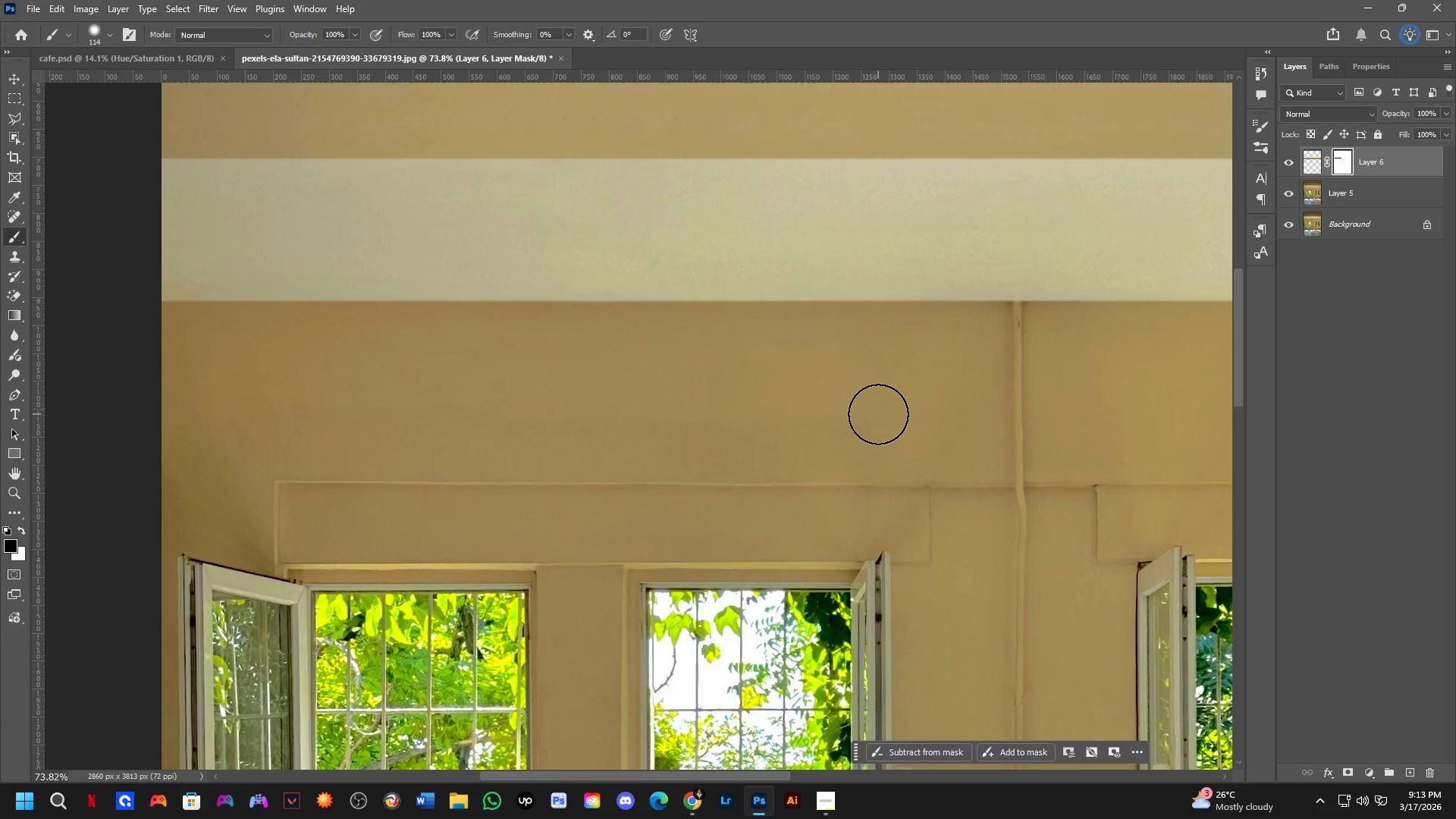 
key(Control+ControlLeft)
 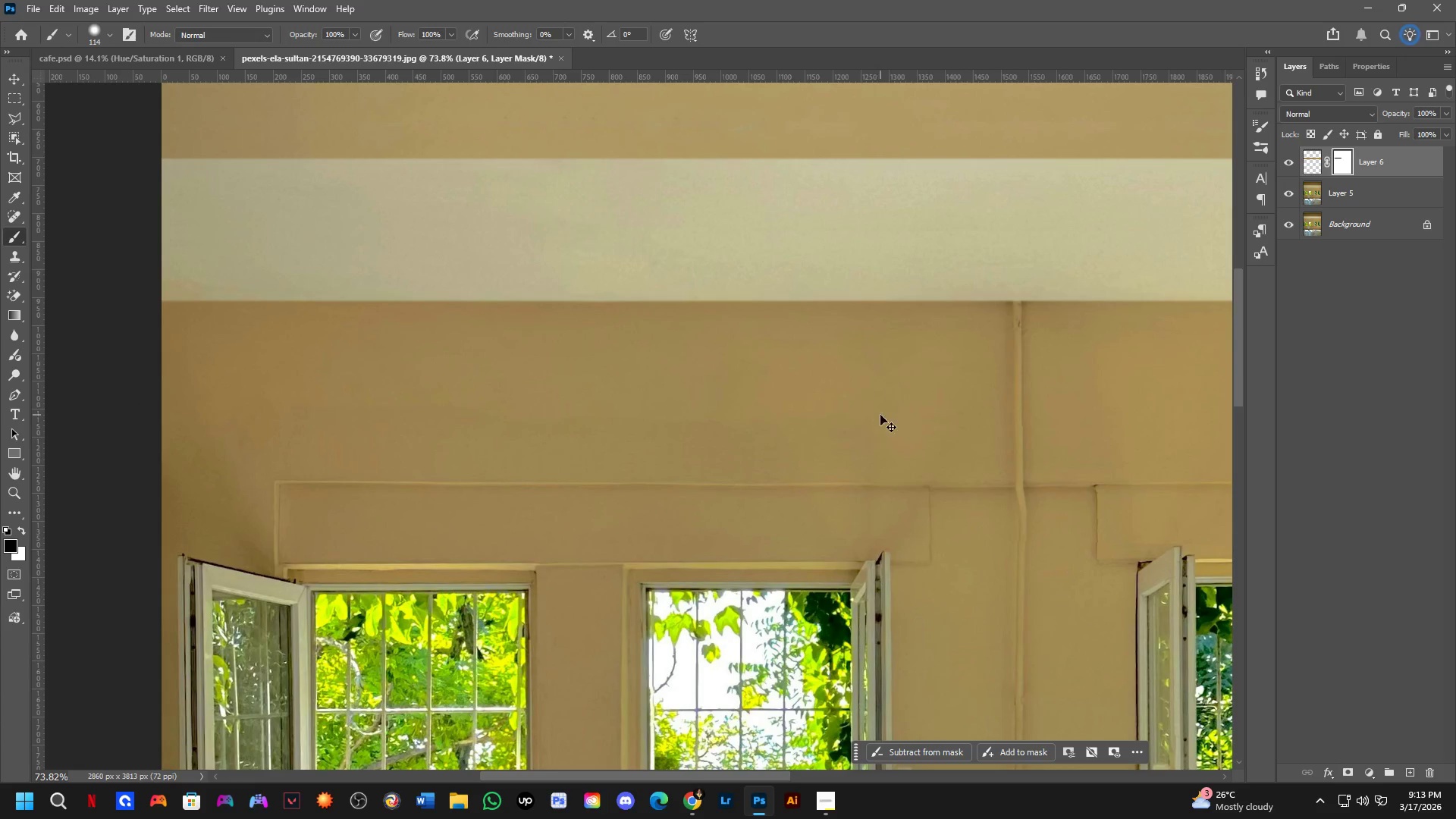 
key(Control+Z)
 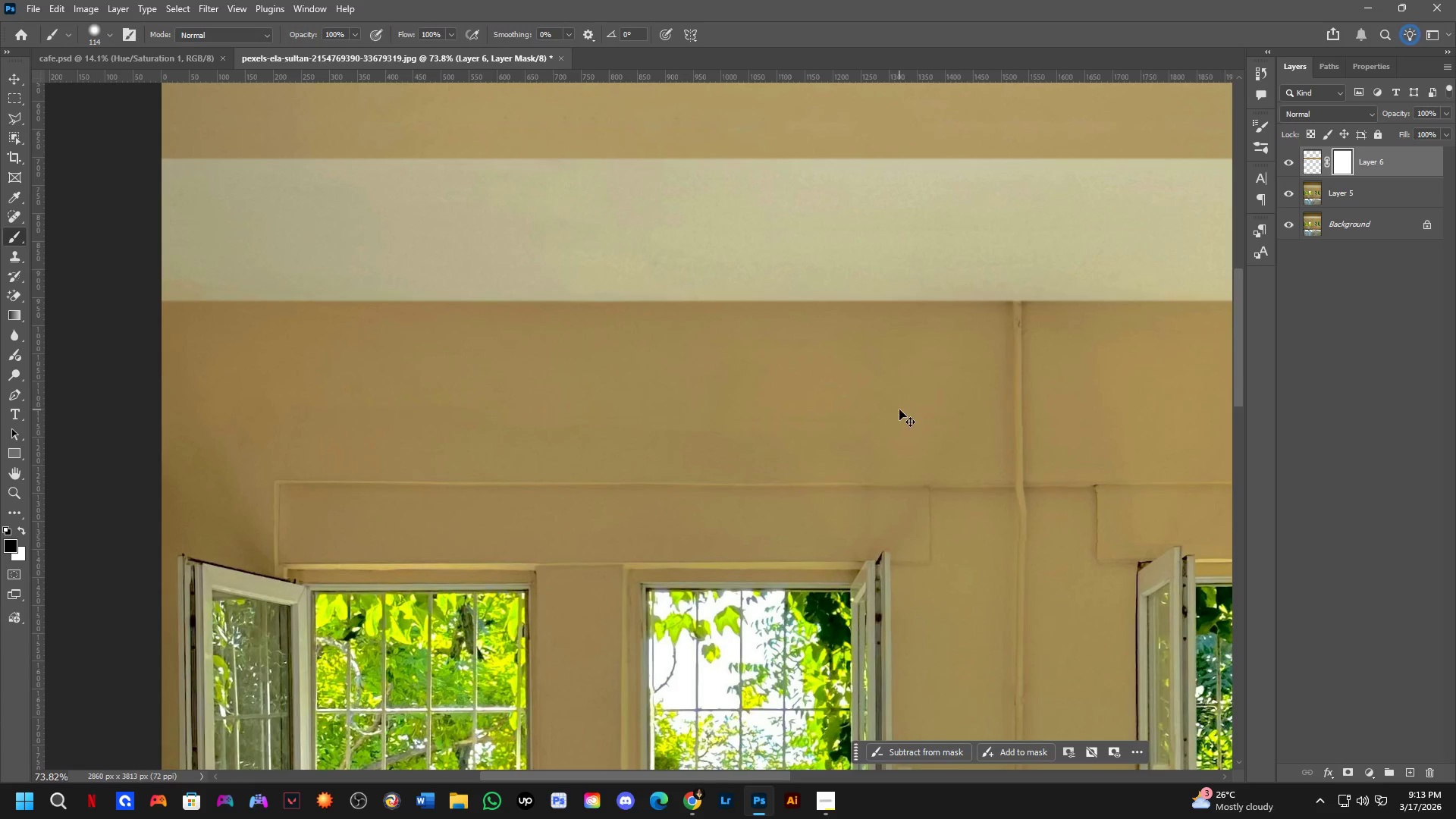 
left_click_drag(start_coordinate=[896, 408], to_coordinate=[77, 414])
 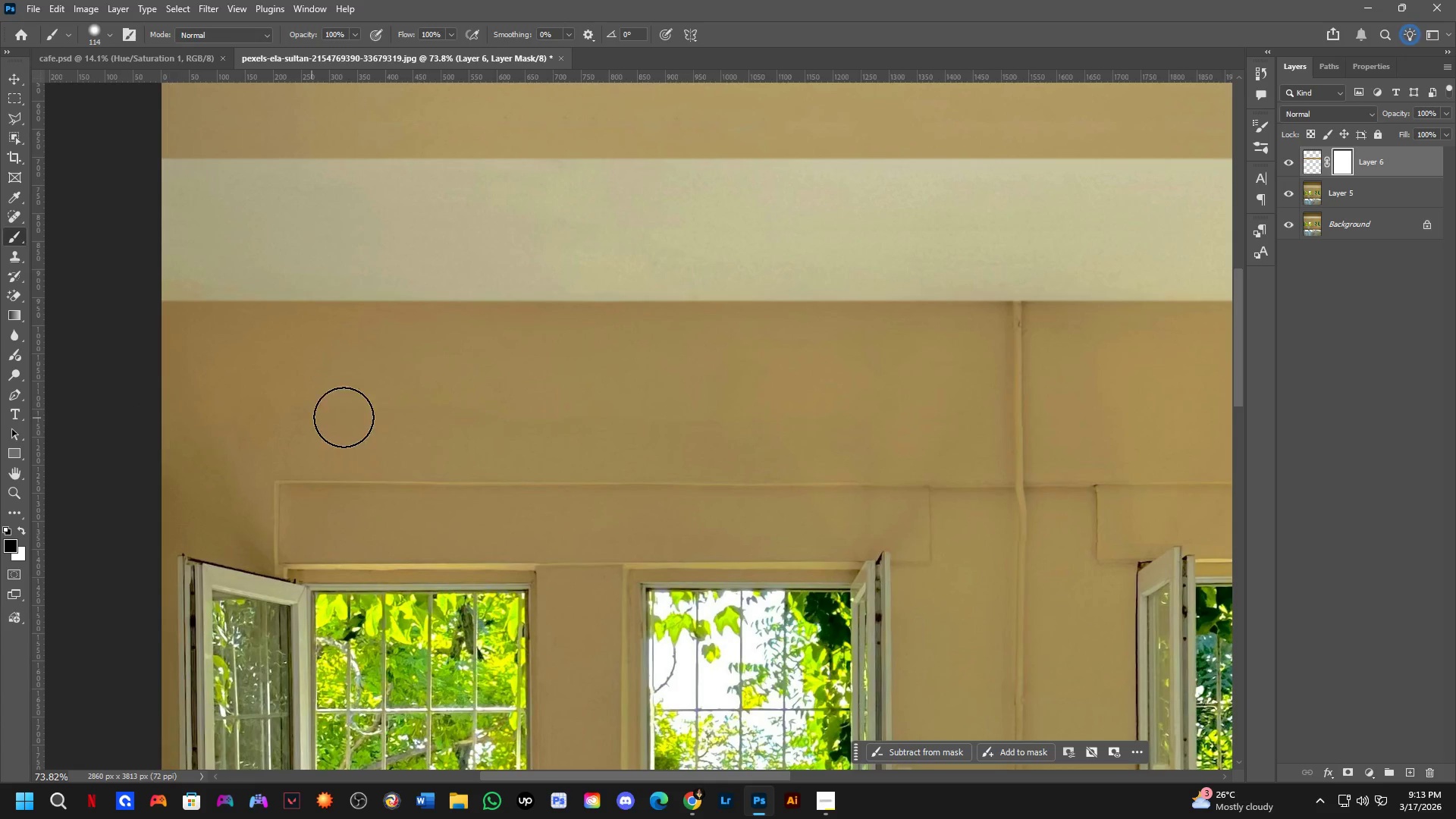 
left_click_drag(start_coordinate=[491, 409], to_coordinate=[1106, 406])
 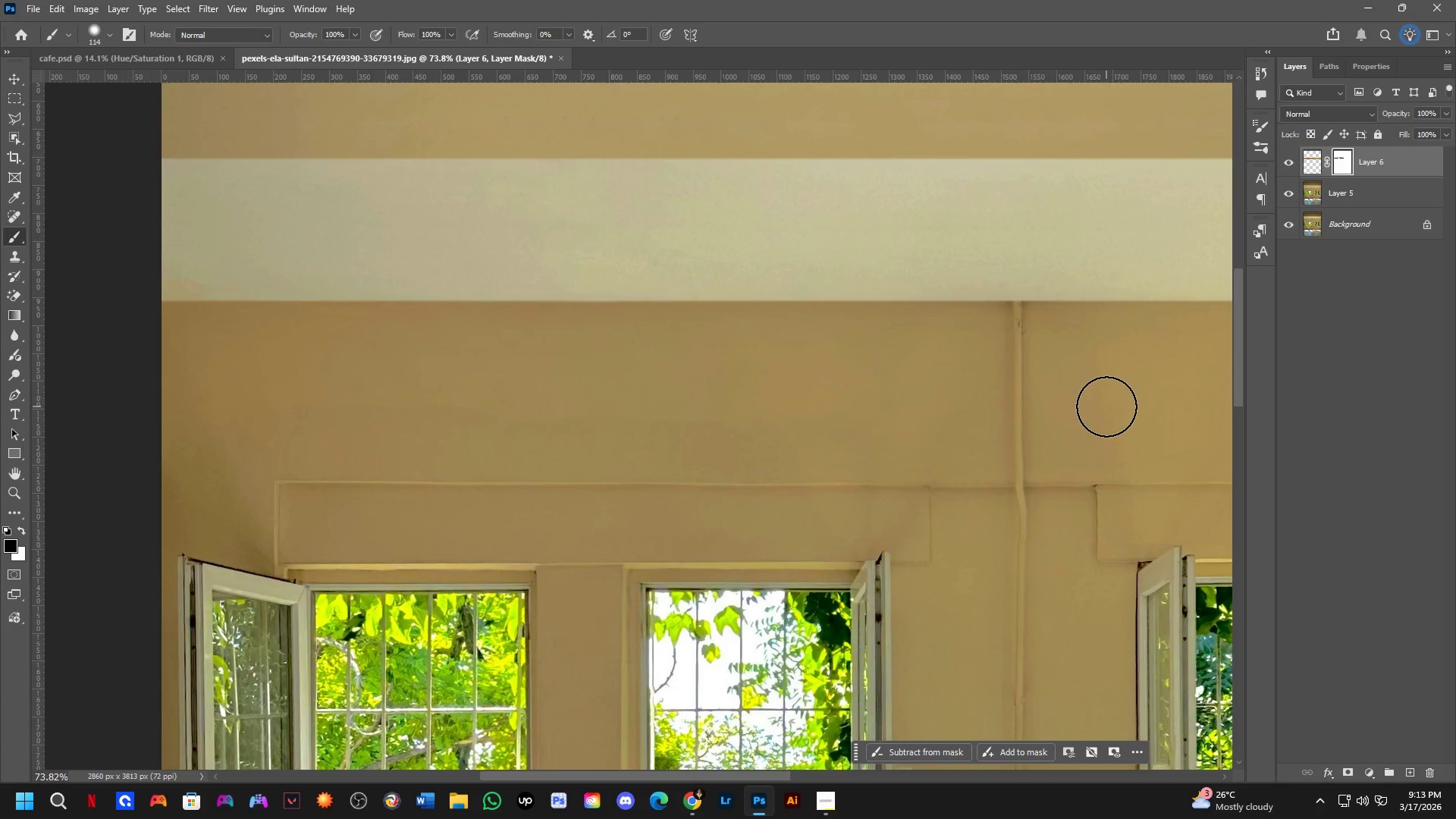 
hold_key(key=Space, duration=0.45)
 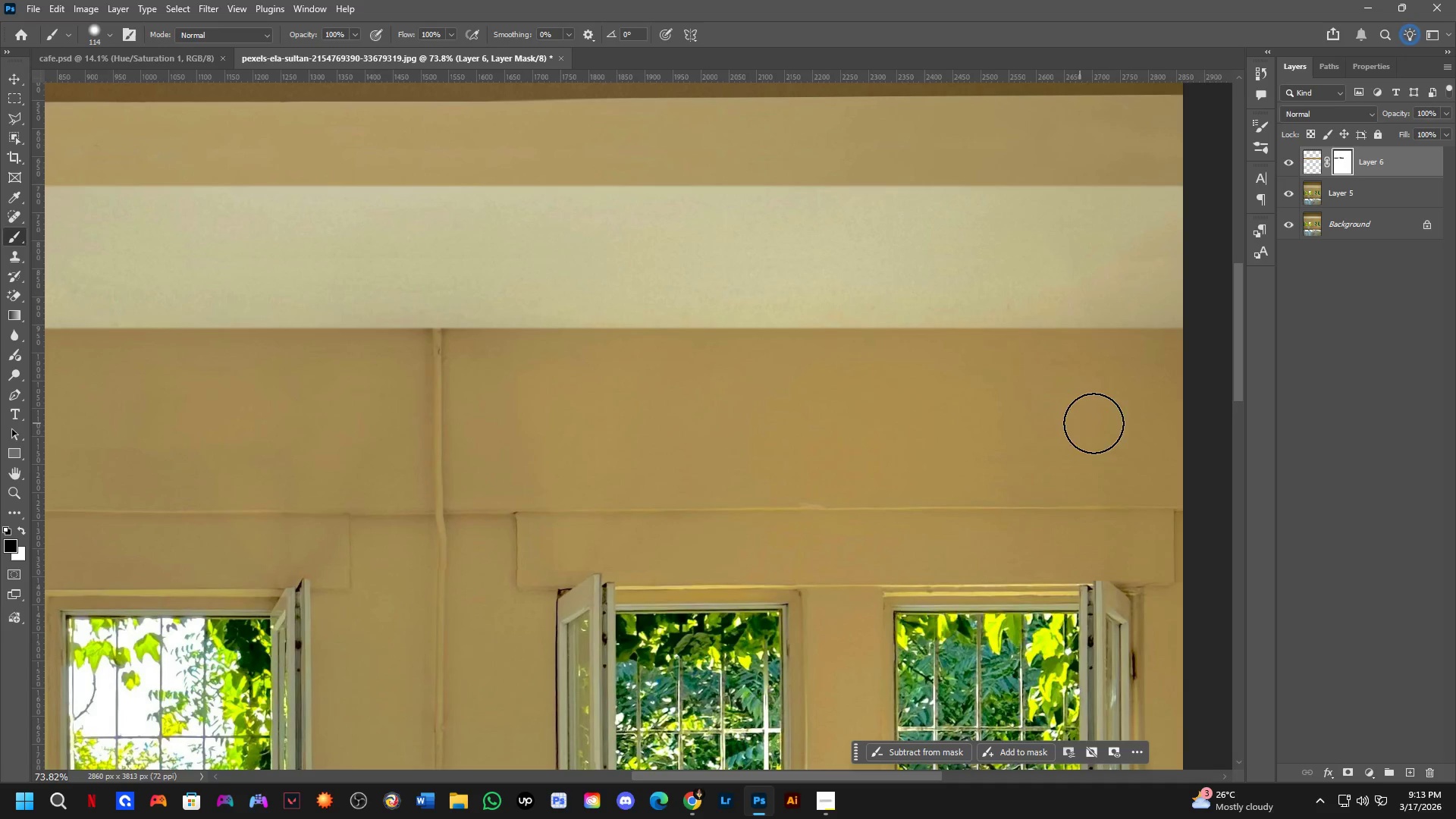 
left_click_drag(start_coordinate=[1078, 403], to_coordinate=[497, 431])
 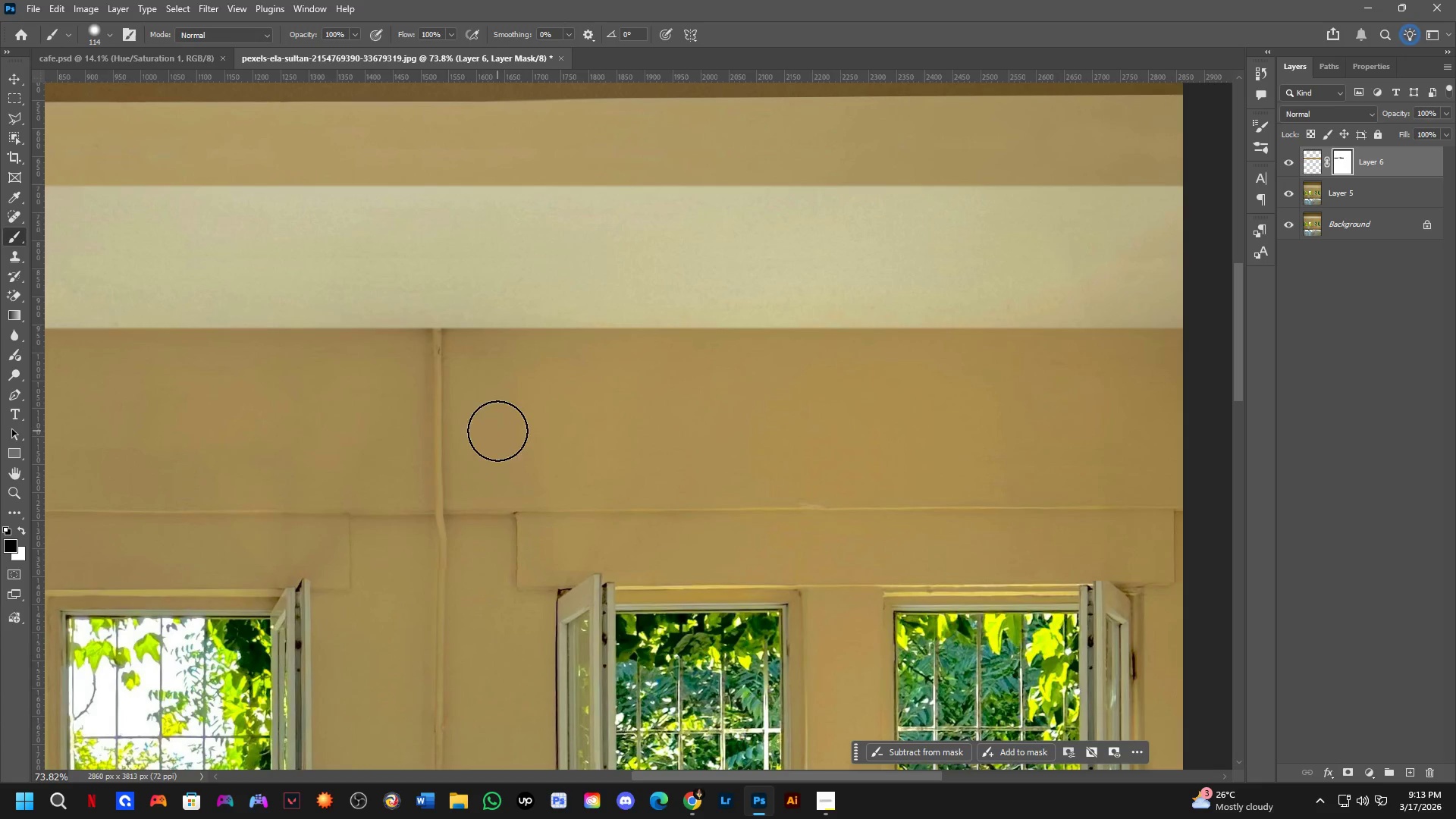 
left_click_drag(start_coordinate=[502, 431], to_coordinate=[1266, 422])
 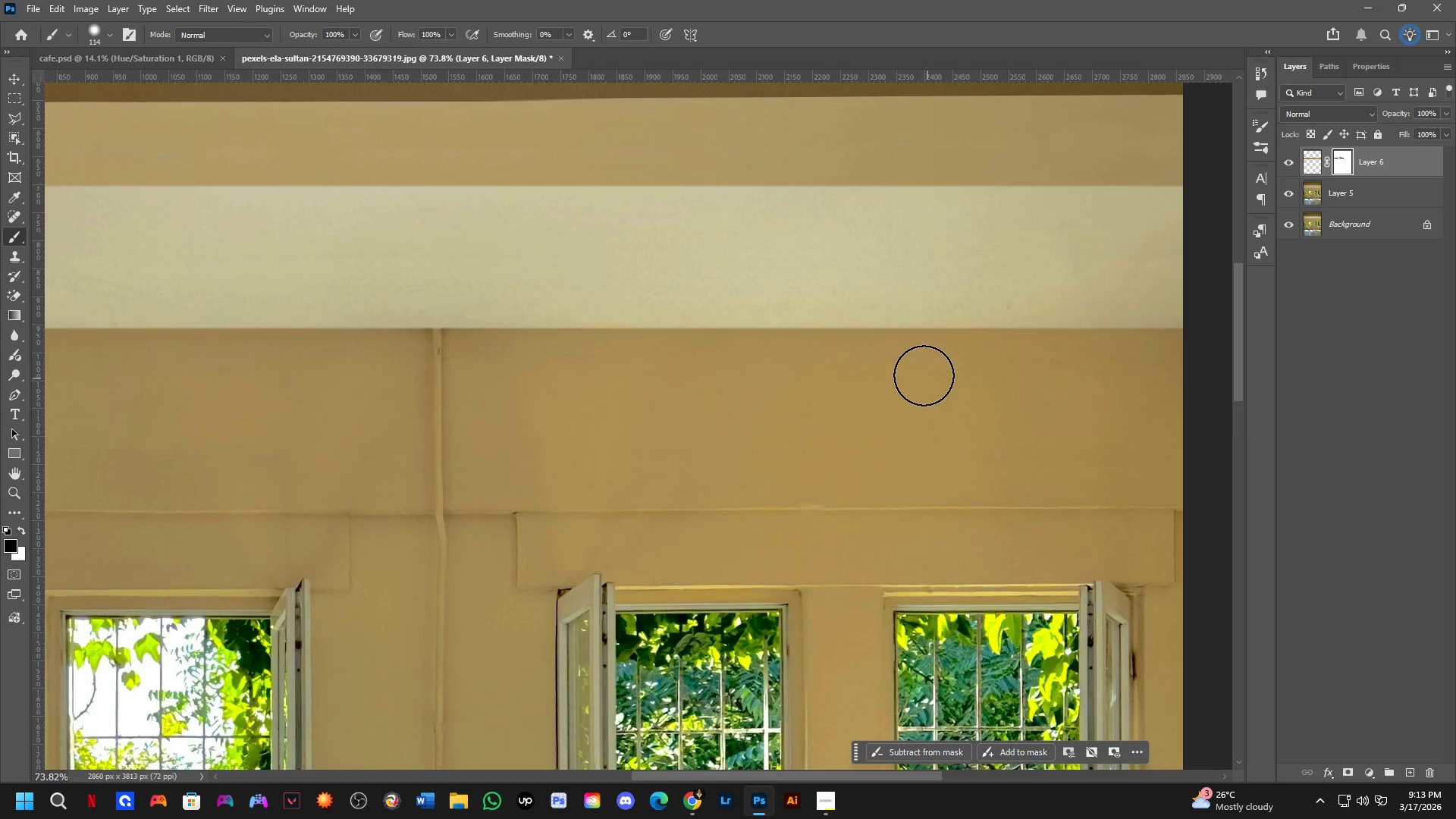 
key(Shift+ShiftLeft)
 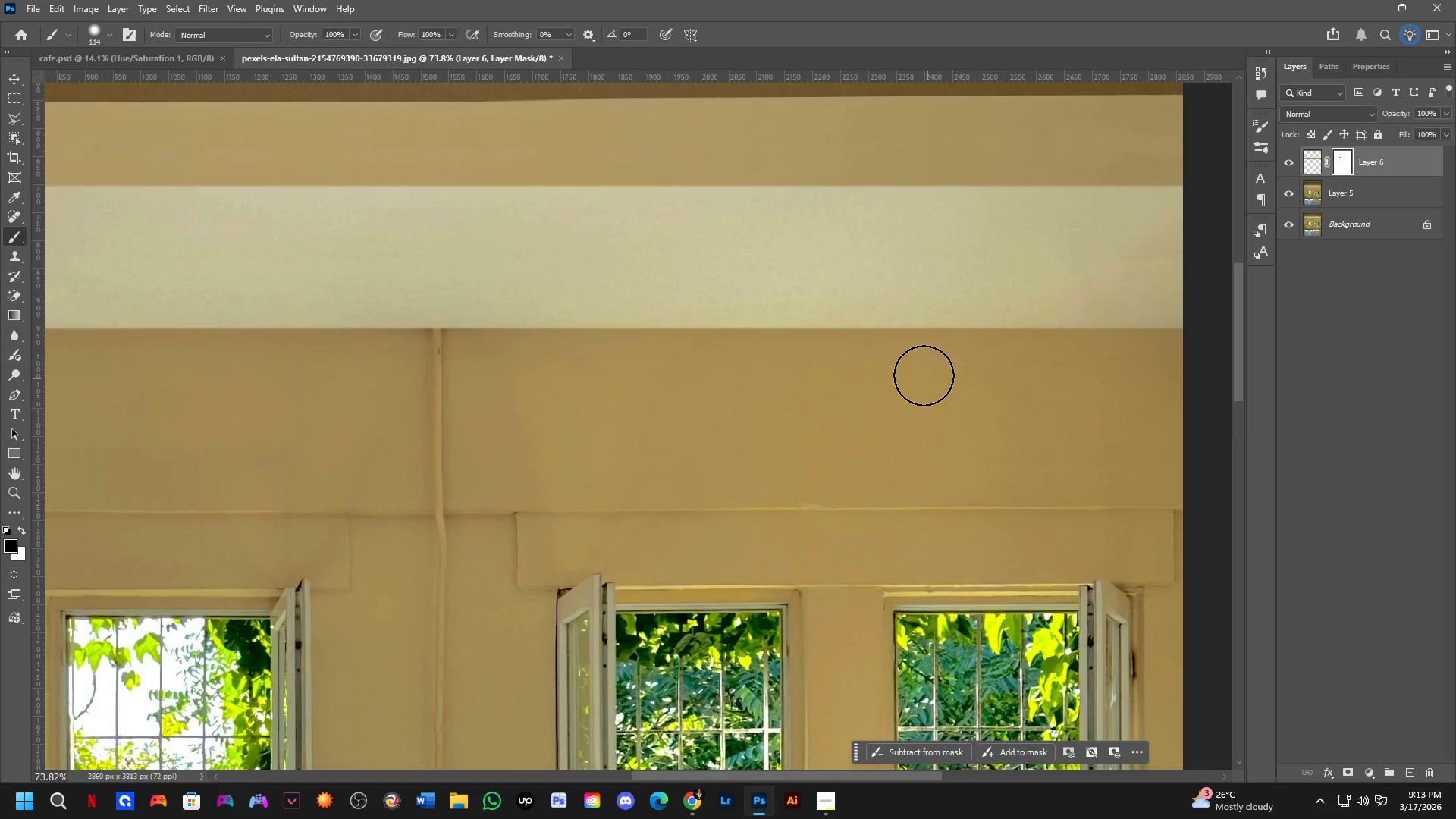 
scroll: coordinate [933, 372], scroll_direction: down, amount: 9.0
 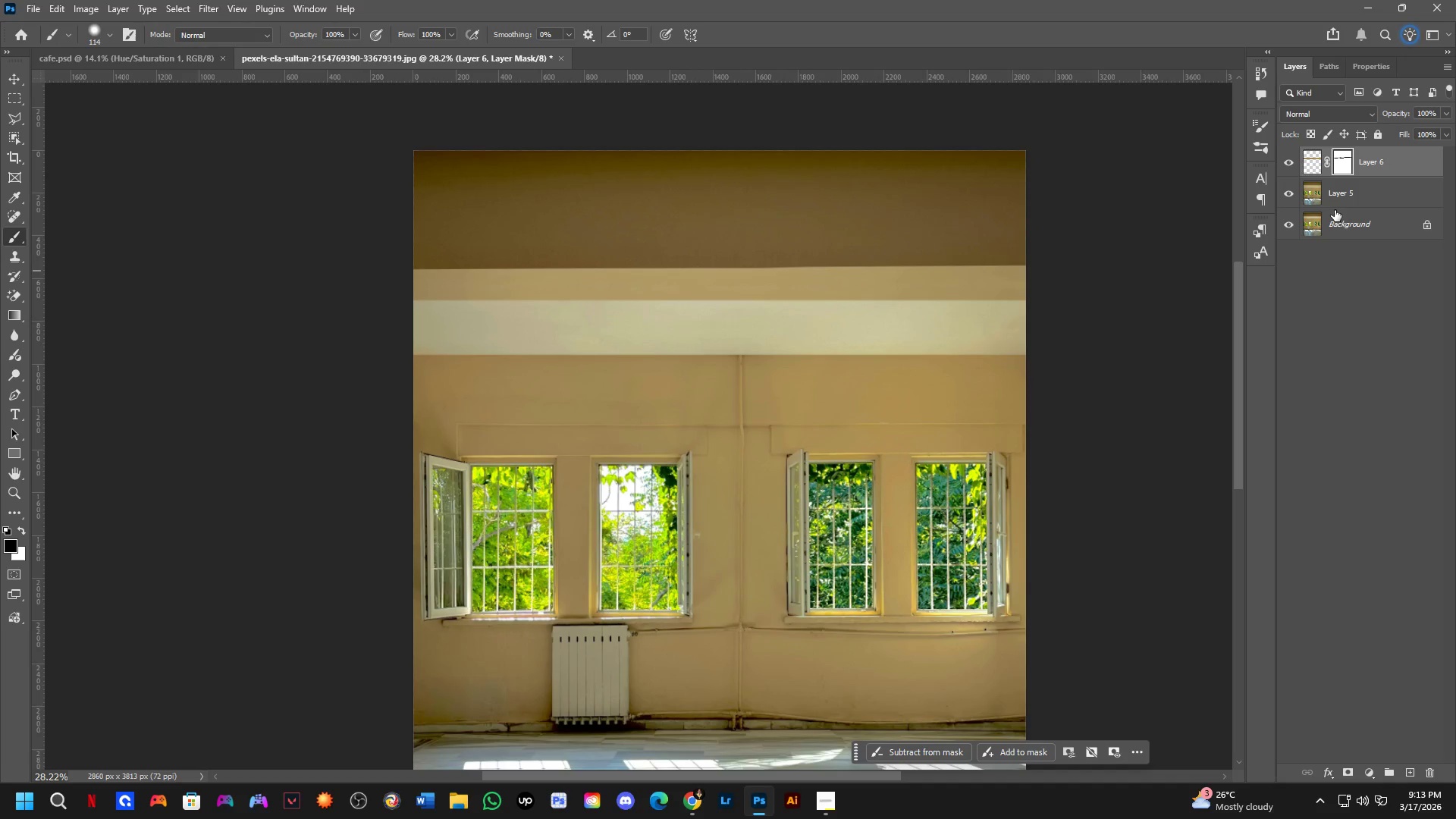 
key(Control+Shift+ShiftLeft)
 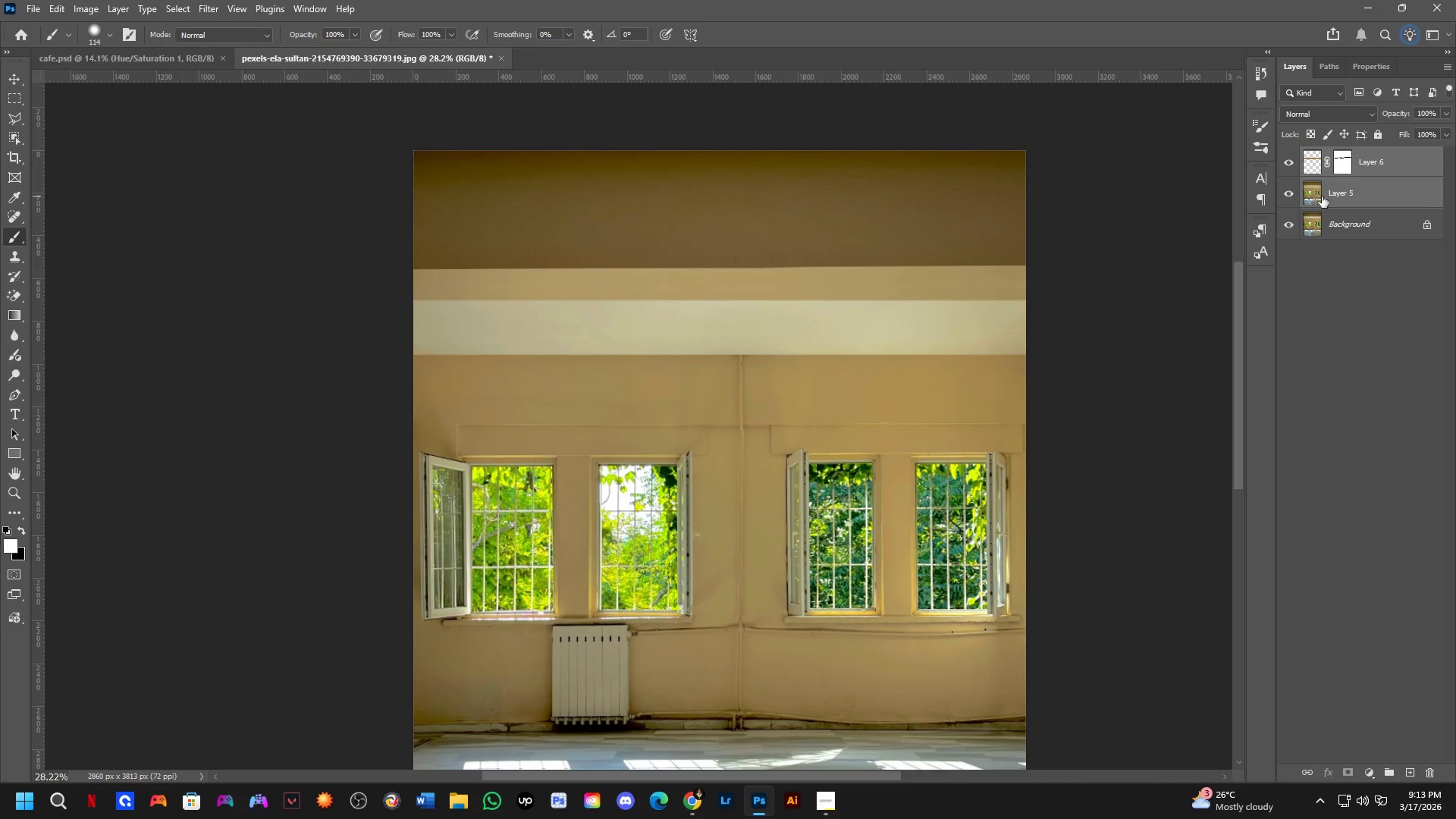 
key(Control+E)
 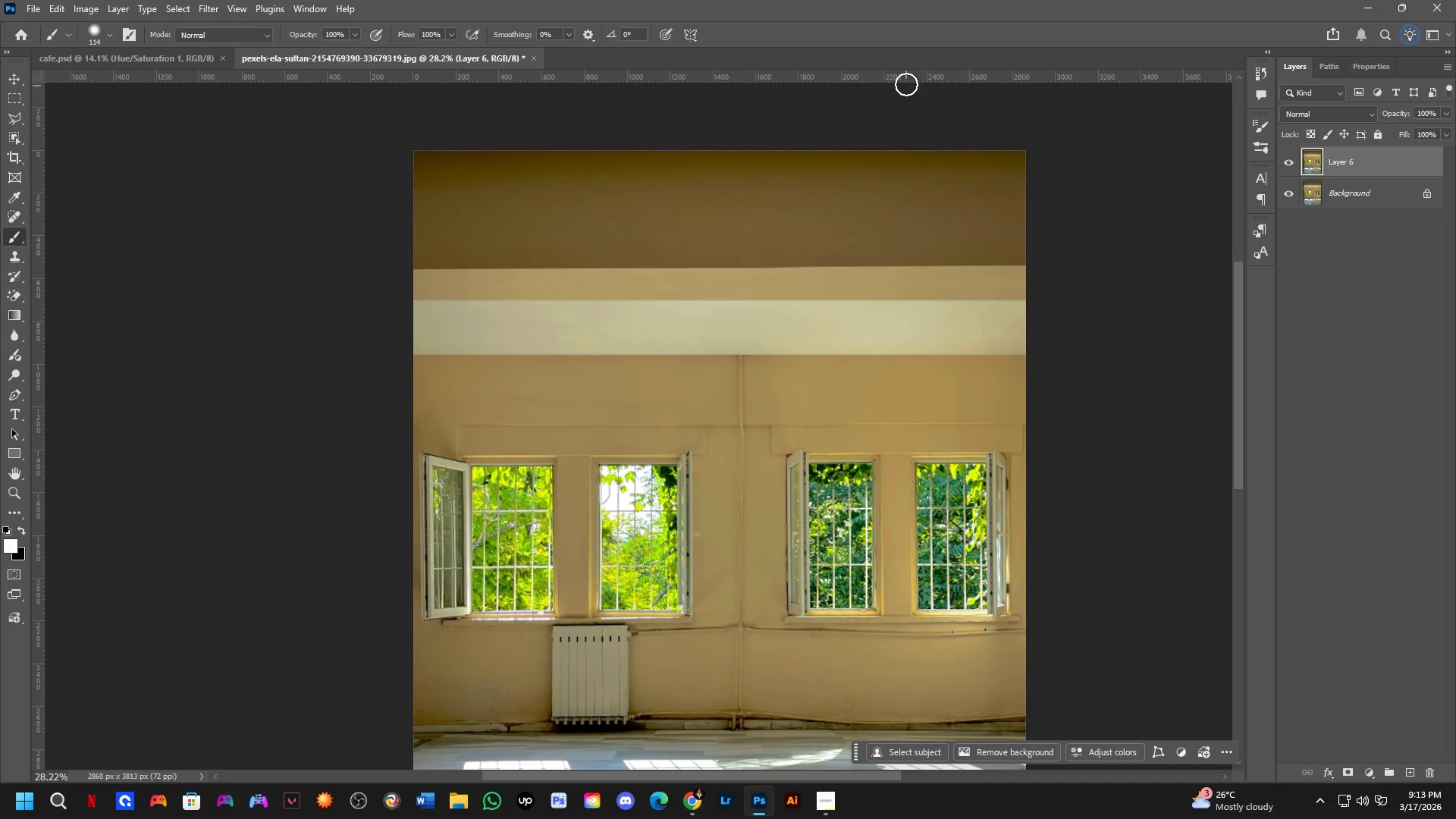 
left_click_drag(start_coordinate=[909, 73], to_coordinate=[1031, 735])
 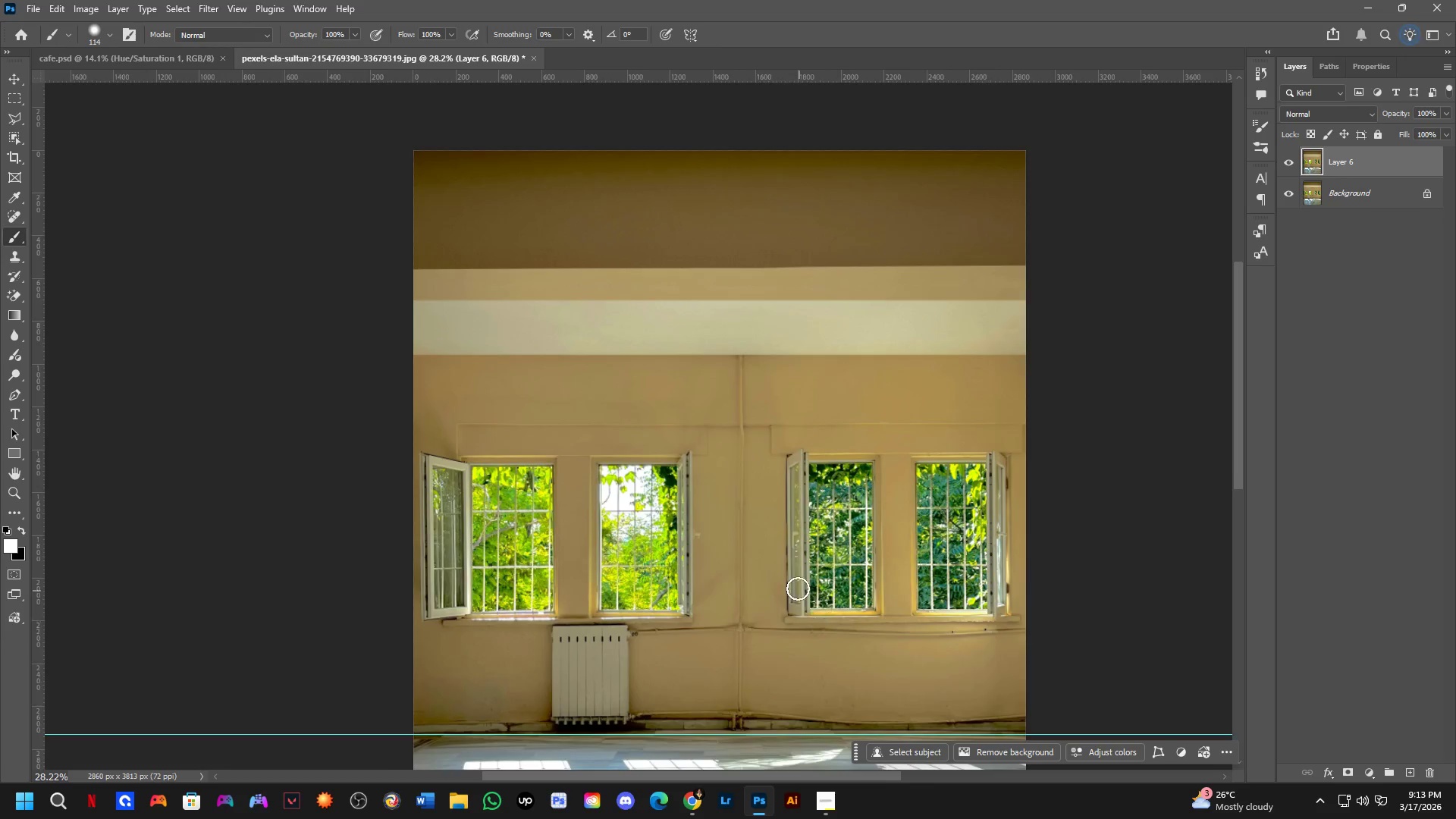 
hold_key(key=Space, duration=0.45)
 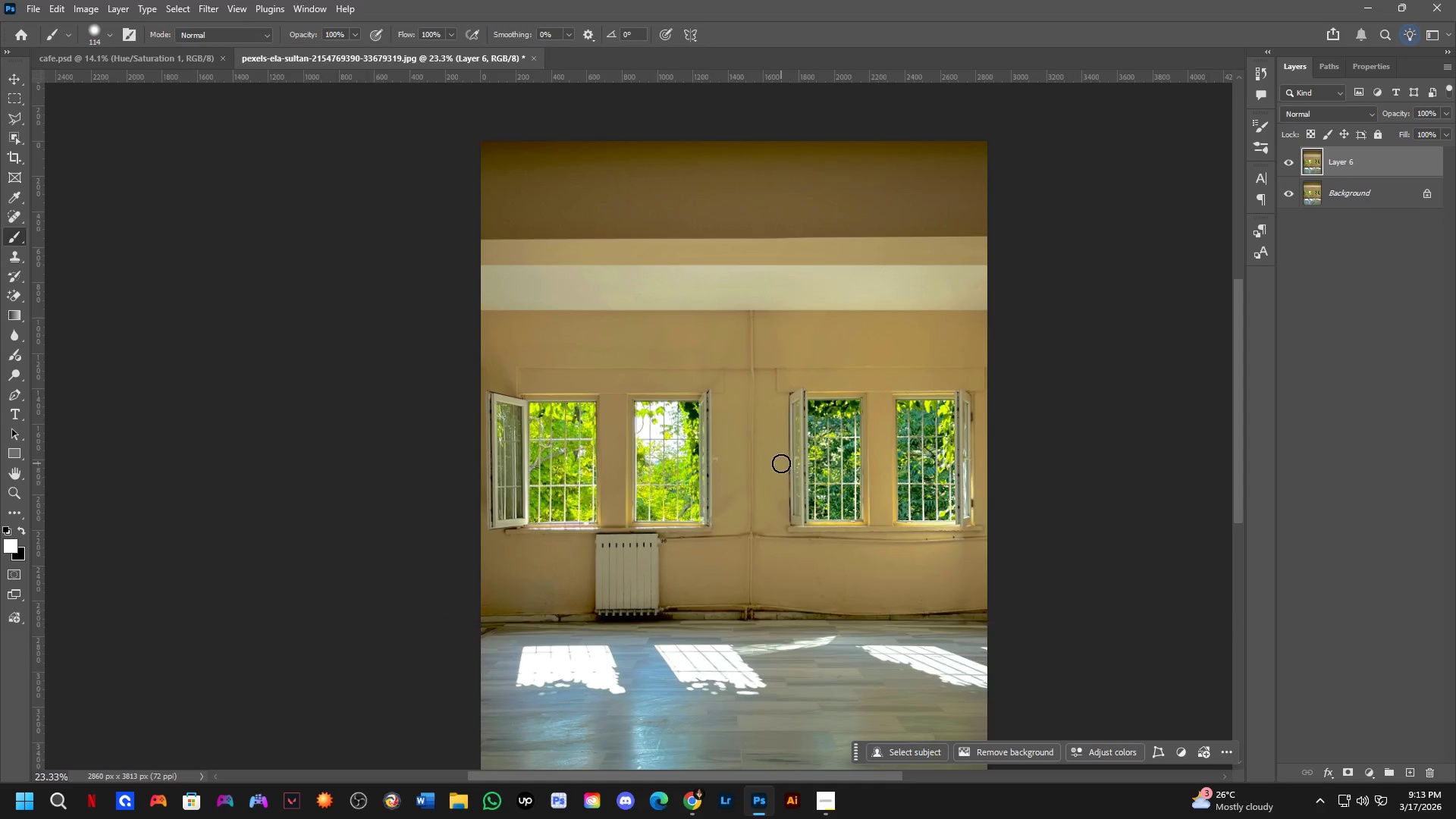 
left_click_drag(start_coordinate=[792, 536], to_coordinate=[792, 451])
 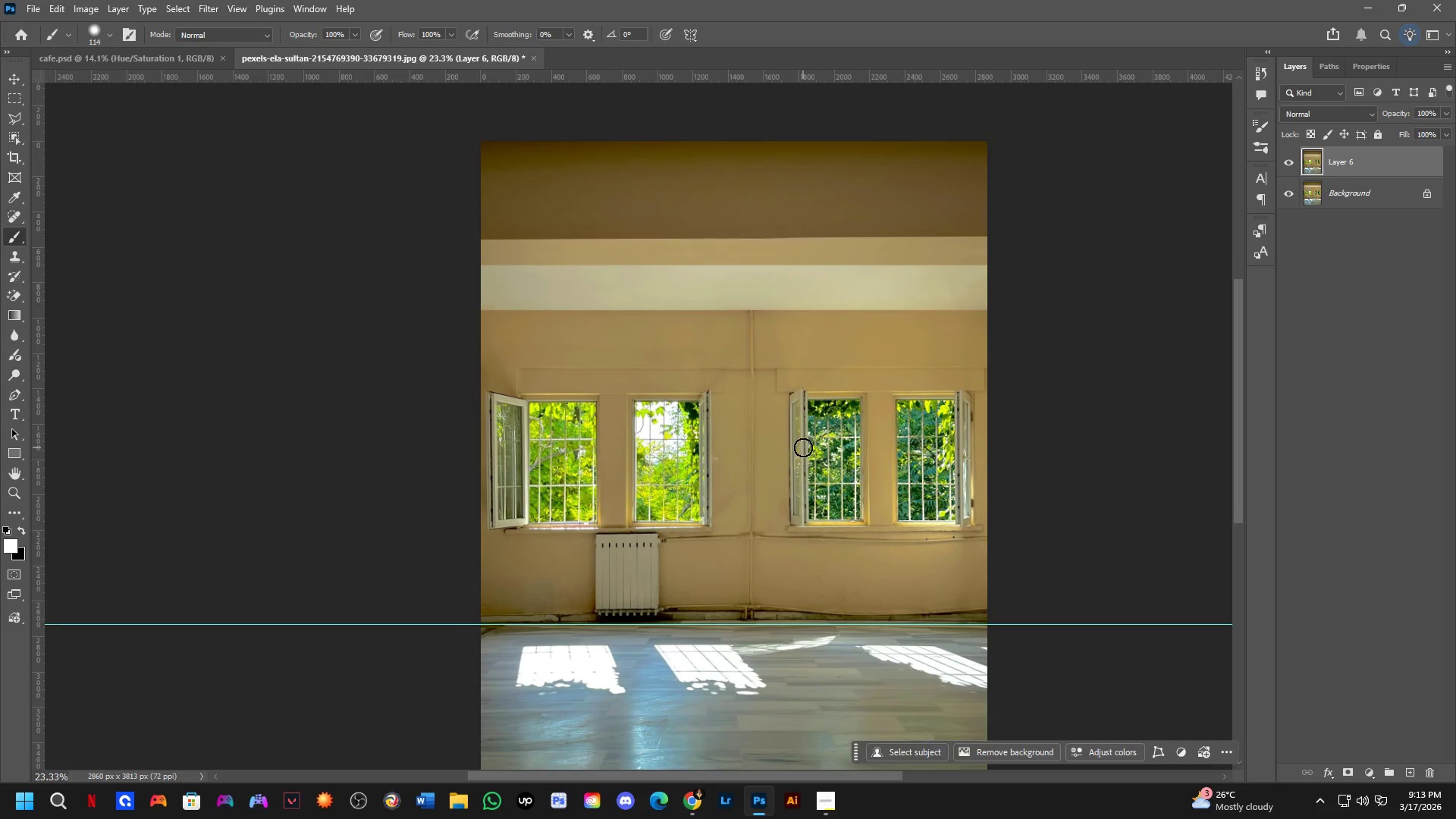 
scroll: coordinate [798, 588], scroll_direction: down, amount: 2.0
 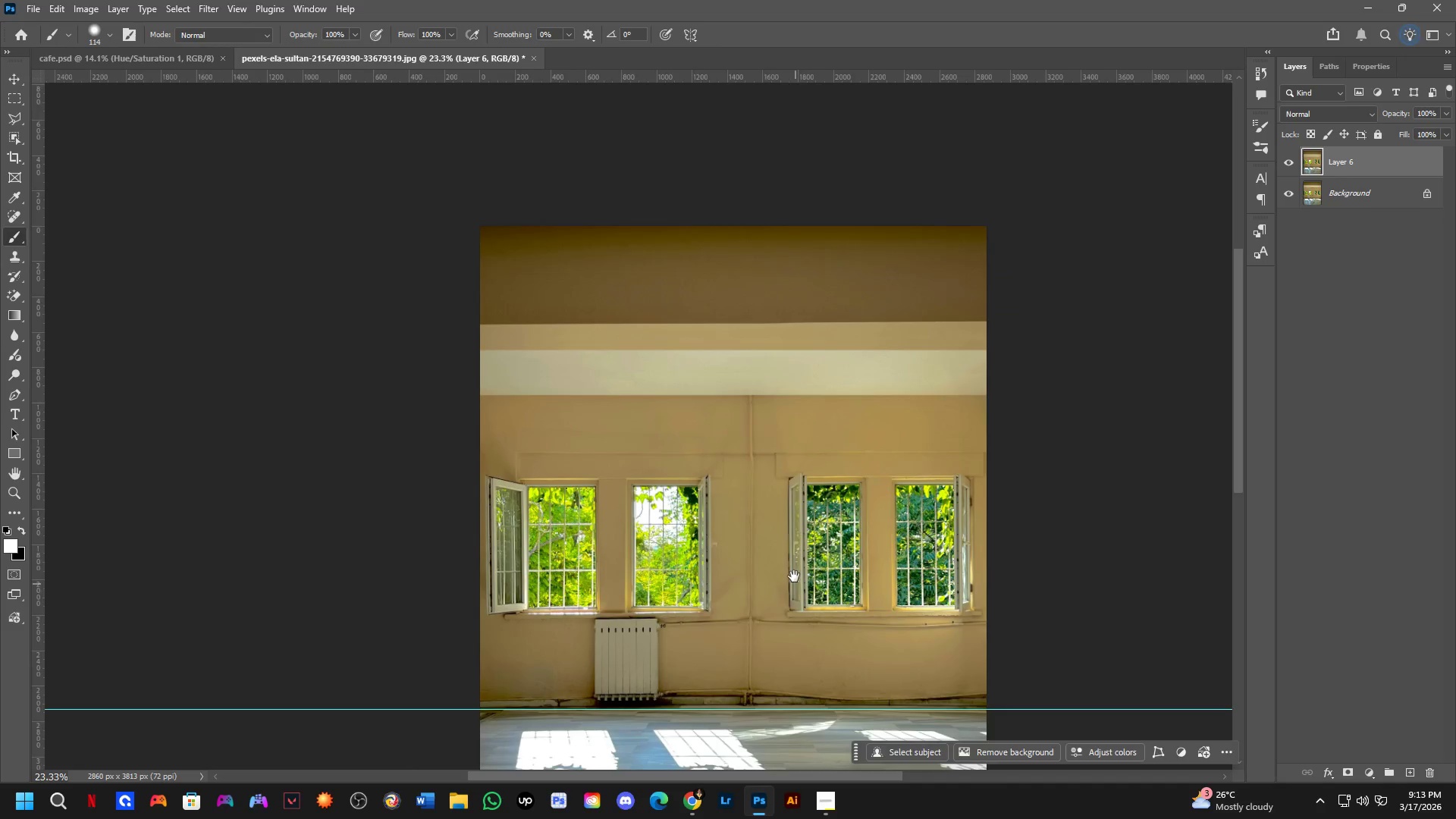 
key(Control+ControlLeft)
 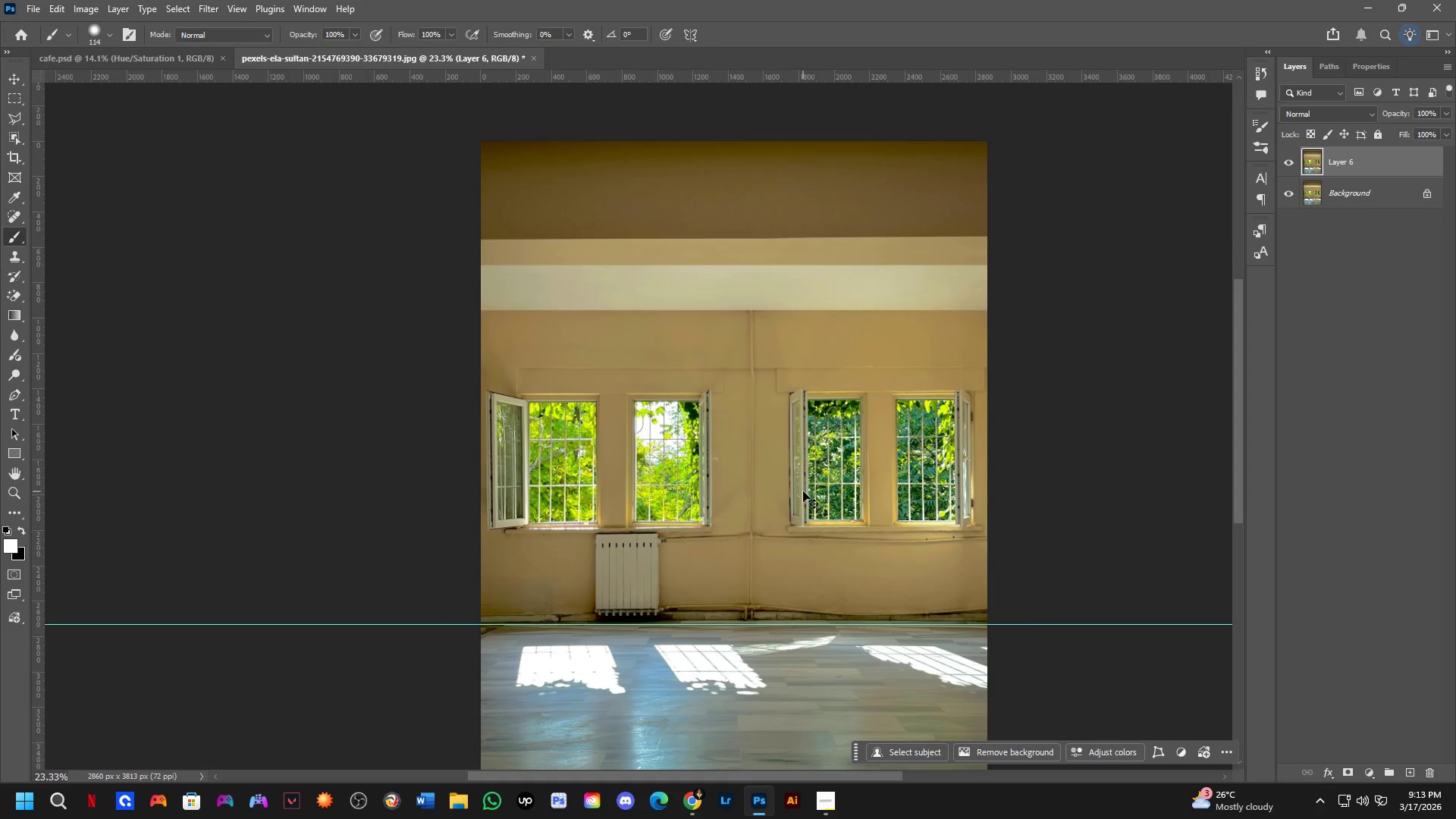 
key(Control+Z)
 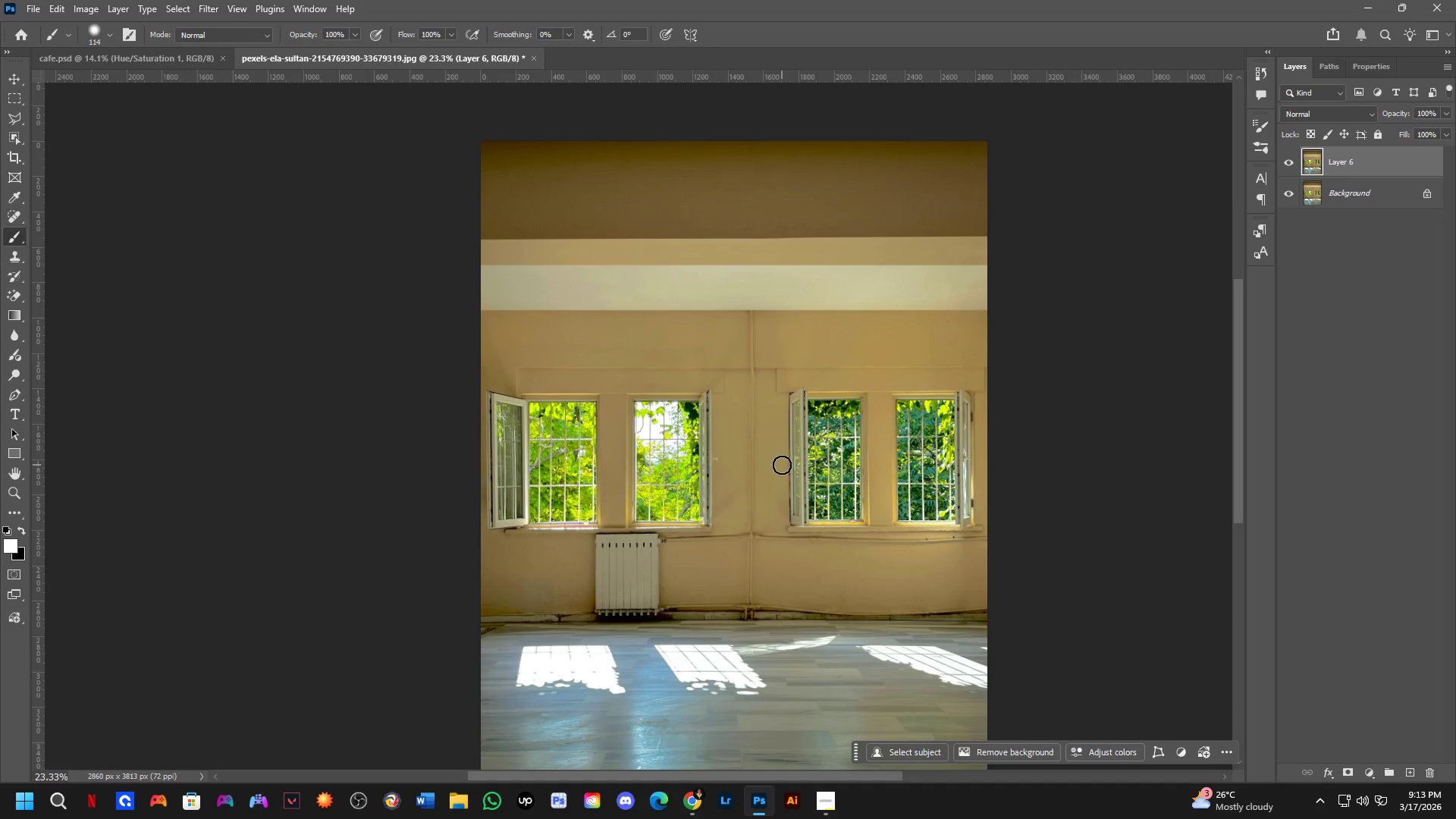 
hold_key(key=Space, duration=0.59)
 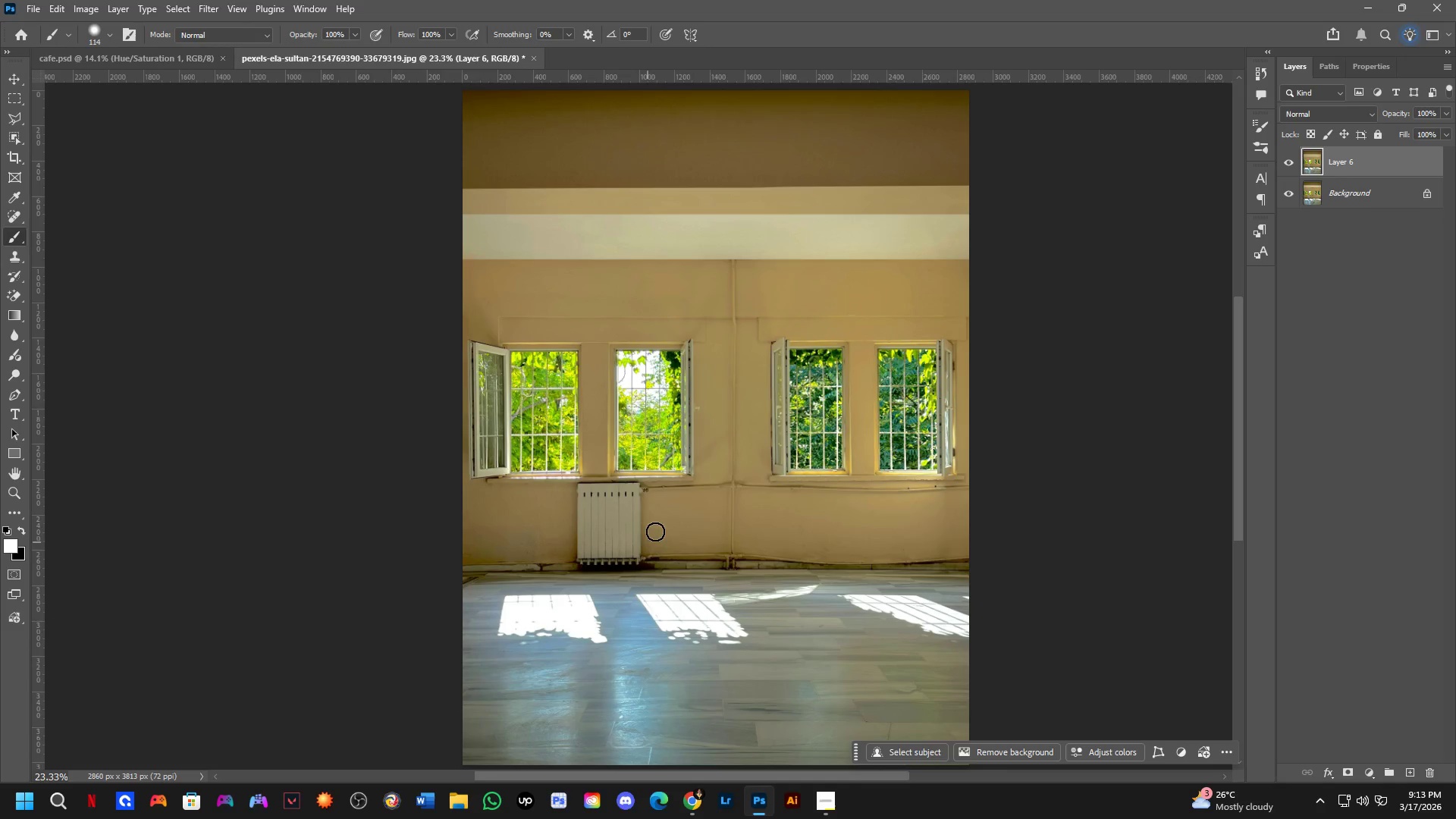 
left_click_drag(start_coordinate=[806, 390], to_coordinate=[788, 339])
 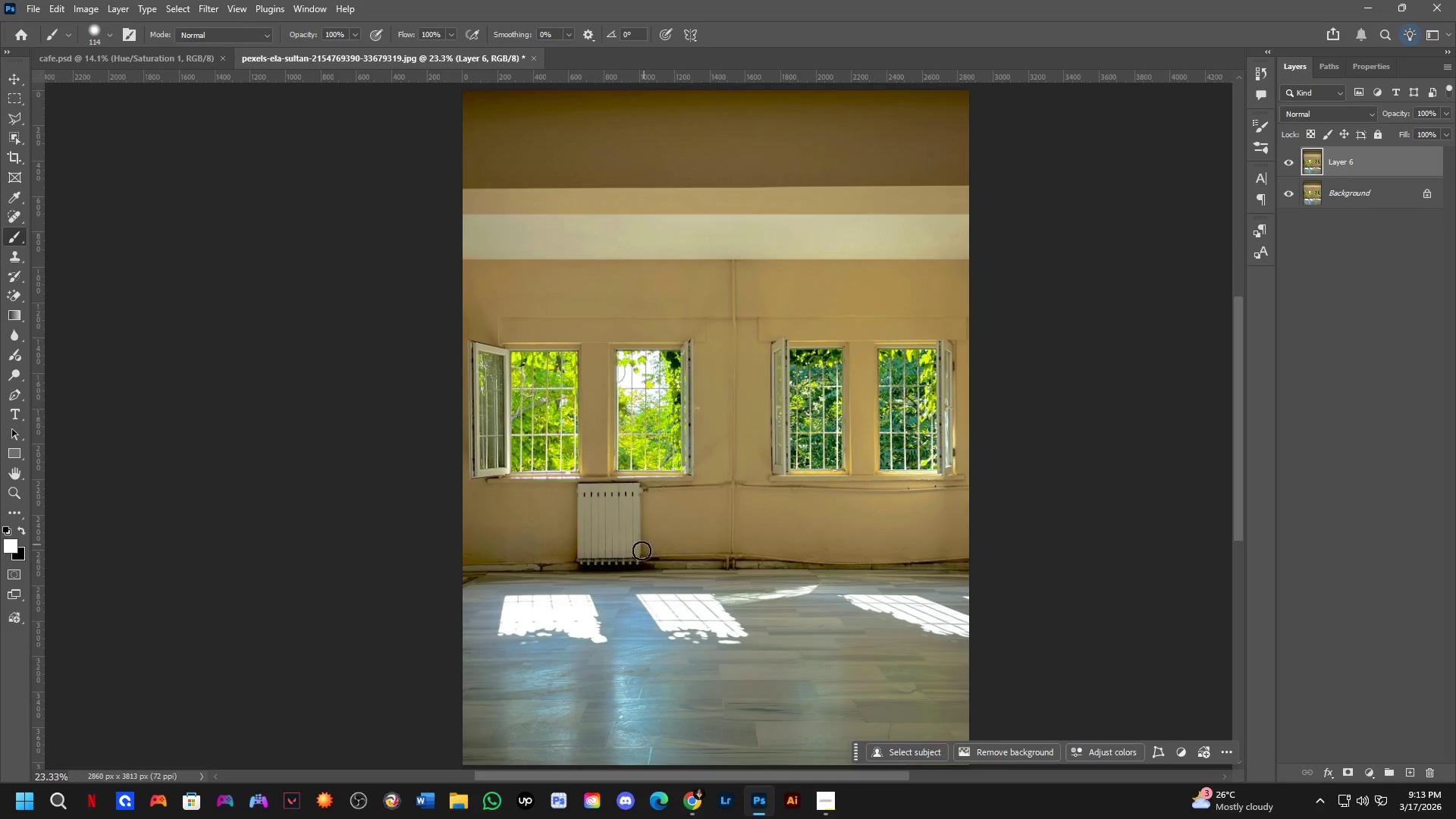 
key(Space)
 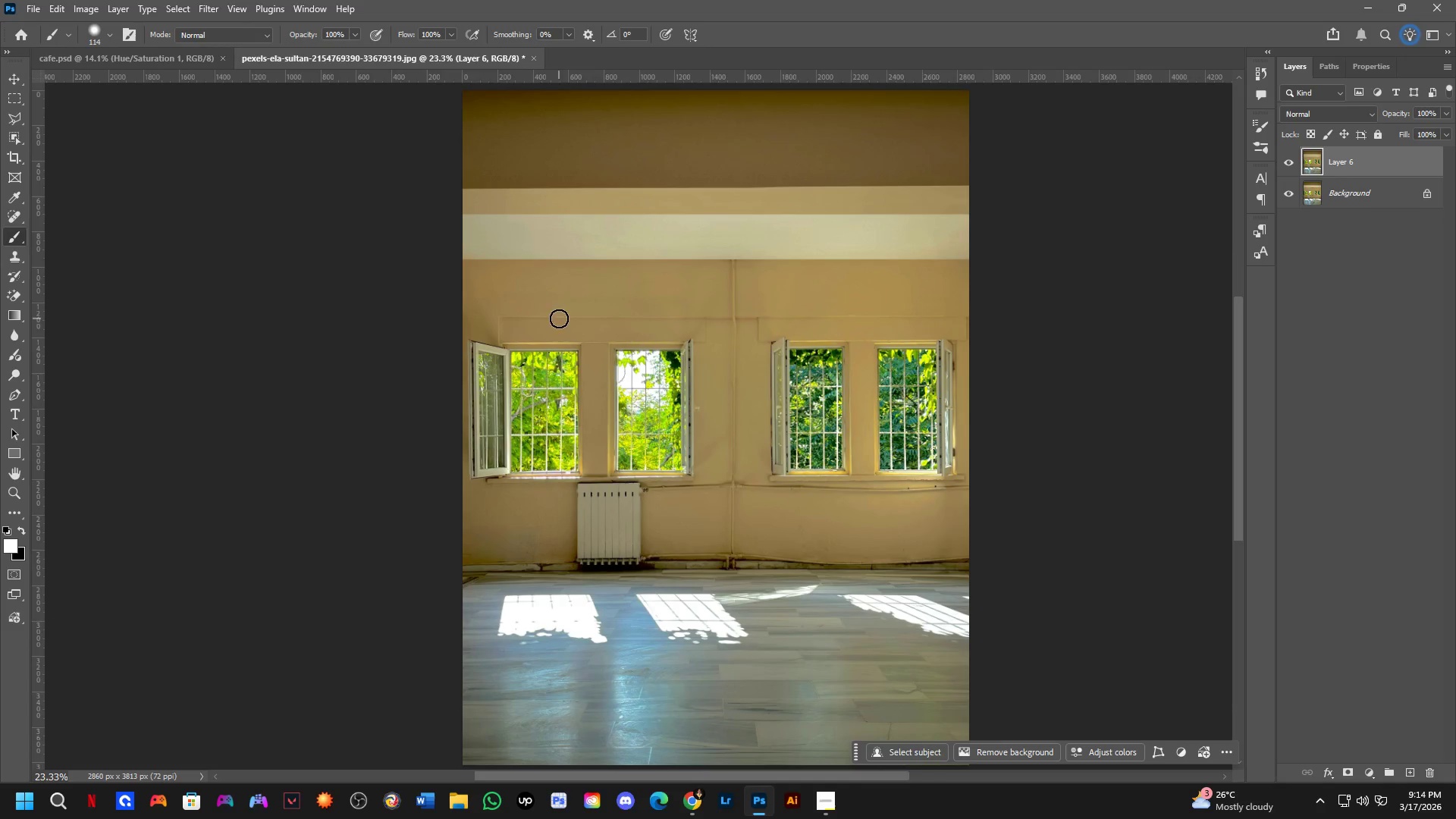 
hold_key(key=Space, duration=0.59)
 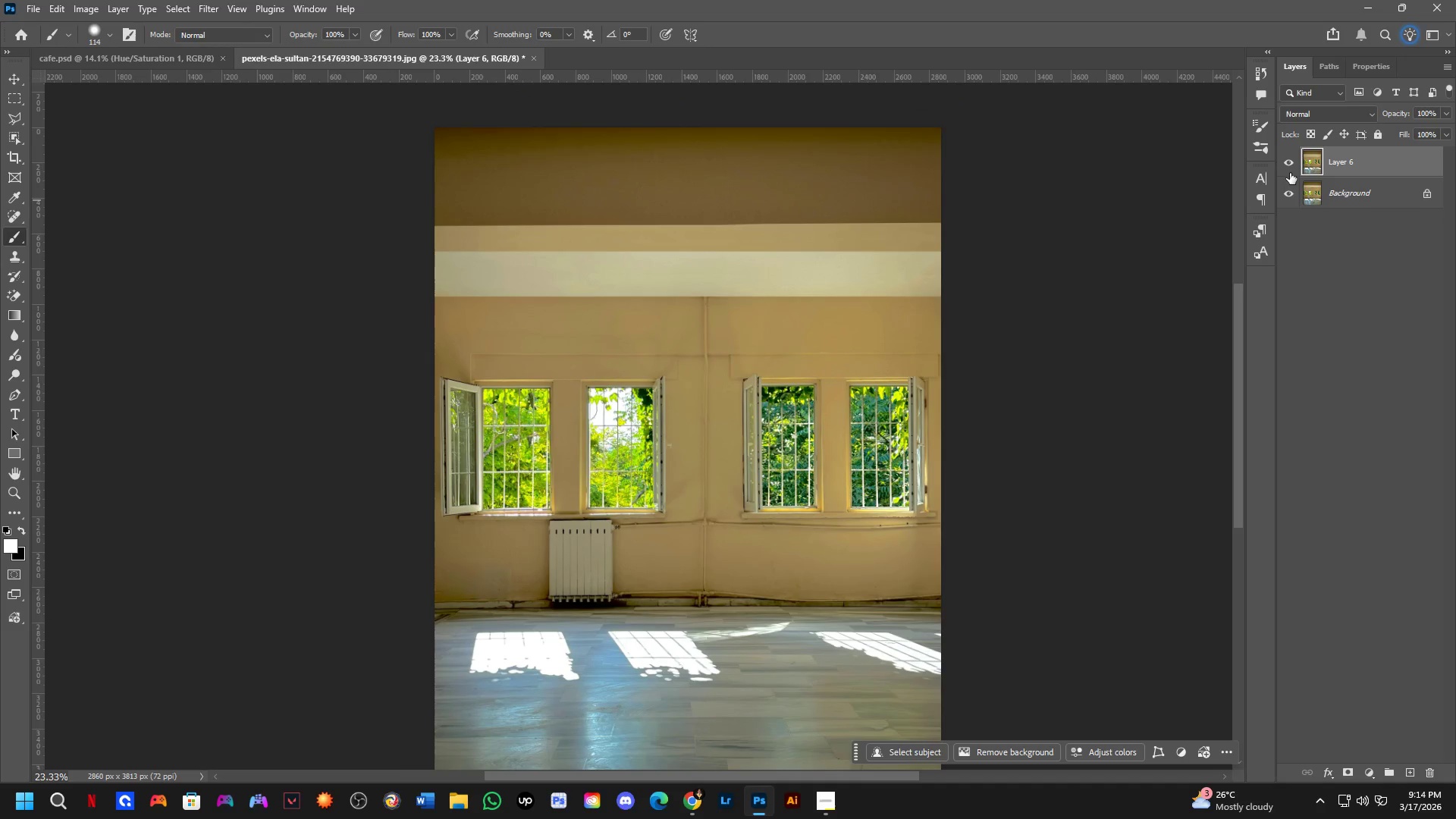 
left_click_drag(start_coordinate=[636, 325], to_coordinate=[608, 362])
 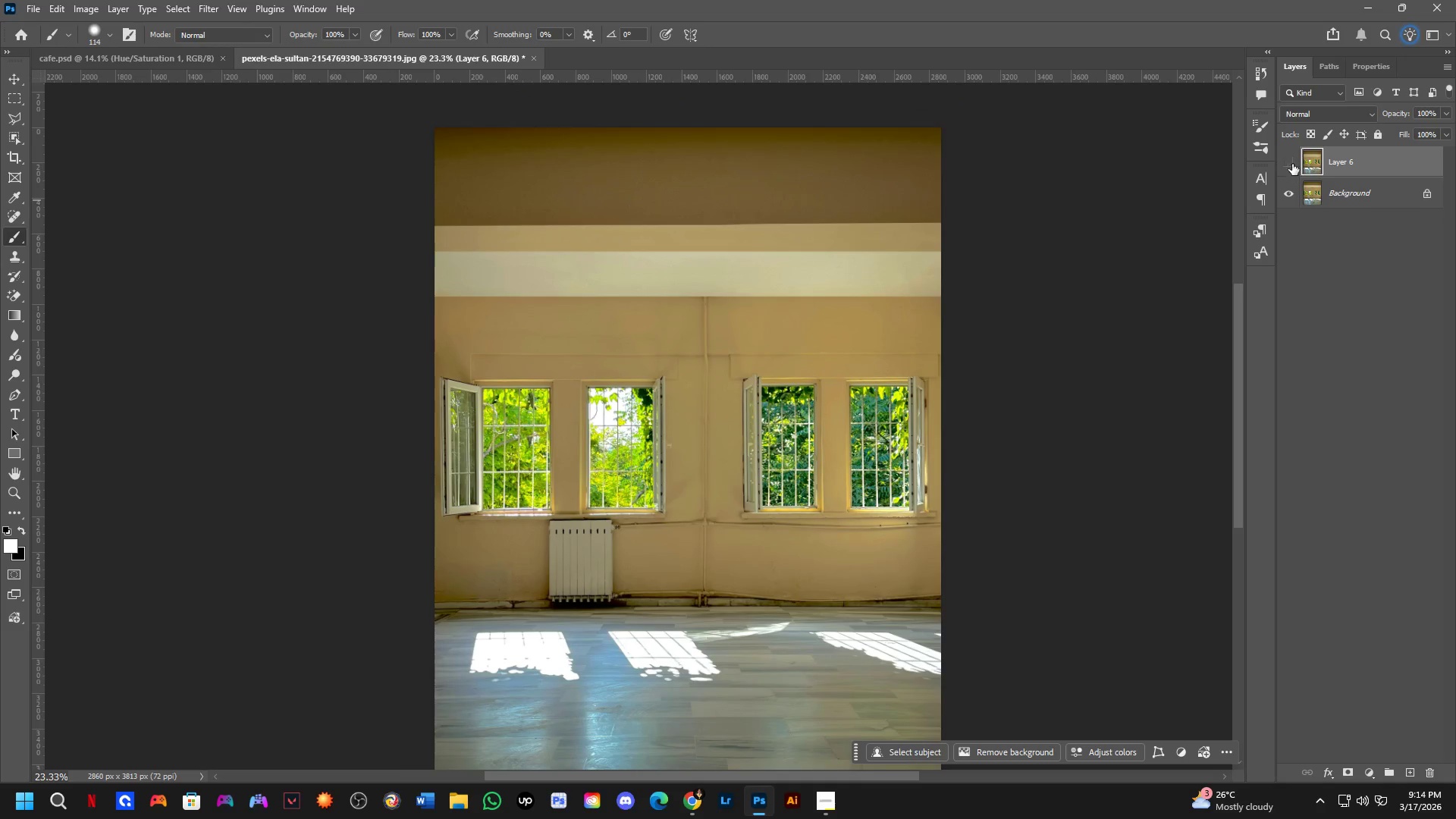 
double_click([1292, 164])
 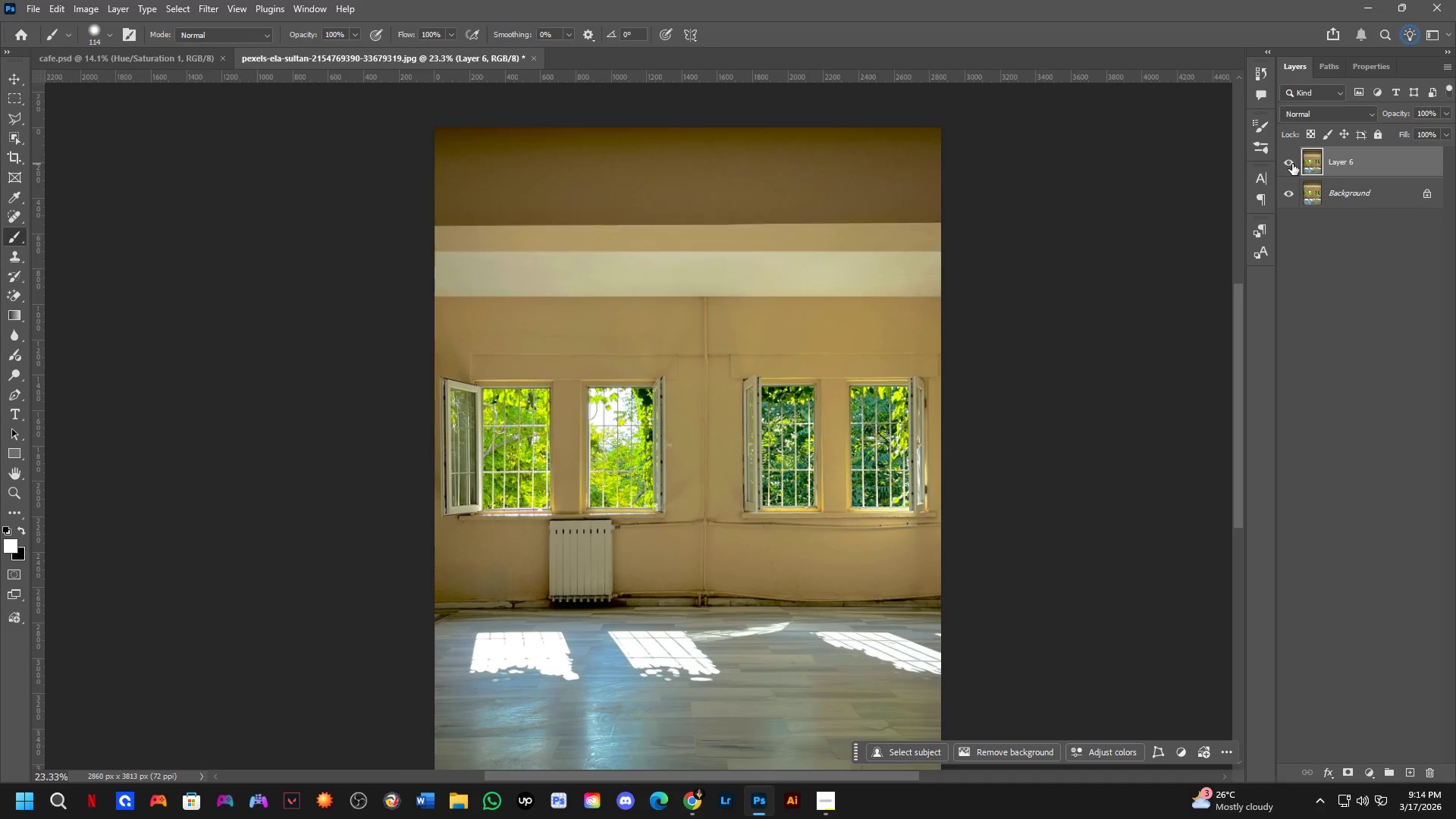 
triple_click([1292, 164])
 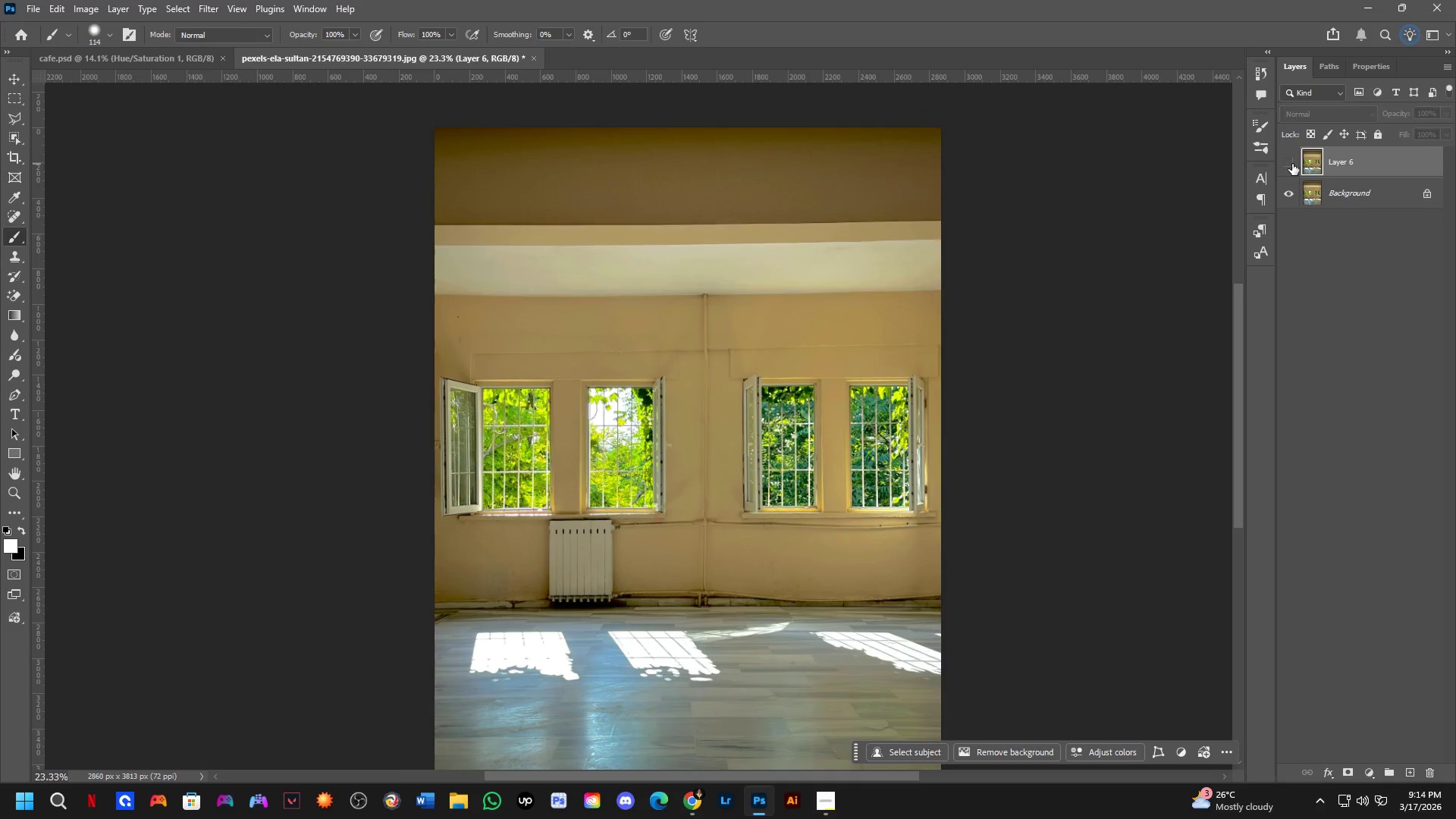 
triple_click([1292, 164])
 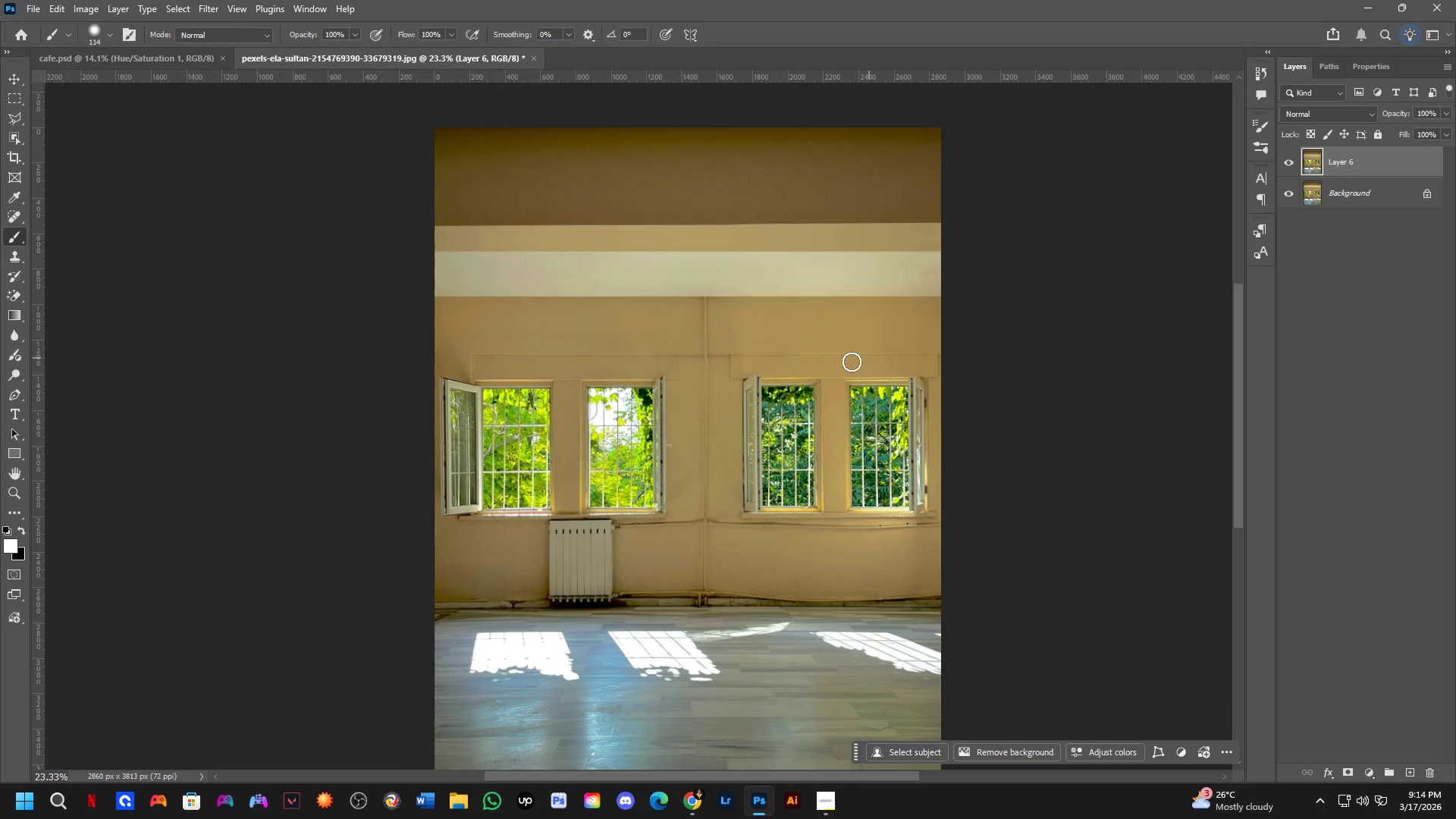 
key(Shift+ShiftLeft)
 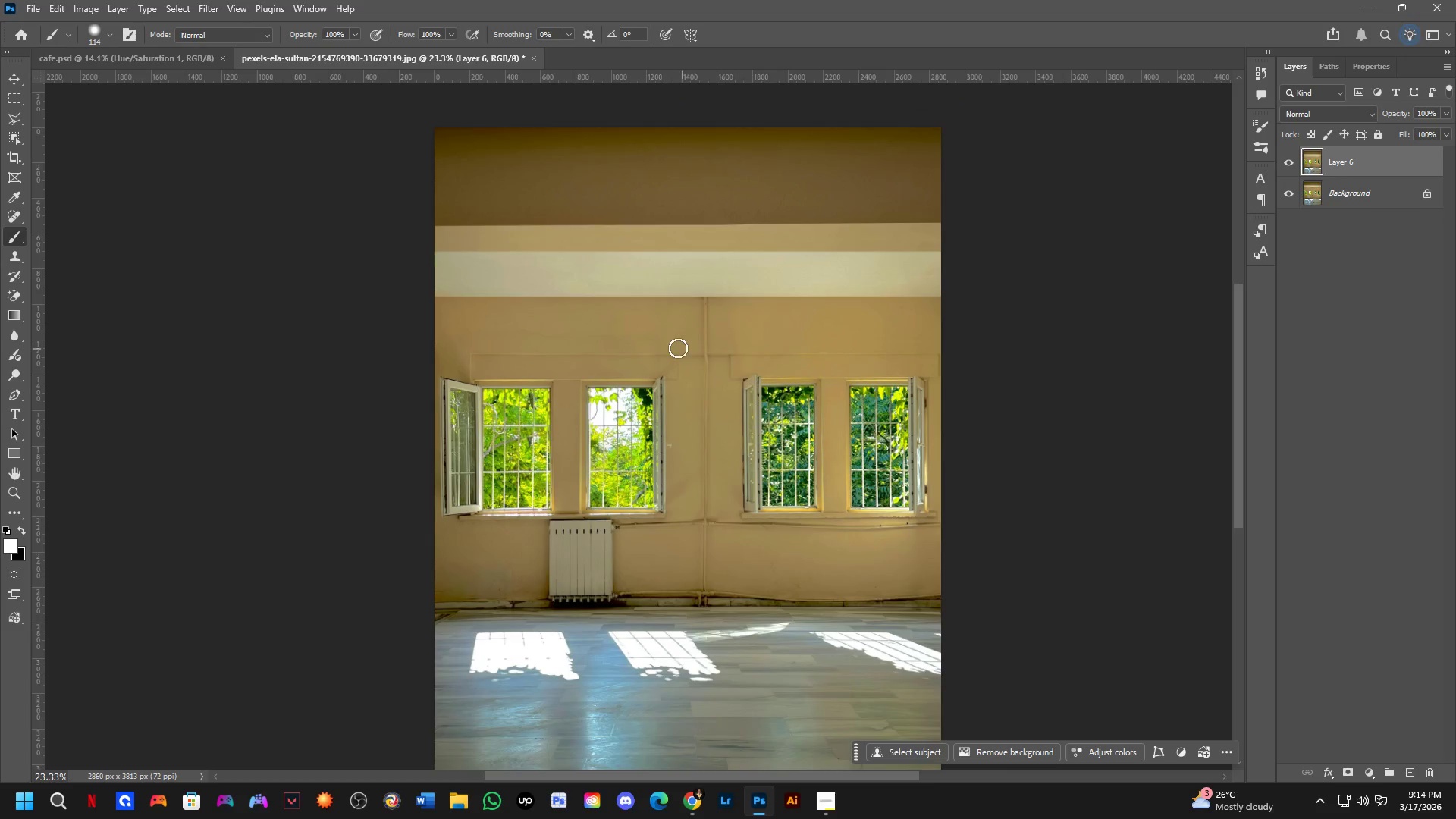 
hold_key(key=Space, duration=0.77)
 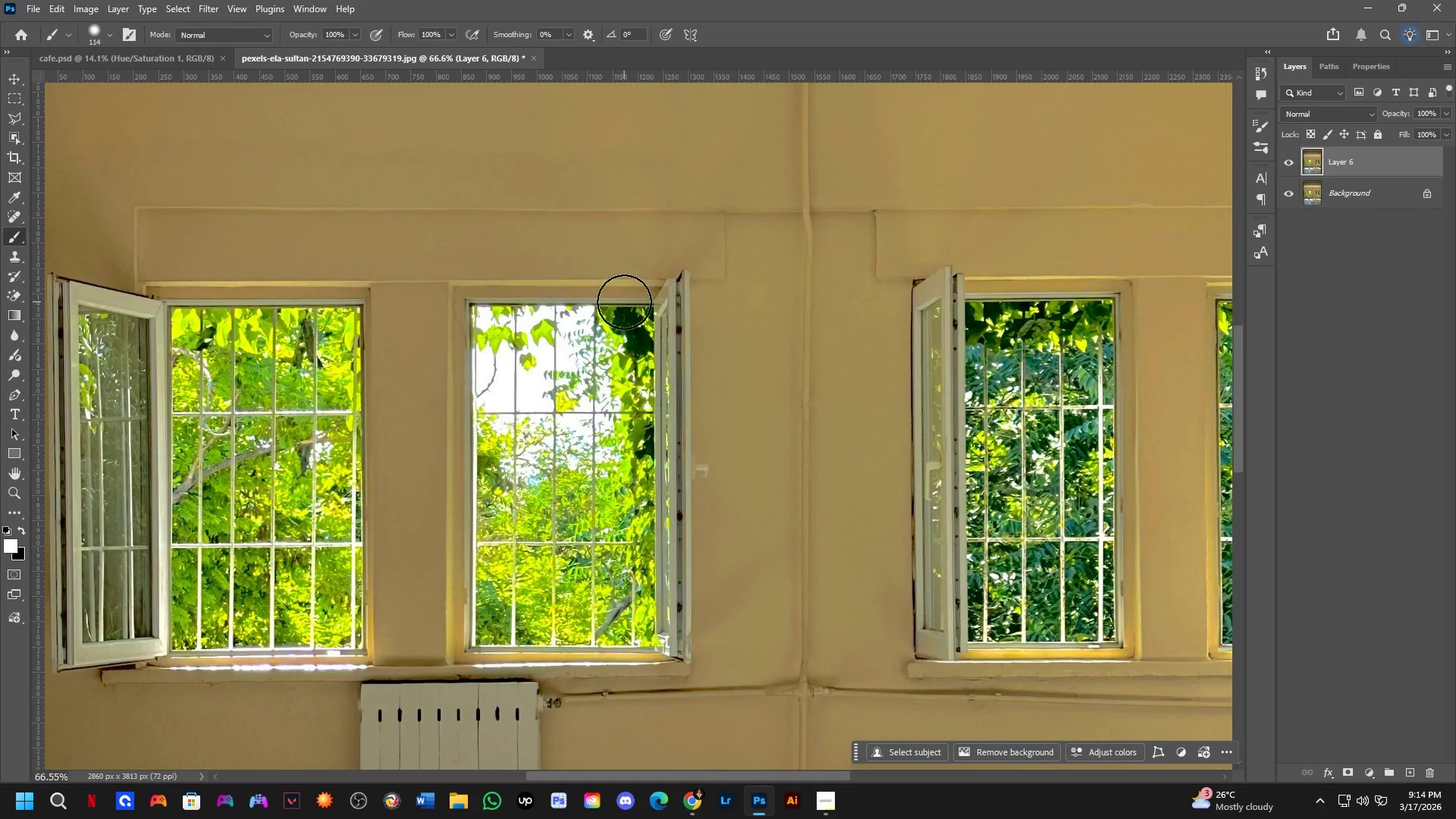 
left_click_drag(start_coordinate=[640, 418], to_coordinate=[682, 258])
 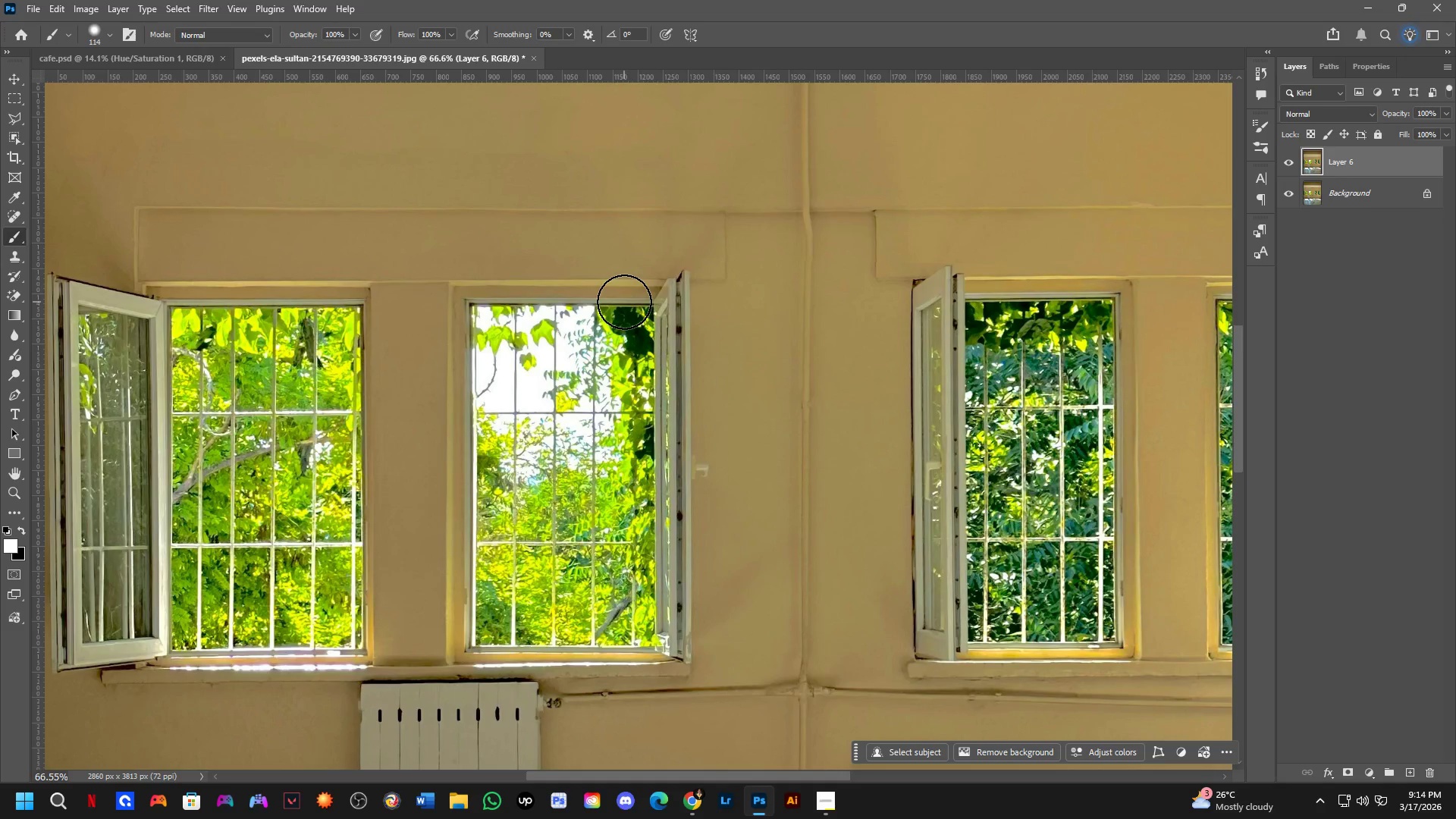 
scroll: coordinate [673, 347], scroll_direction: up, amount: 6.0
 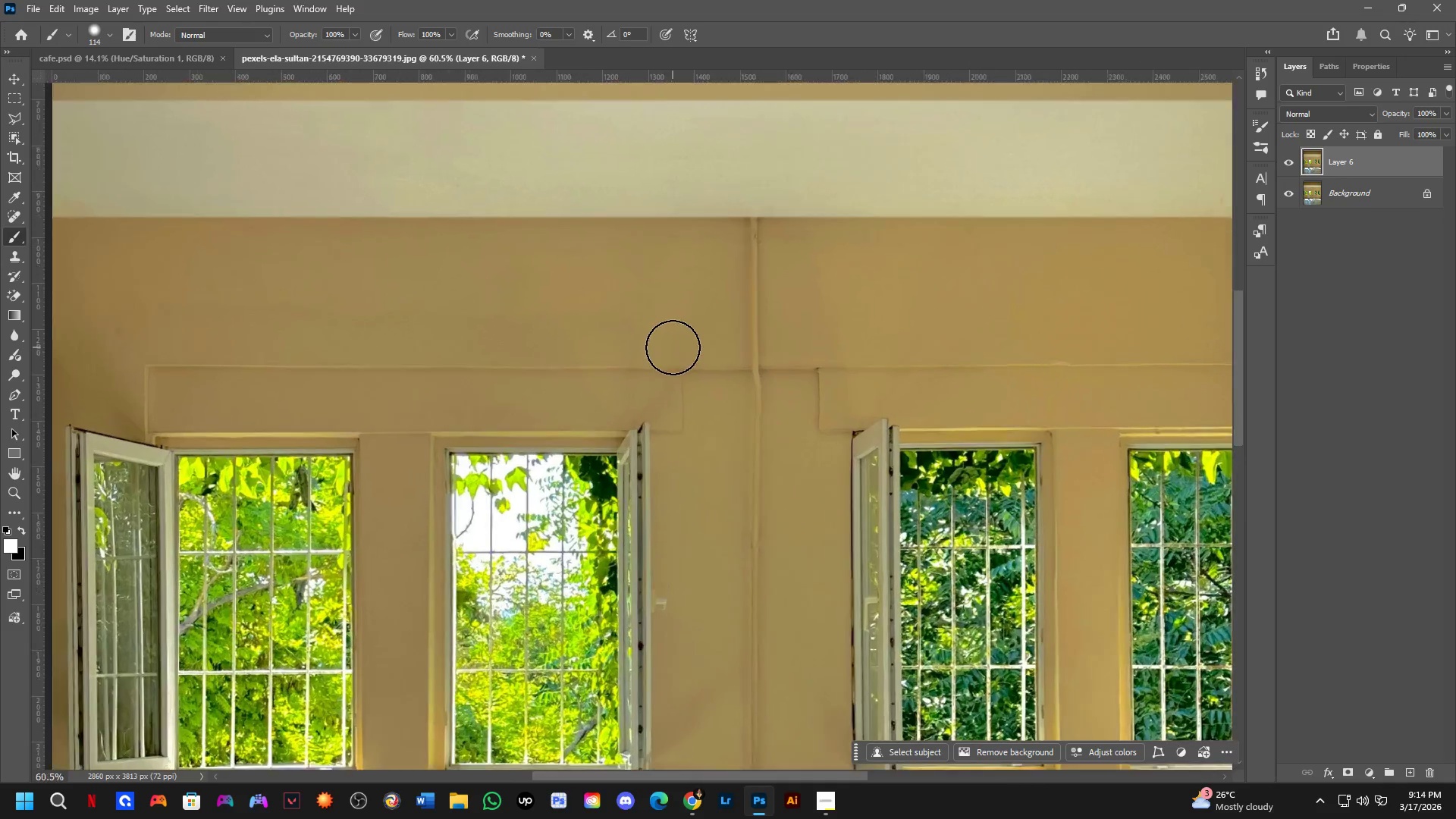 
scroll: coordinate [624, 302], scroll_direction: down, amount: 1.0
 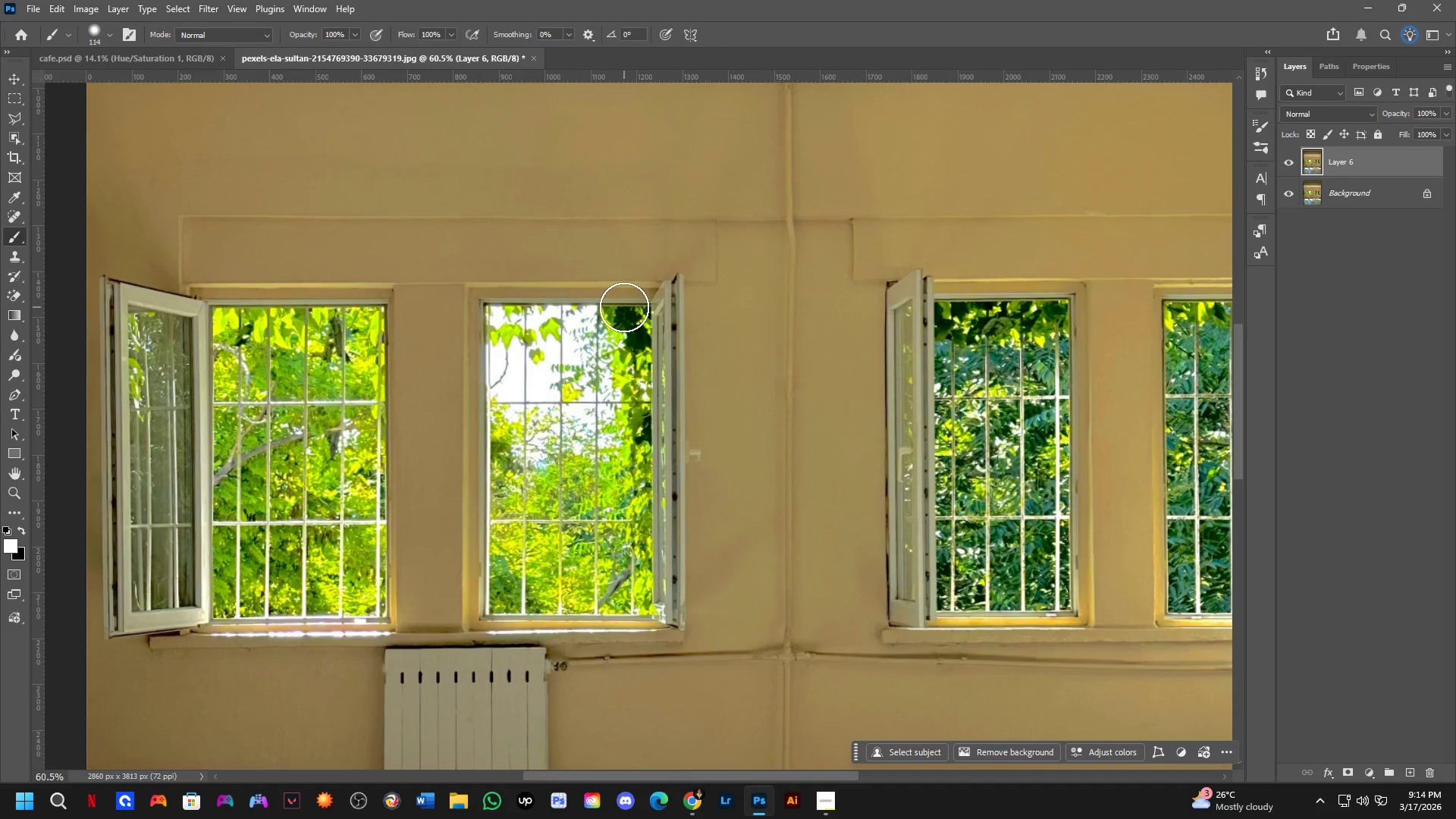 
hold_key(key=Space, duration=0.91)
 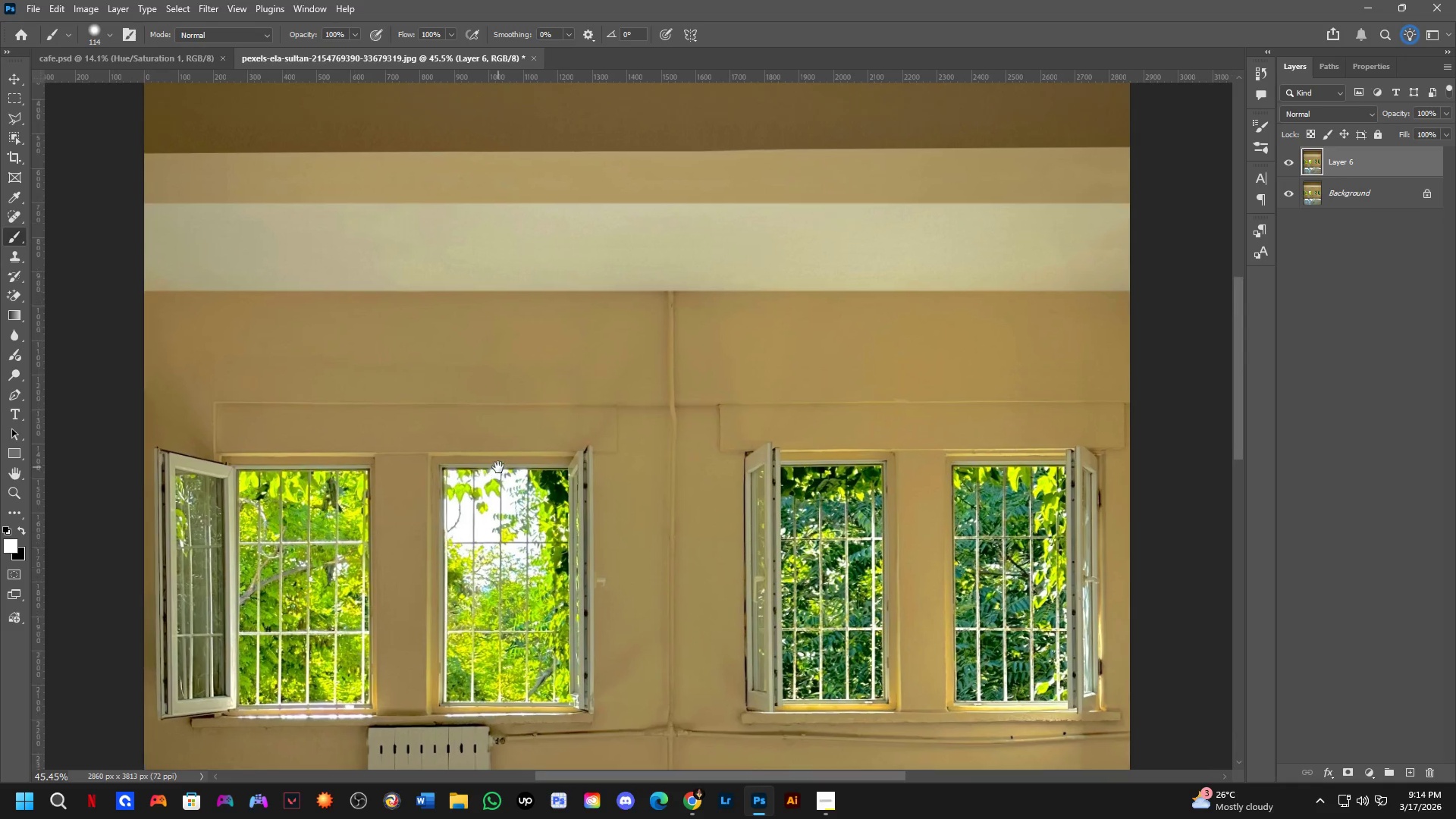 
left_click_drag(start_coordinate=[645, 312], to_coordinate=[603, 340])
 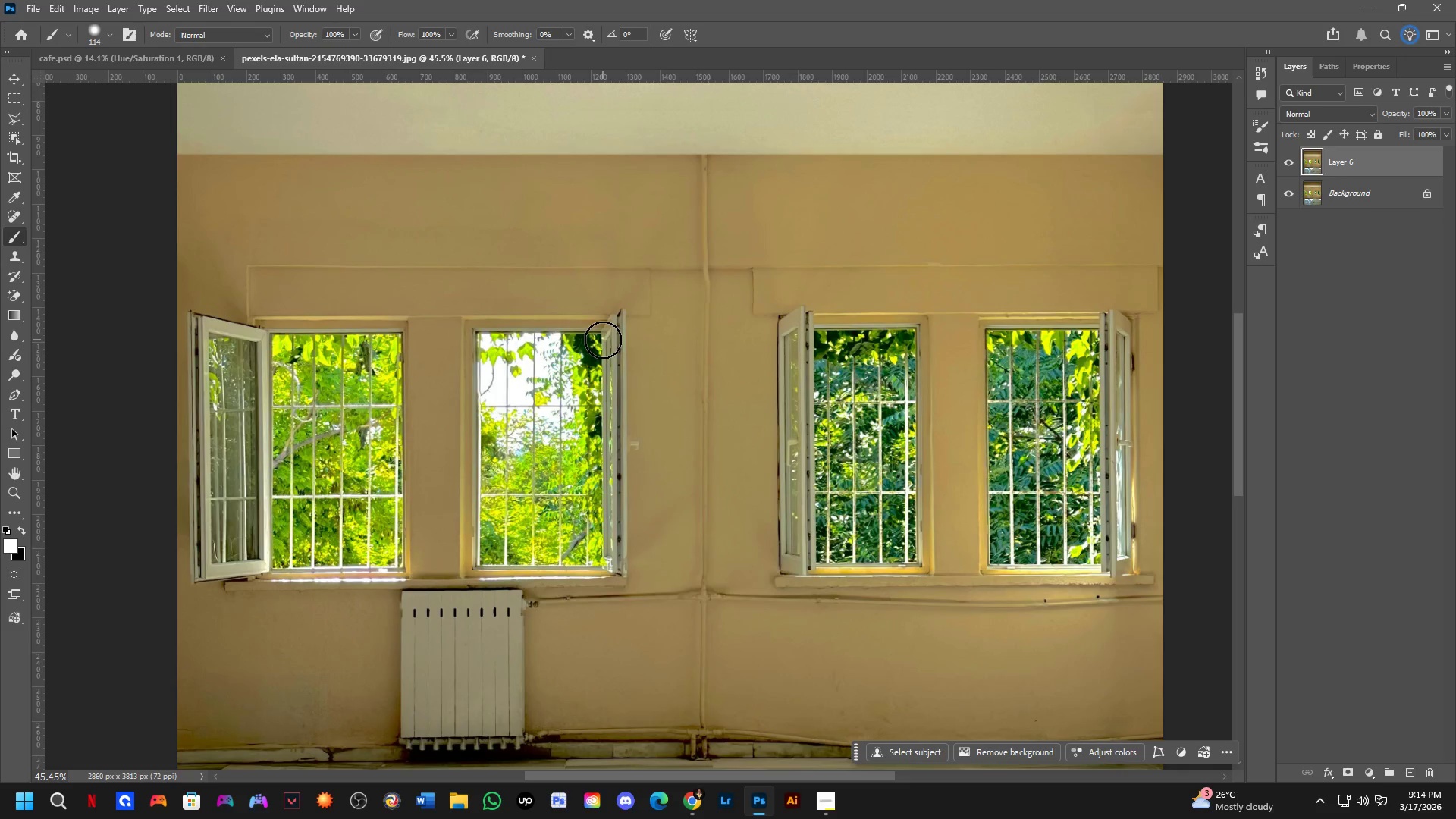 
scroll: coordinate [624, 308], scroll_direction: down, amount: 3.0
 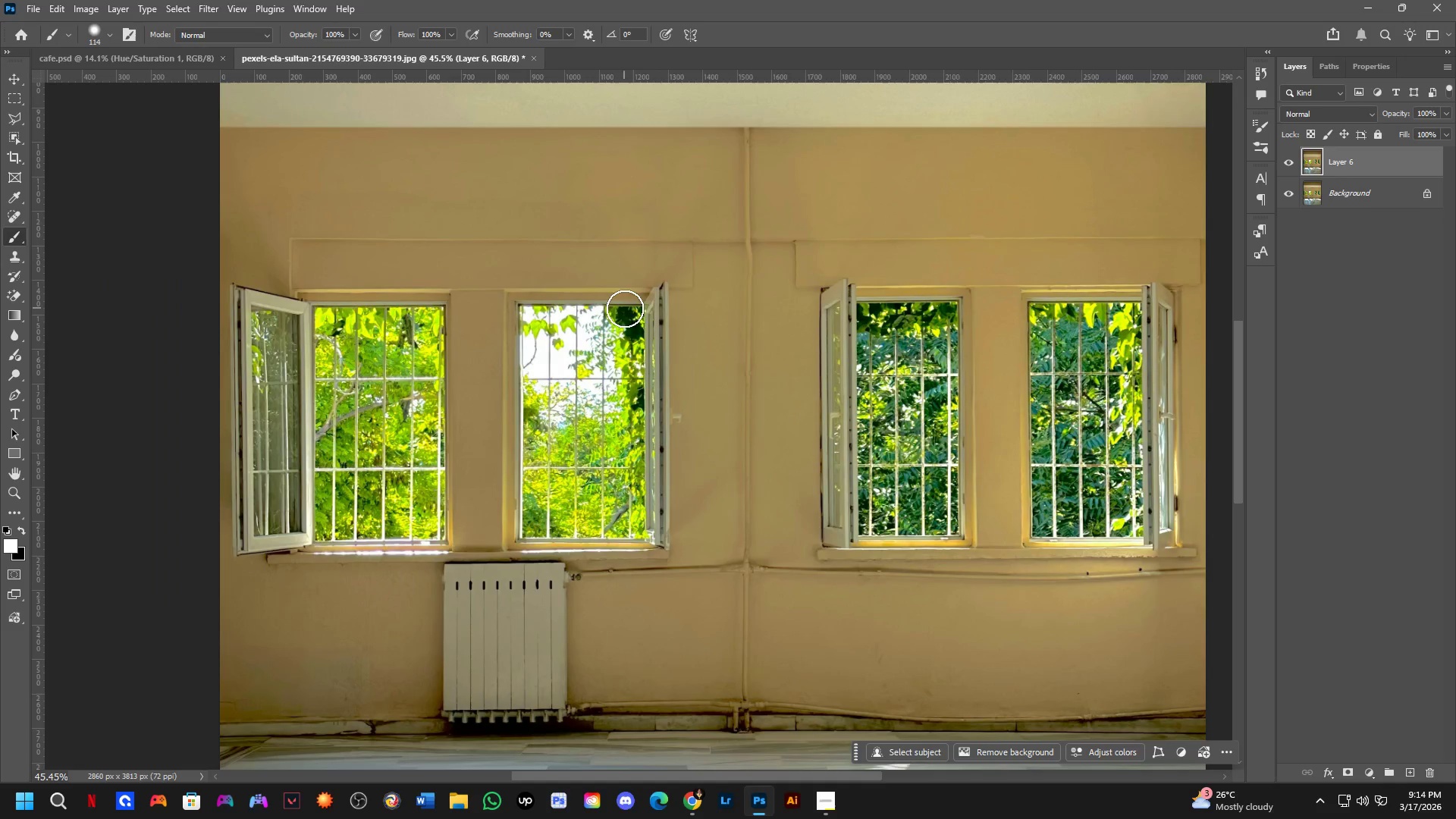 
hold_key(key=Space, duration=1.5)
 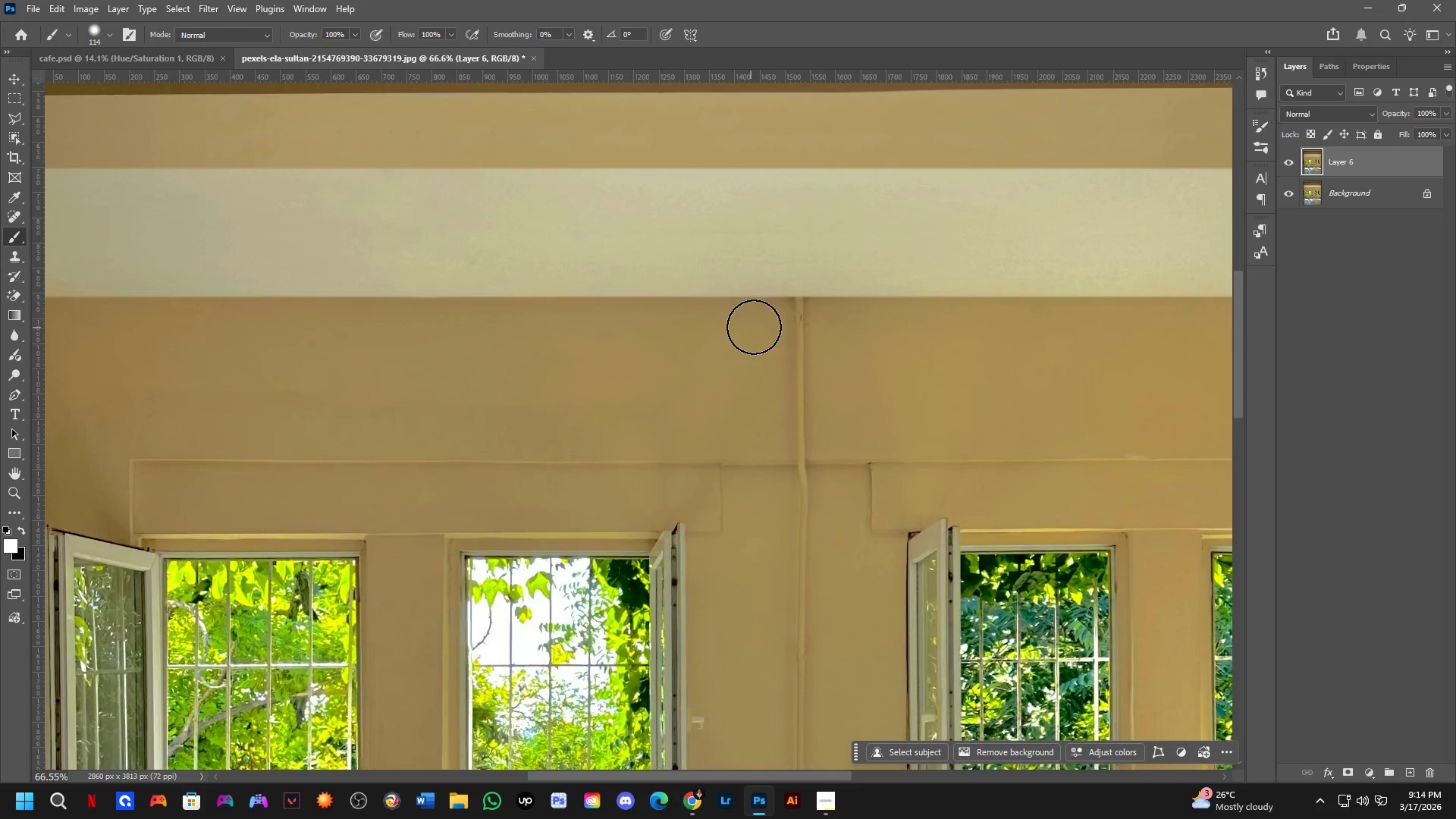 
left_click_drag(start_coordinate=[532, 330], to_coordinate=[613, 481])
 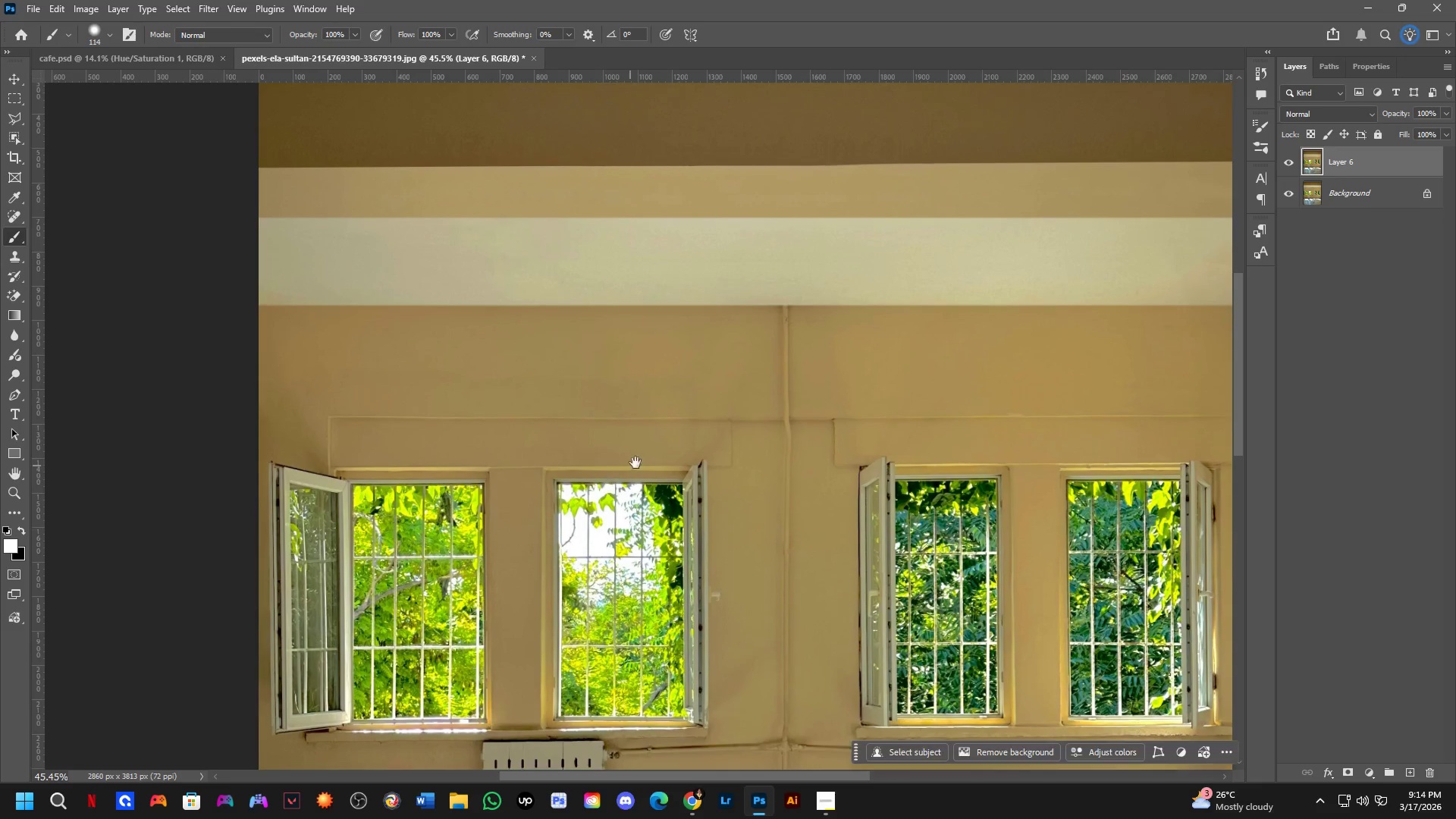 
key(Space)
 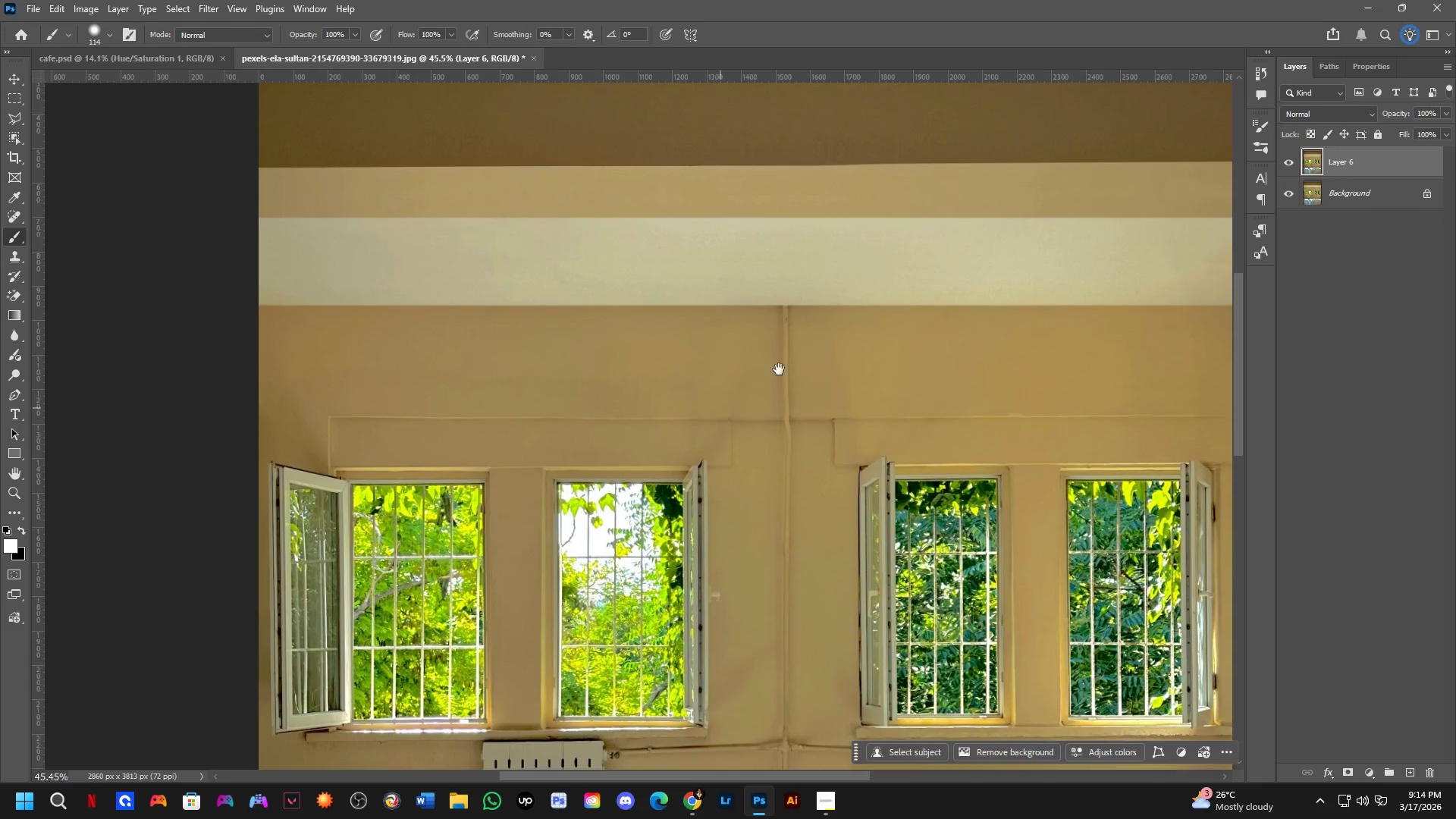 
key(Space)
 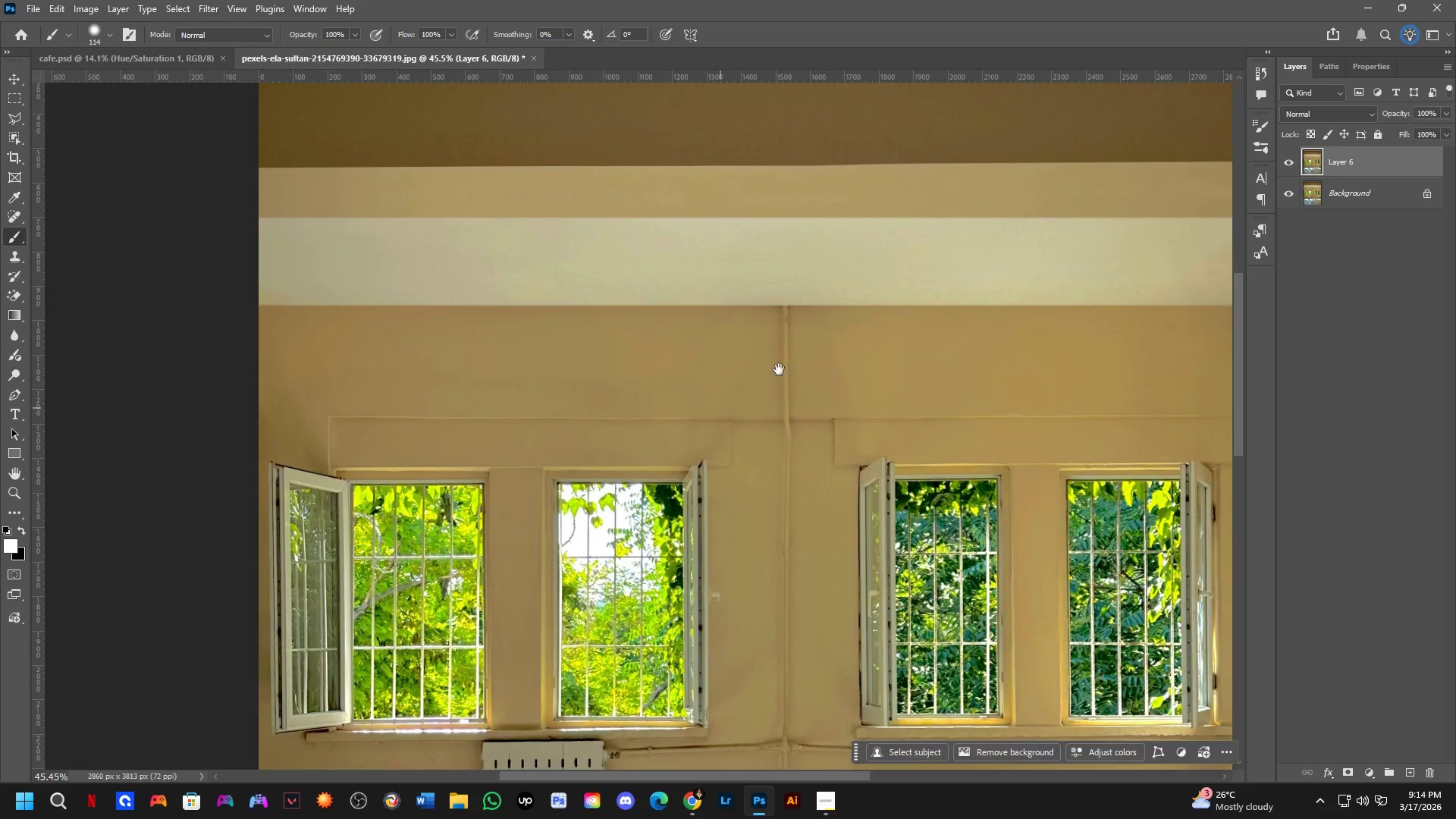 
key(Space)
 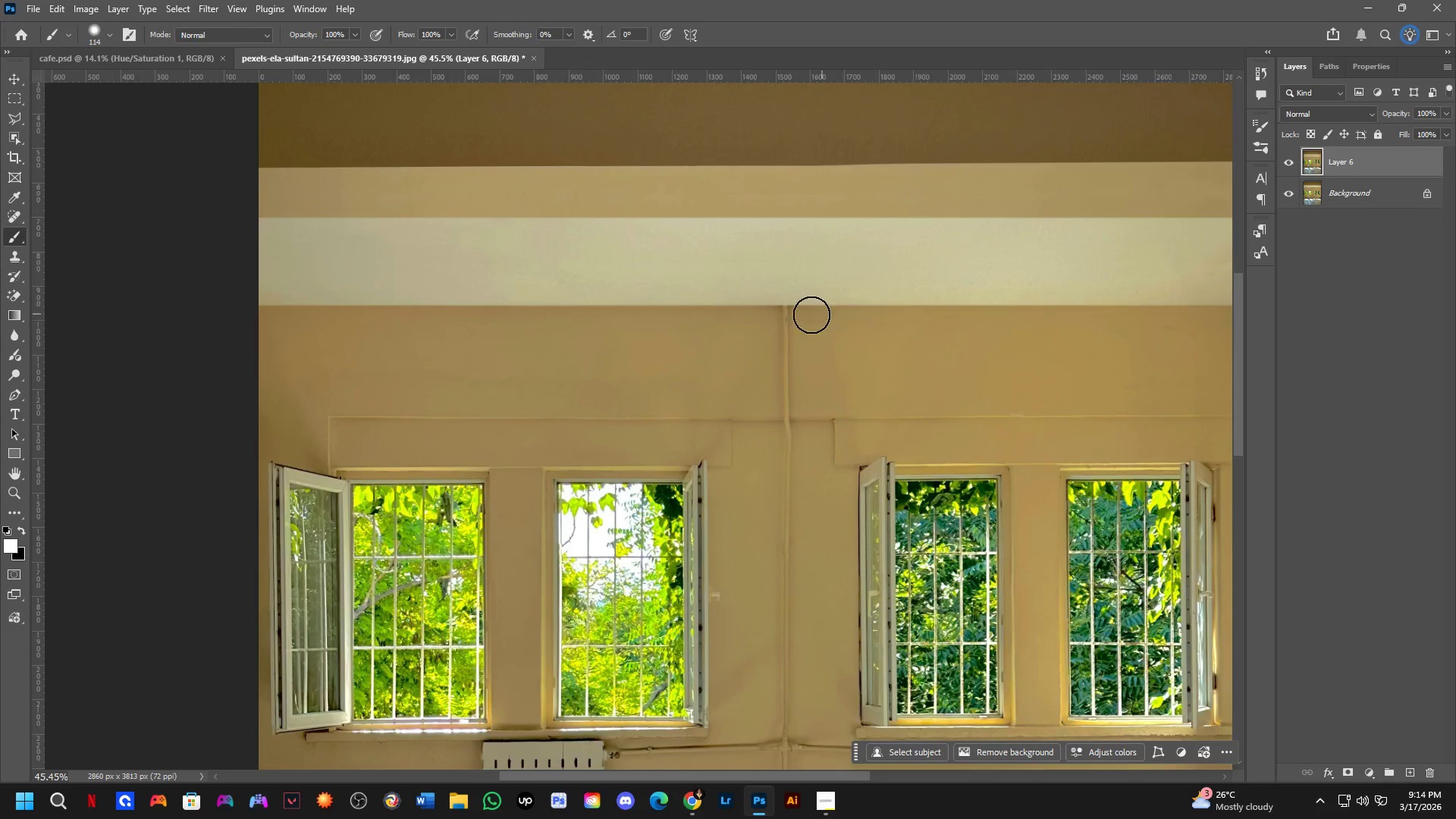 
scroll: coordinate [775, 318], scroll_direction: up, amount: 10.0
 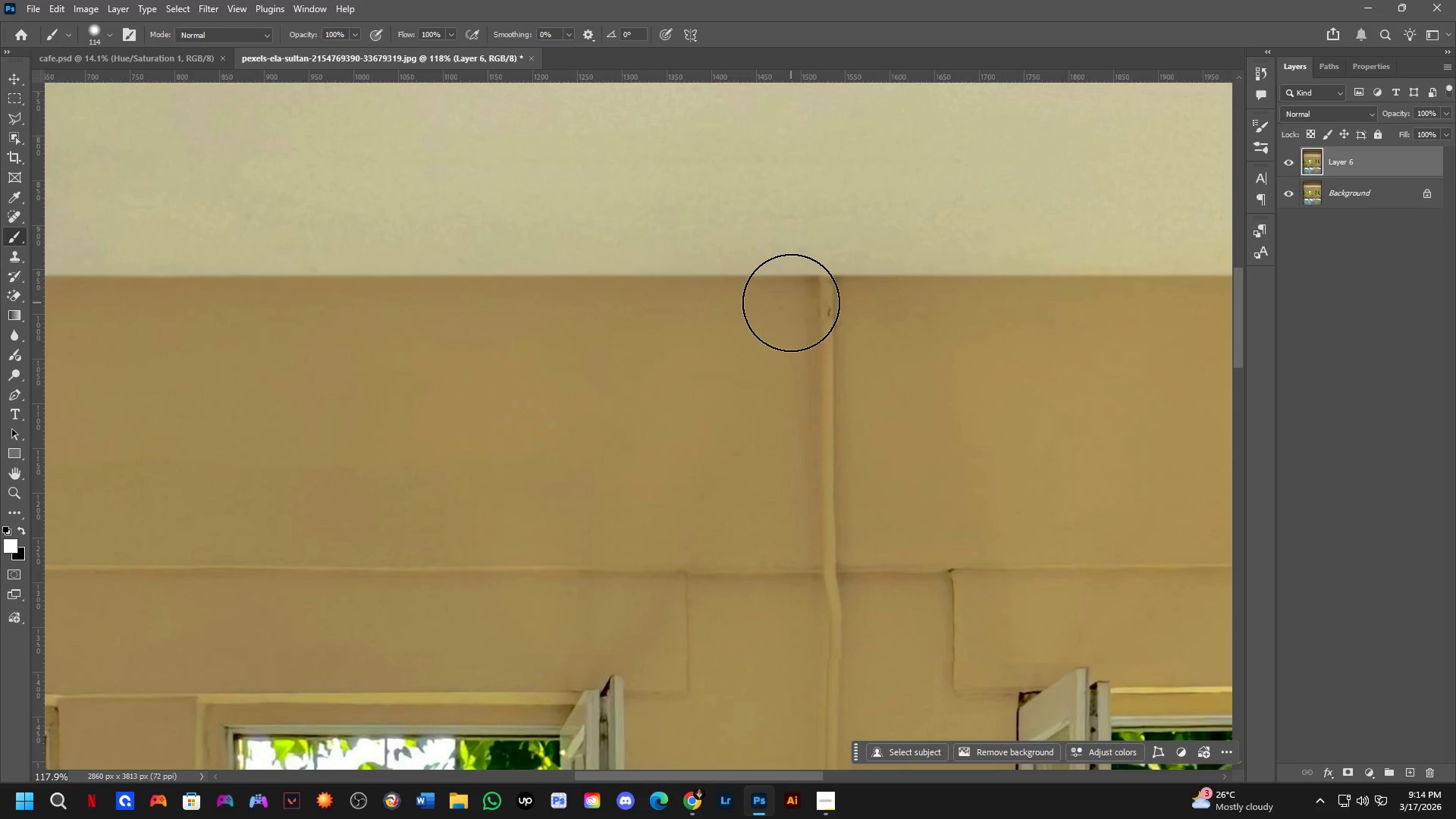 
scroll: coordinate [789, 303], scroll_direction: down, amount: 2.0
 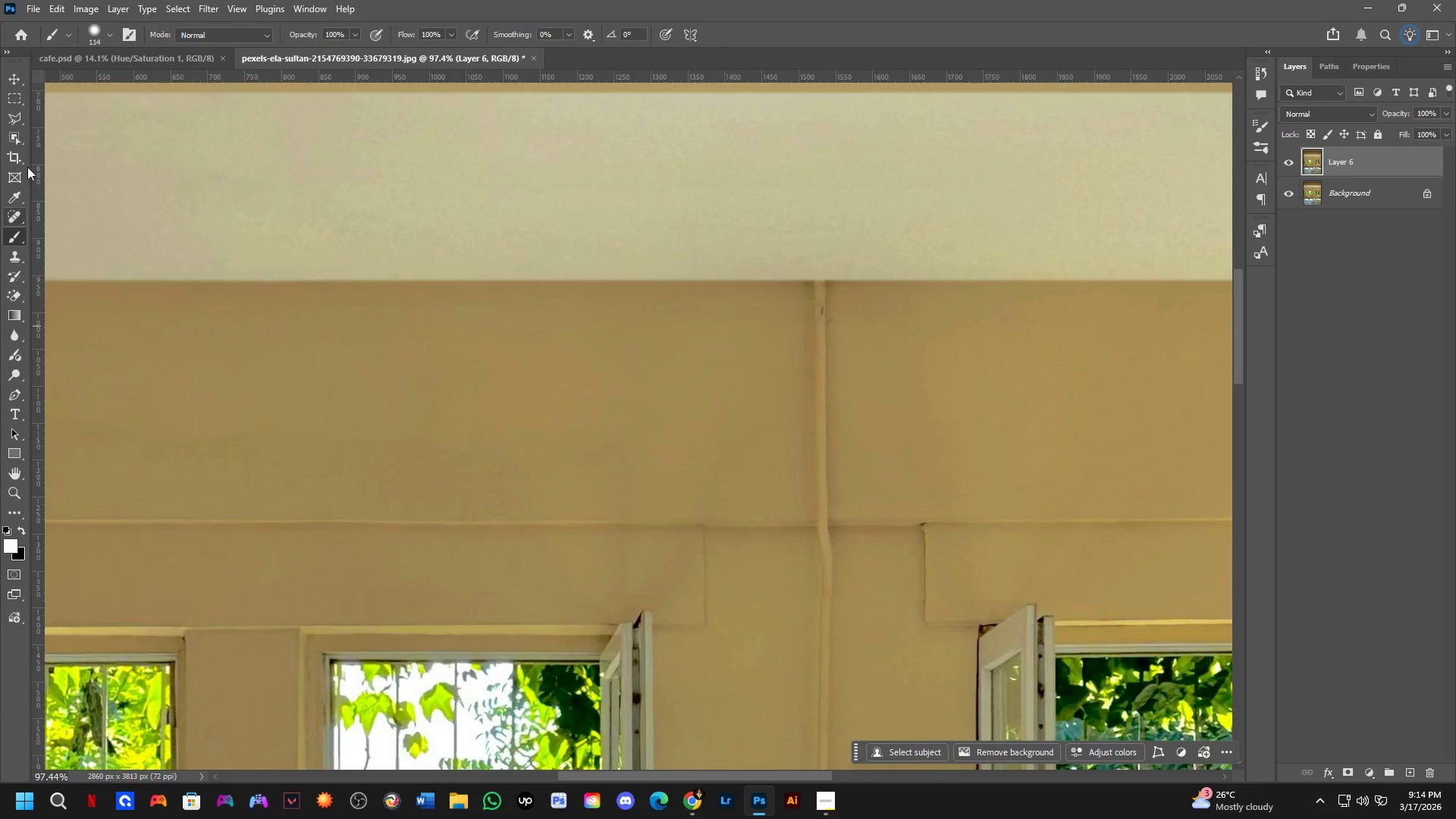 
left_click([12, 96])
 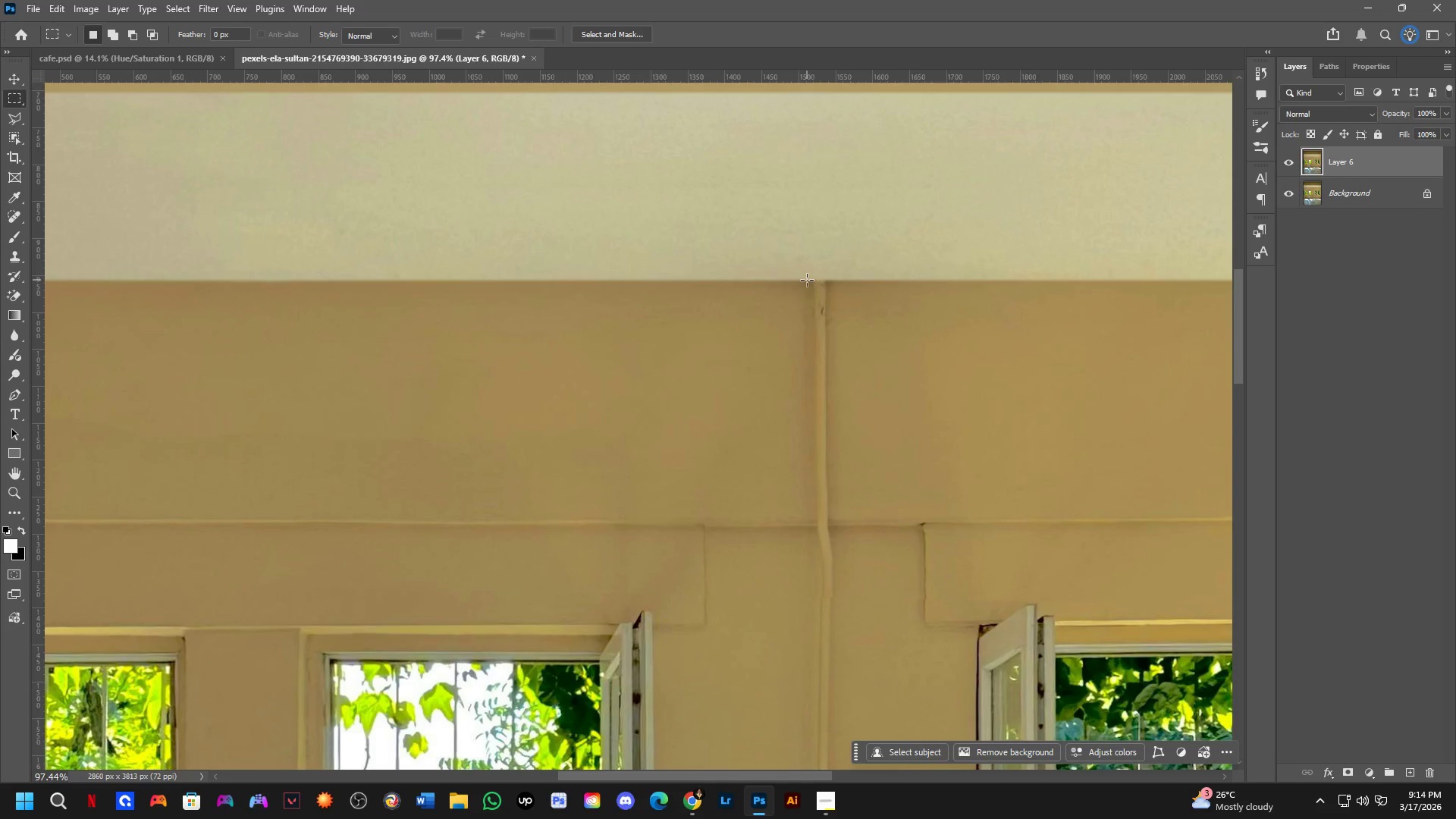 
left_click_drag(start_coordinate=[803, 279], to_coordinate=[843, 526])
 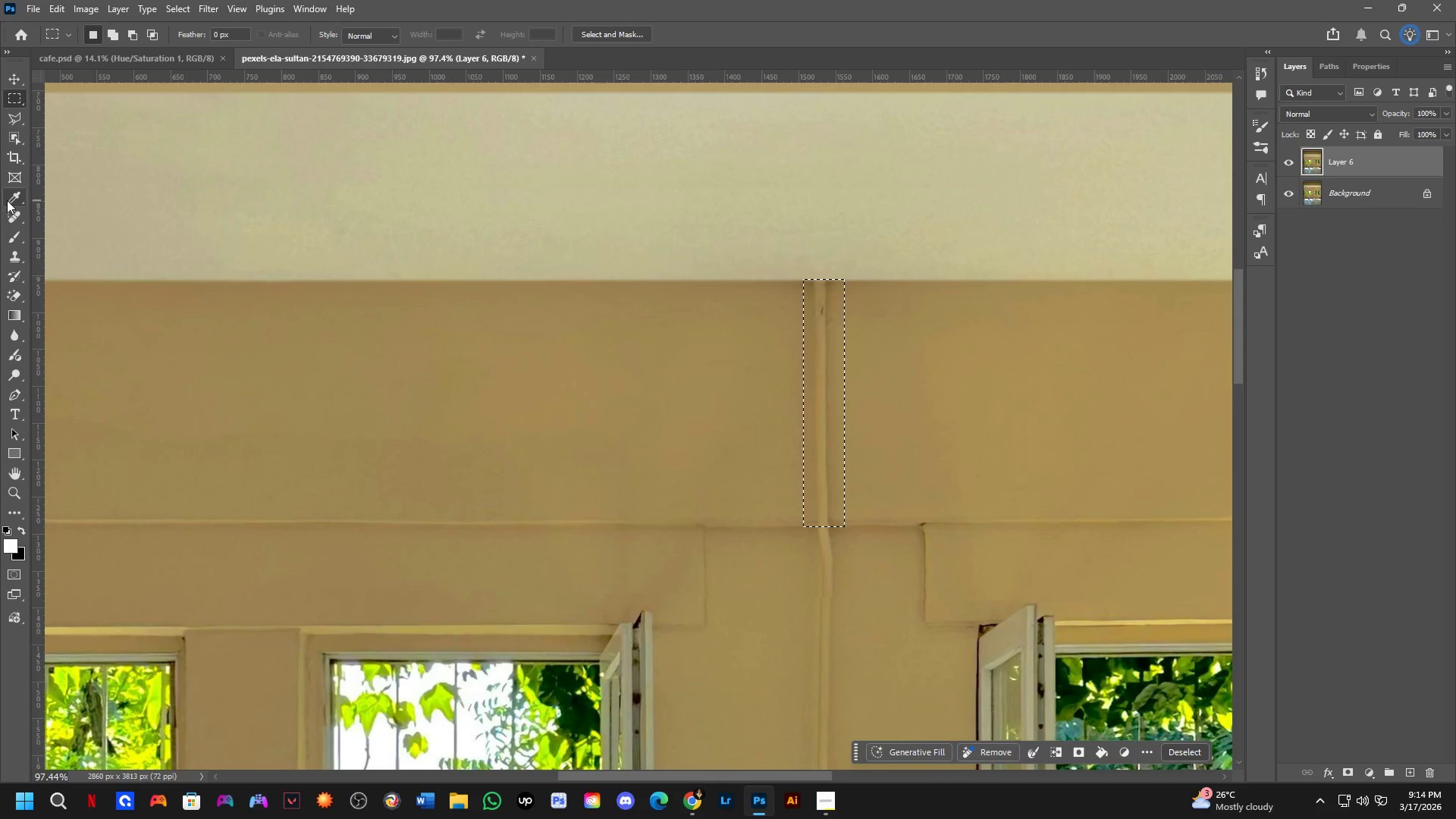 
right_click([12, 212])
 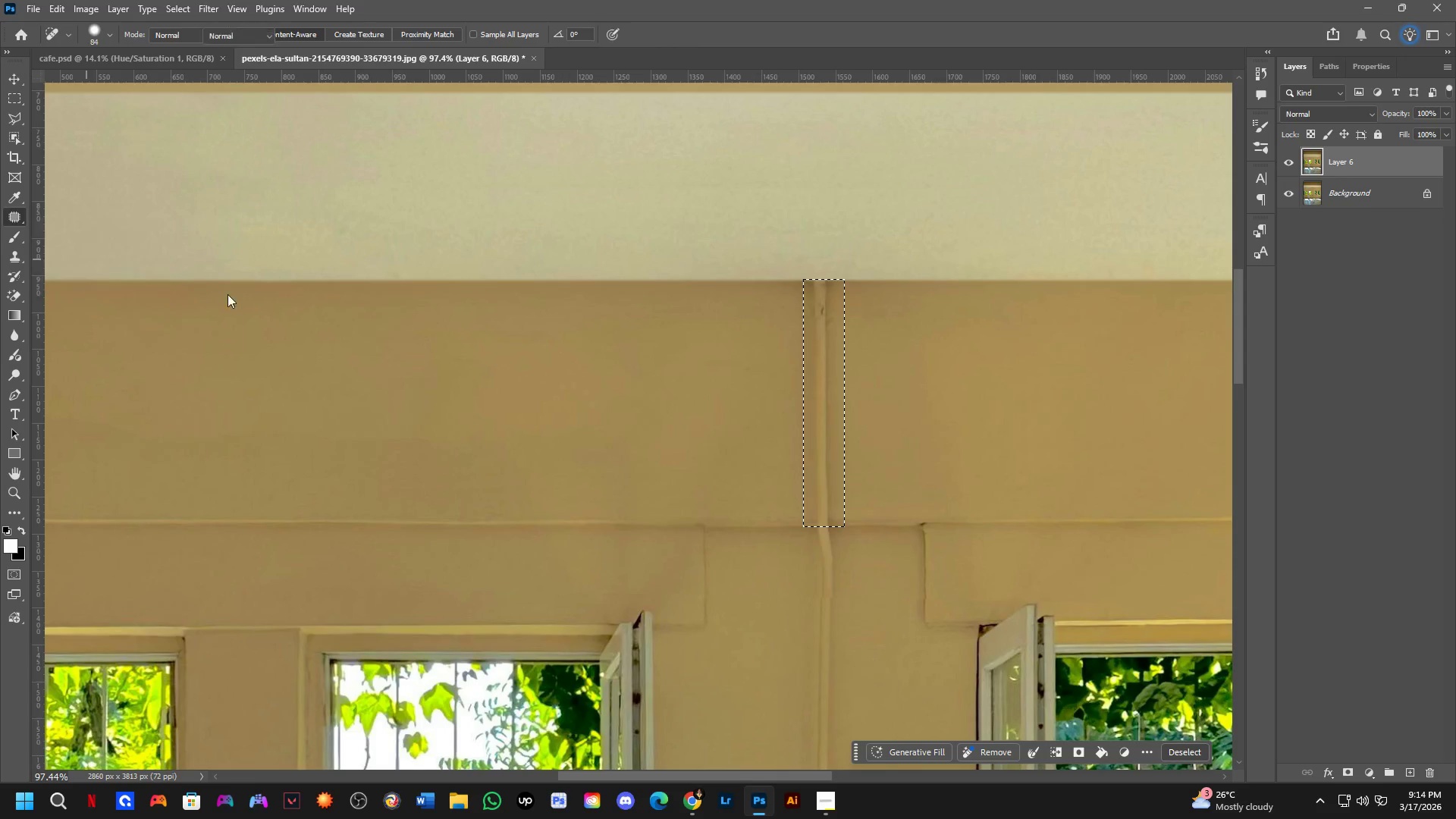 
hold_key(key=ShiftLeft, duration=0.69)
left_click_drag(start_coordinate=[782, 425], to_coordinate=[745, 431])
 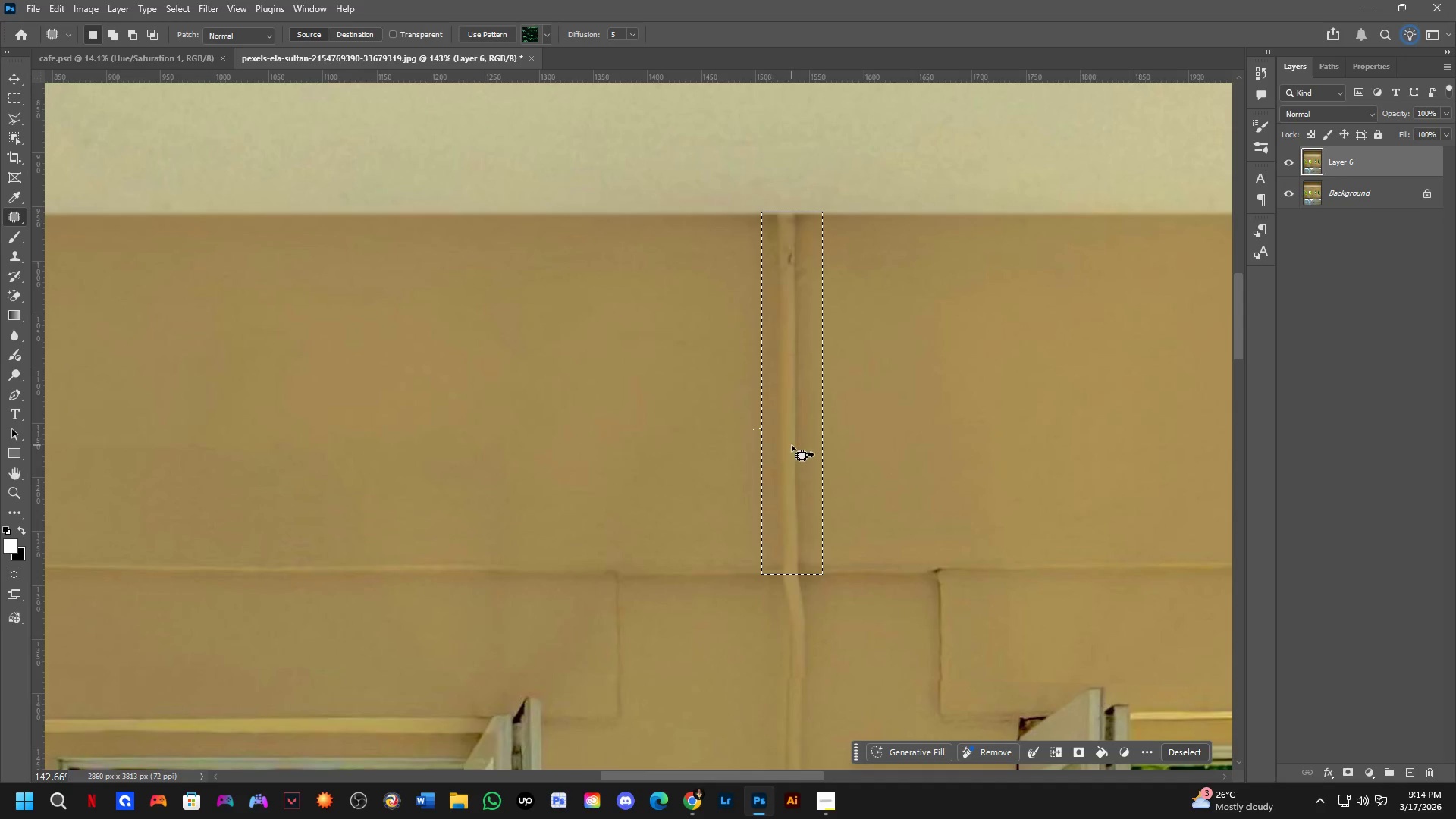 
scroll: coordinate [856, 435], scroll_direction: up, amount: 4.0
 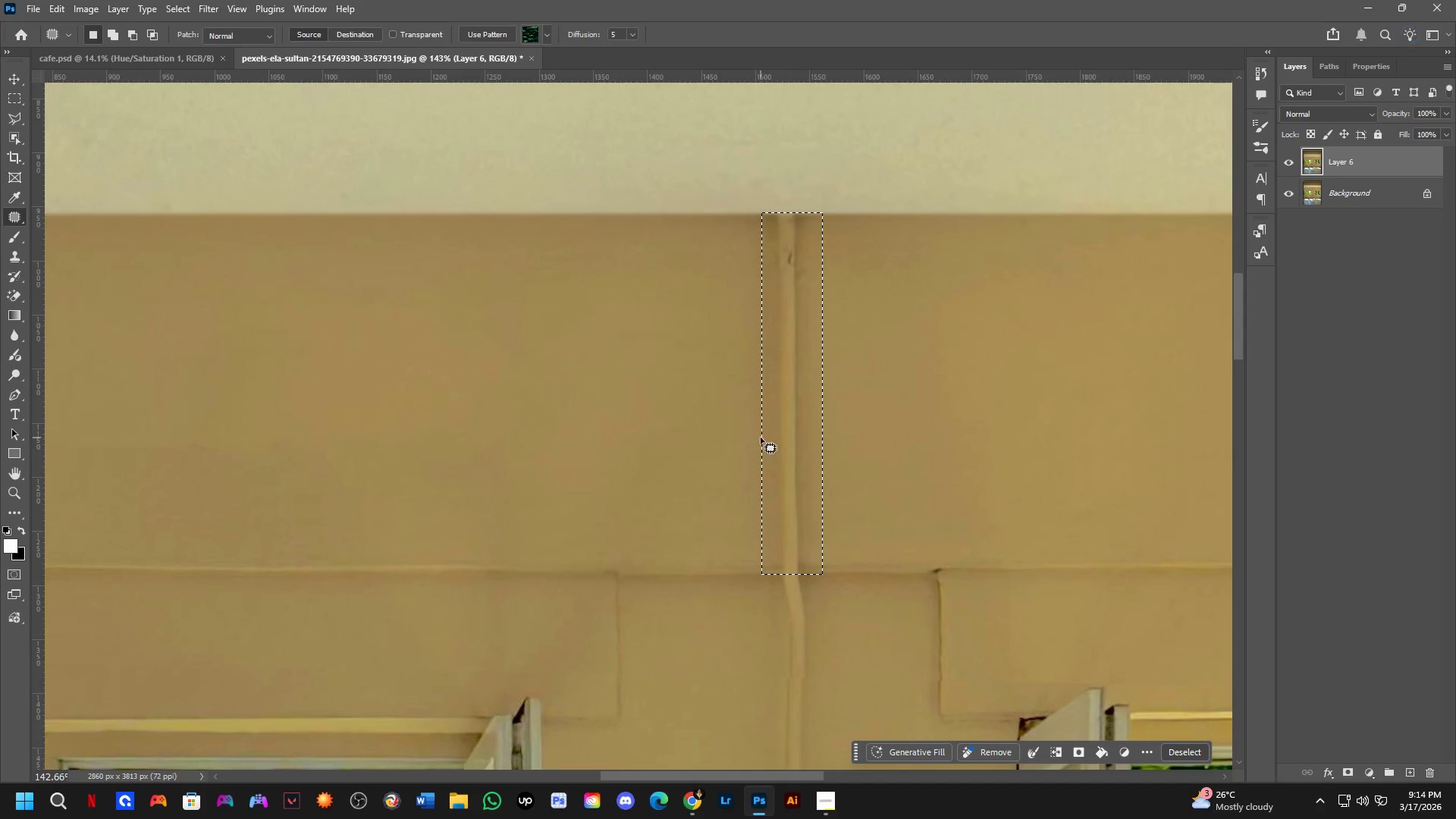 
key(Control+ControlLeft)
 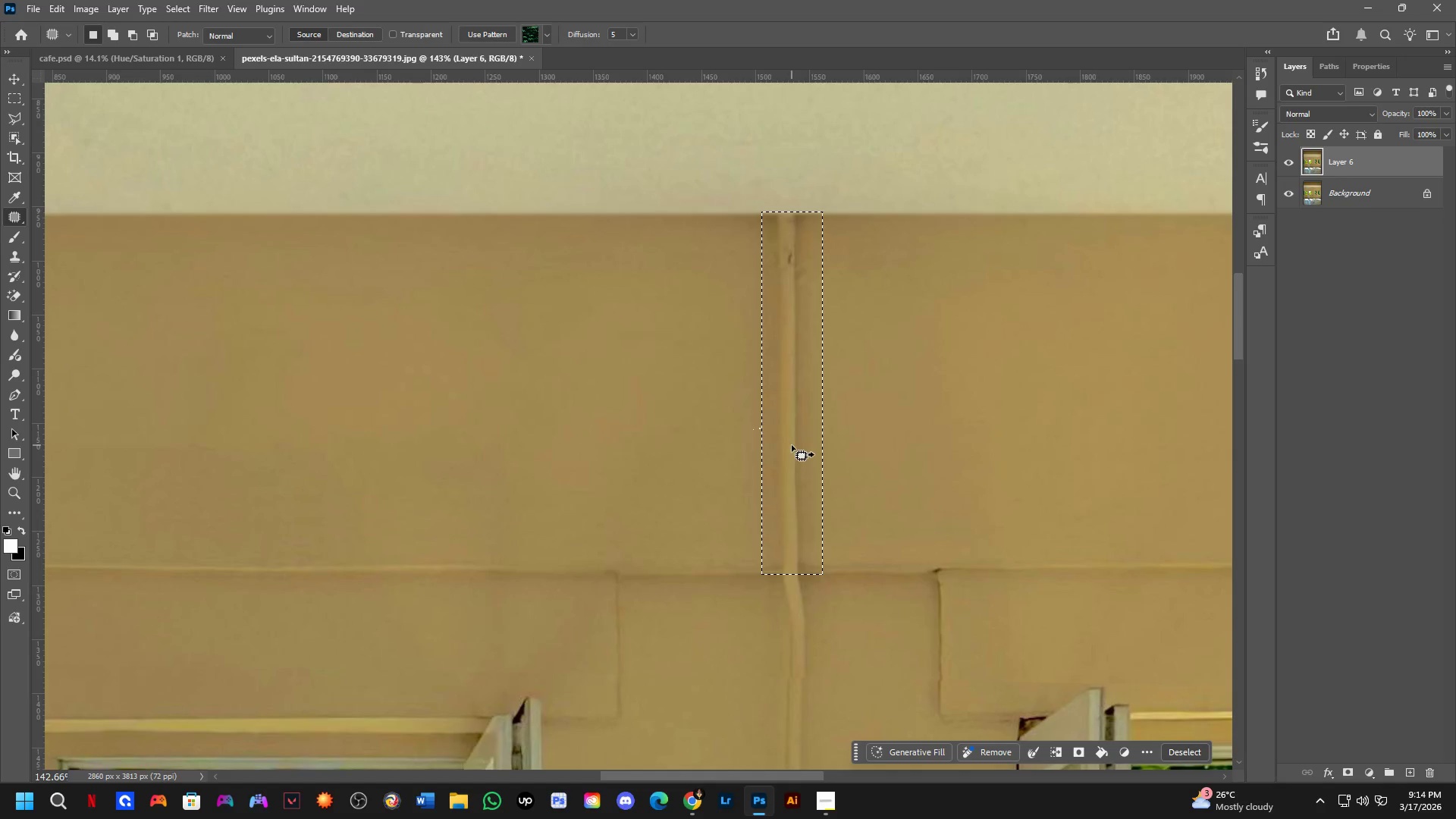 
key(Control+Z)
 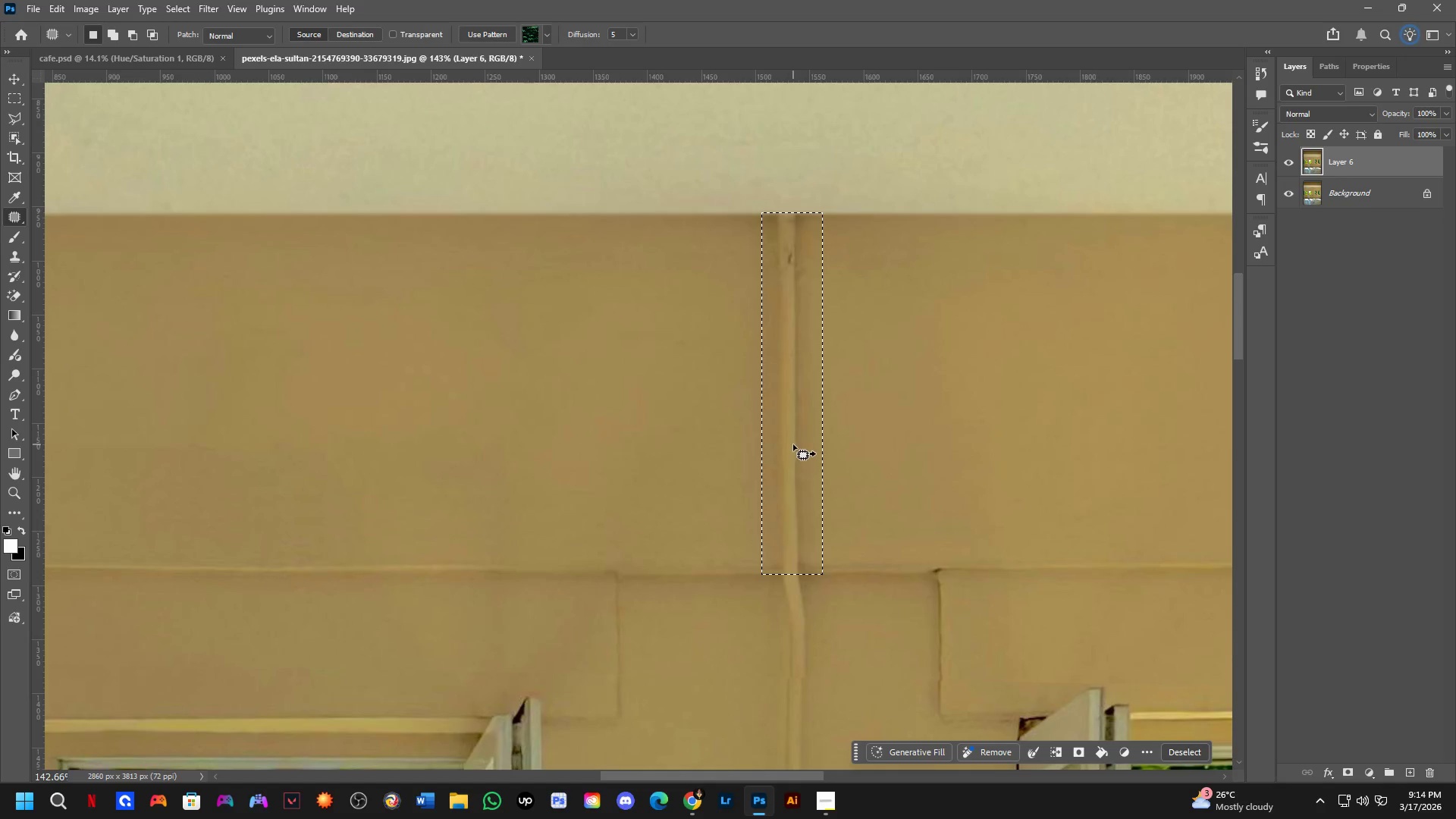 
left_click_drag(start_coordinate=[793, 444], to_coordinate=[723, 444])
 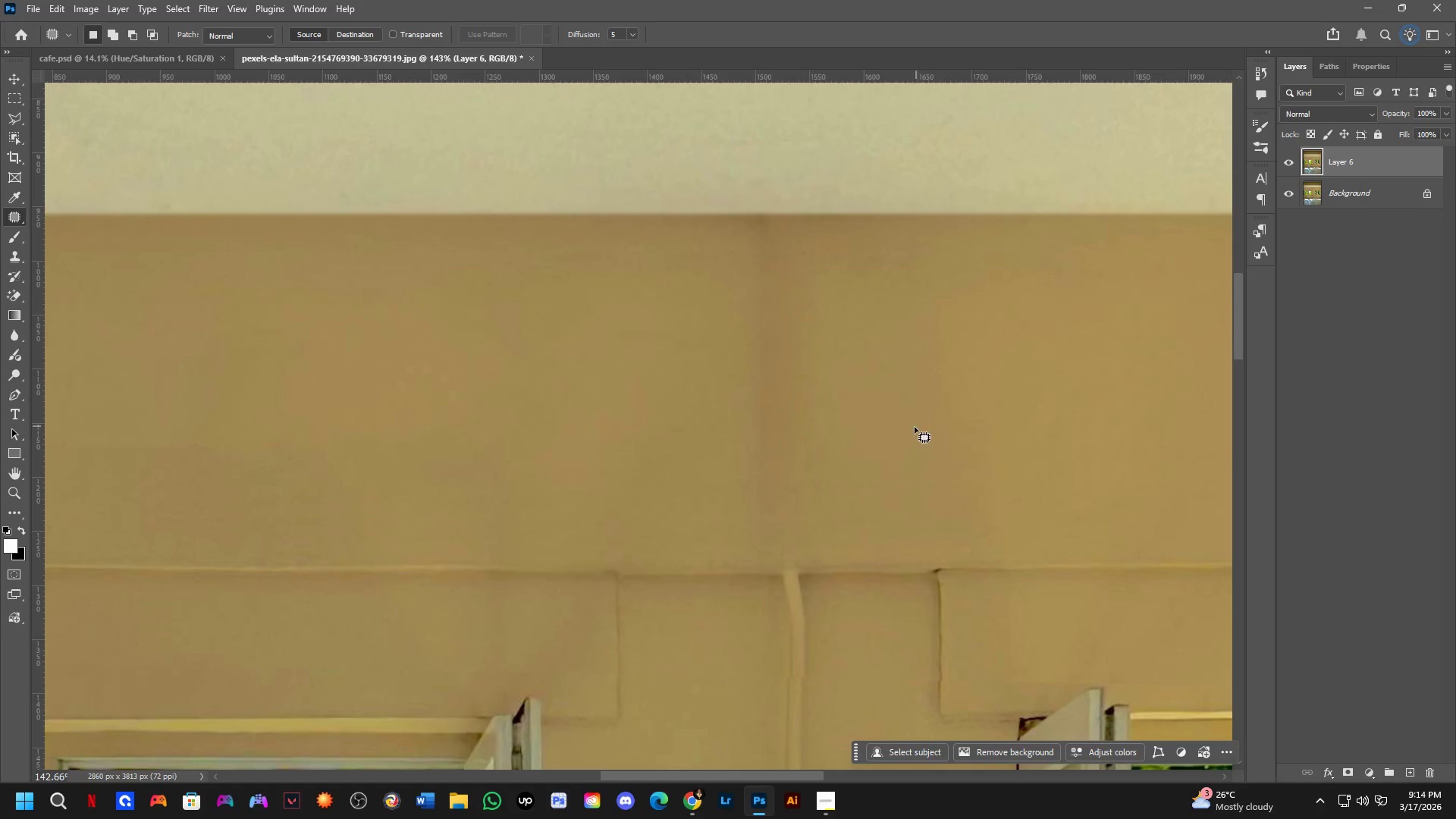 
hold_key(key=ShiftLeft, duration=0.33)
scroll: coordinate [804, 419], scroll_direction: down, amount: 2.0
 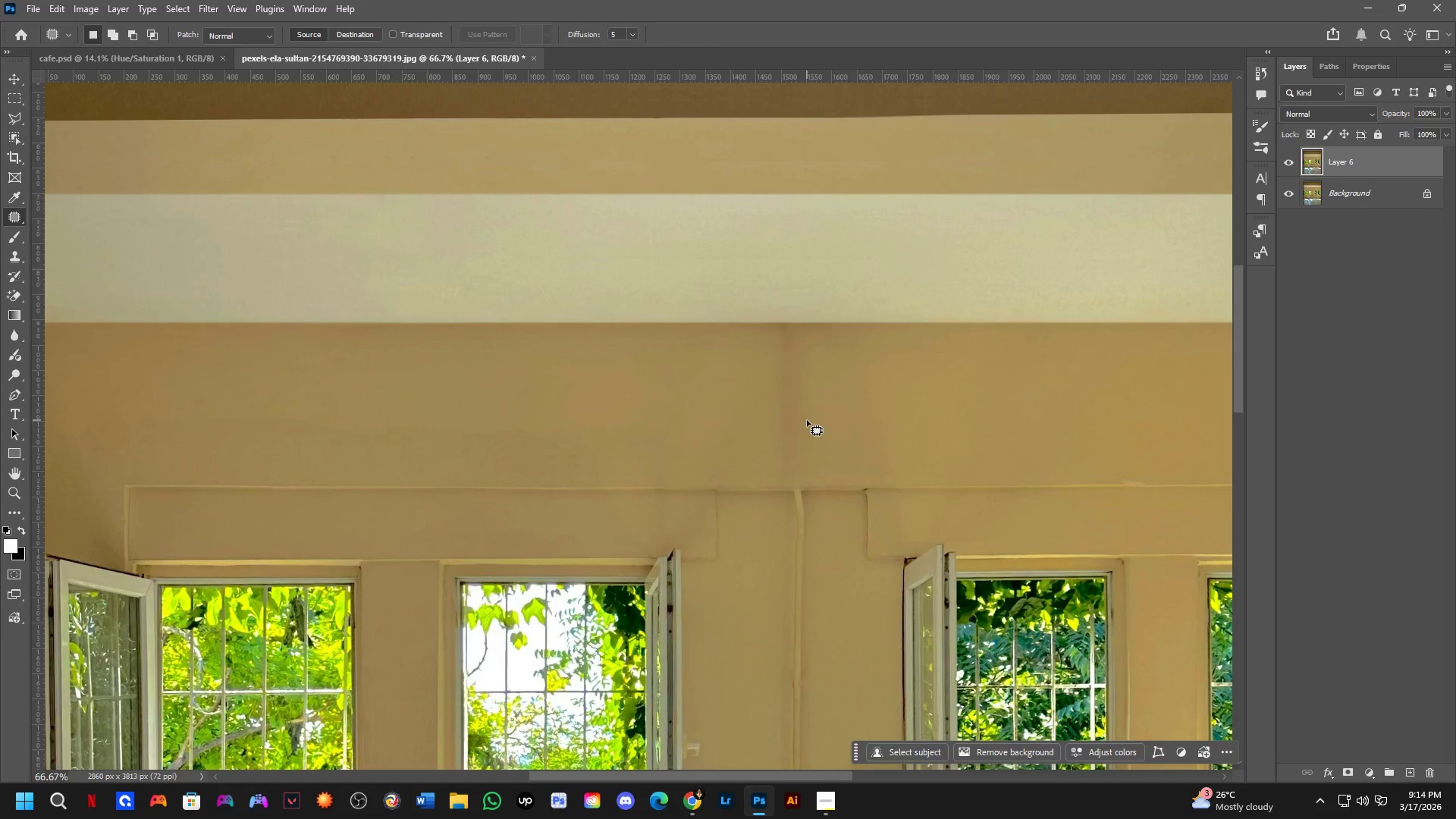 
key(Control+Z)
 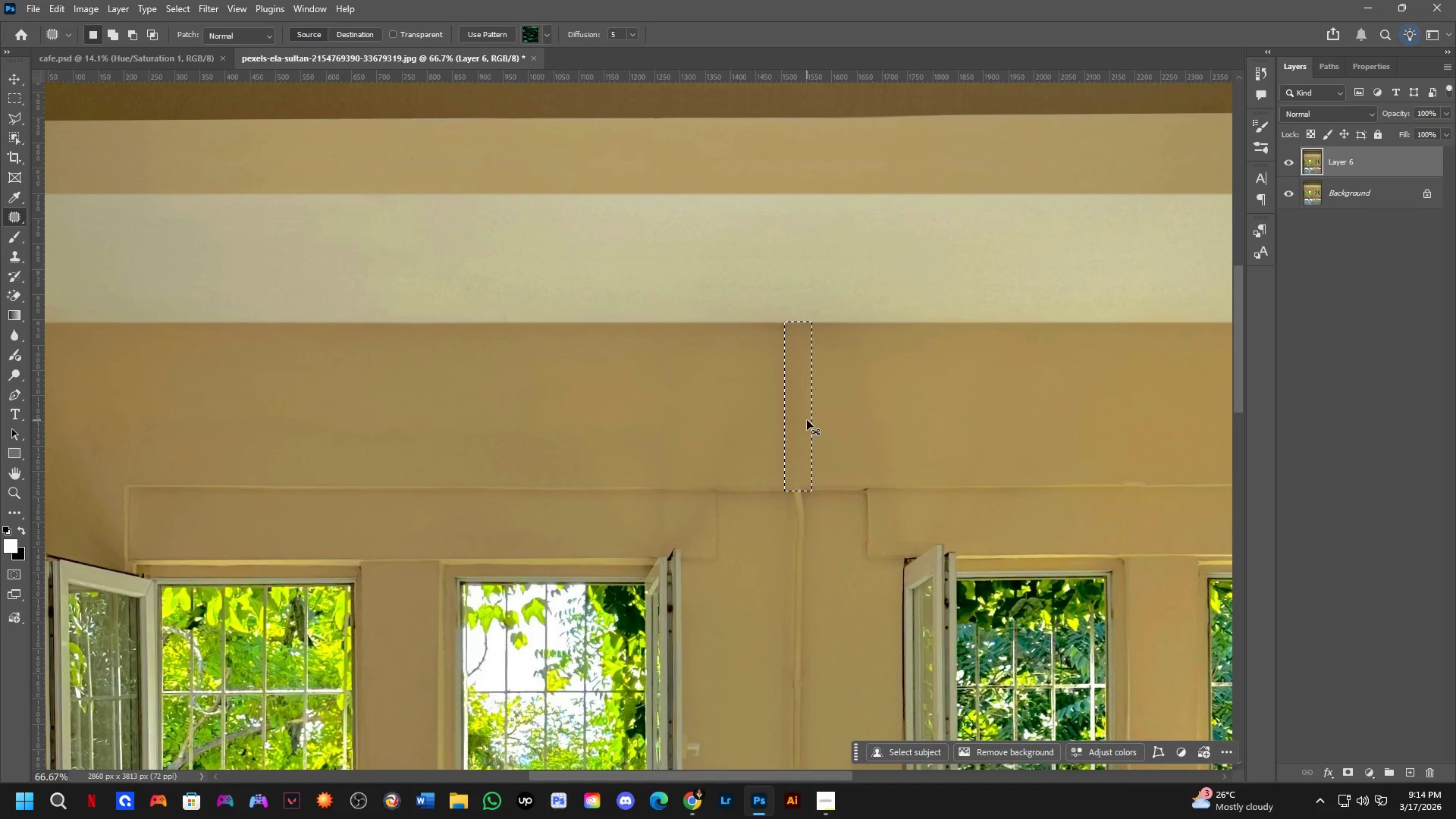 
key(Control+Z)
 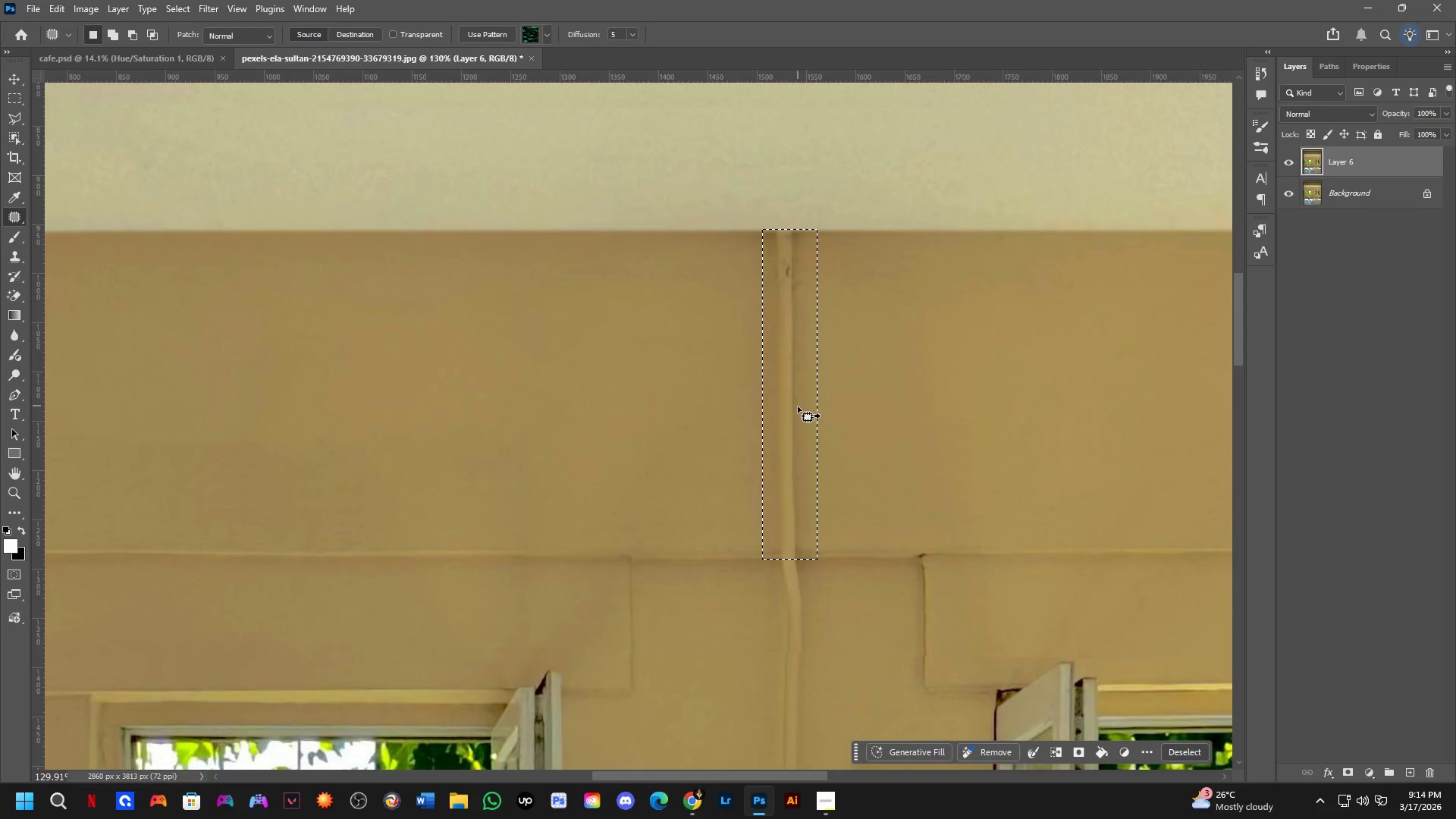 
scroll: coordinate [807, 420], scroll_direction: up, amount: 7.0
 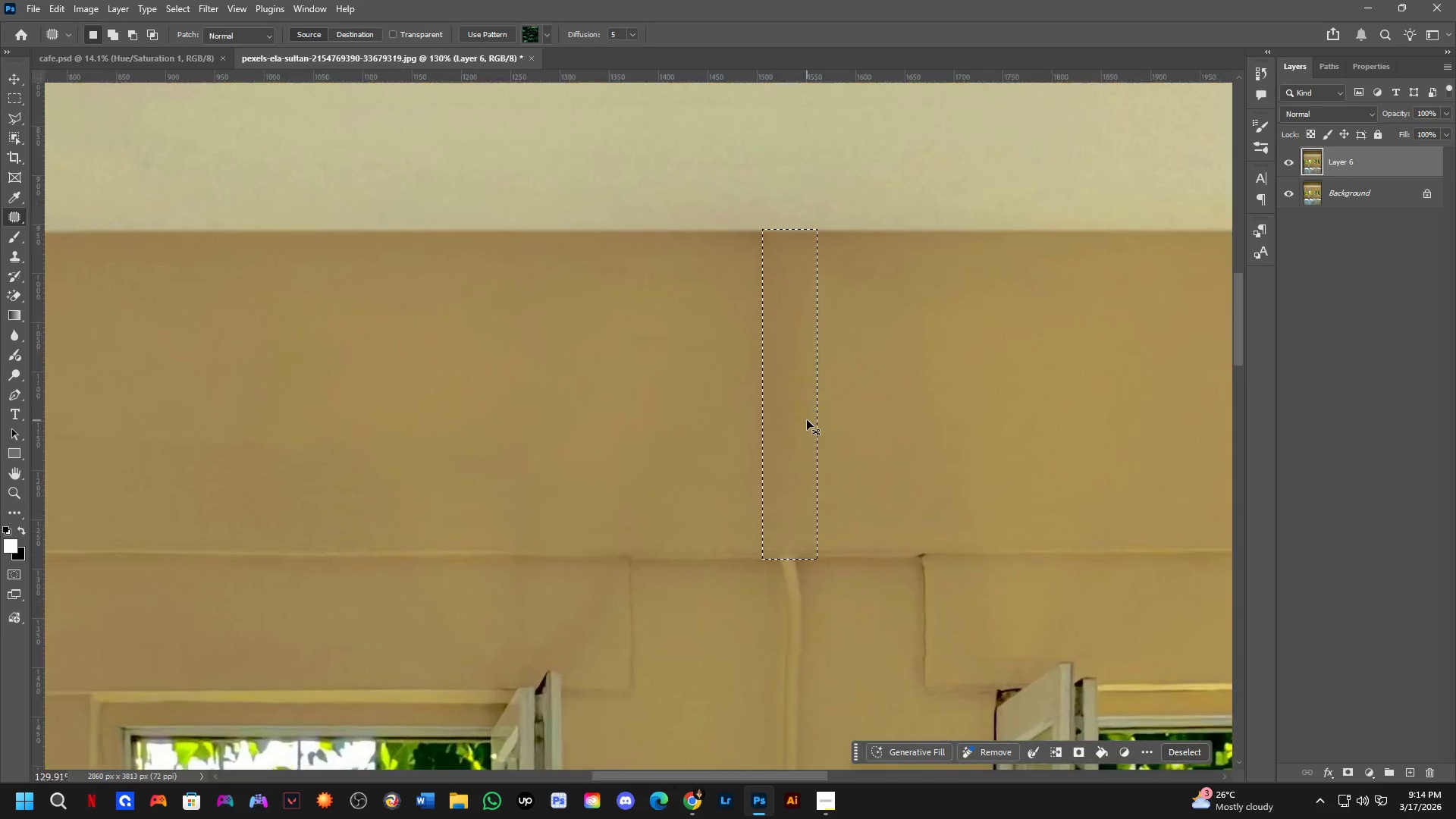 
left_click_drag(start_coordinate=[792, 411], to_coordinate=[855, 411])
 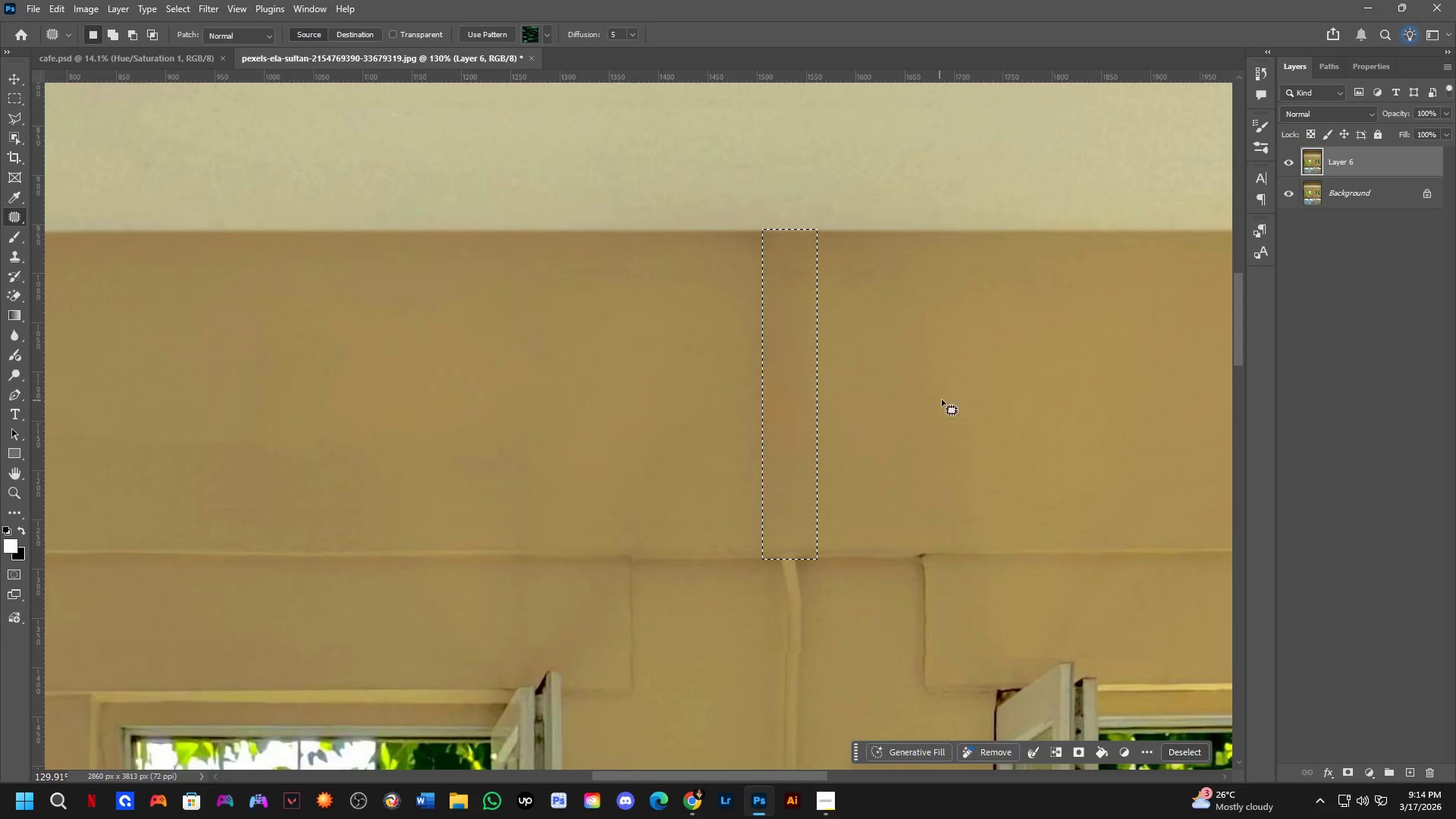 
left_click([950, 393])
 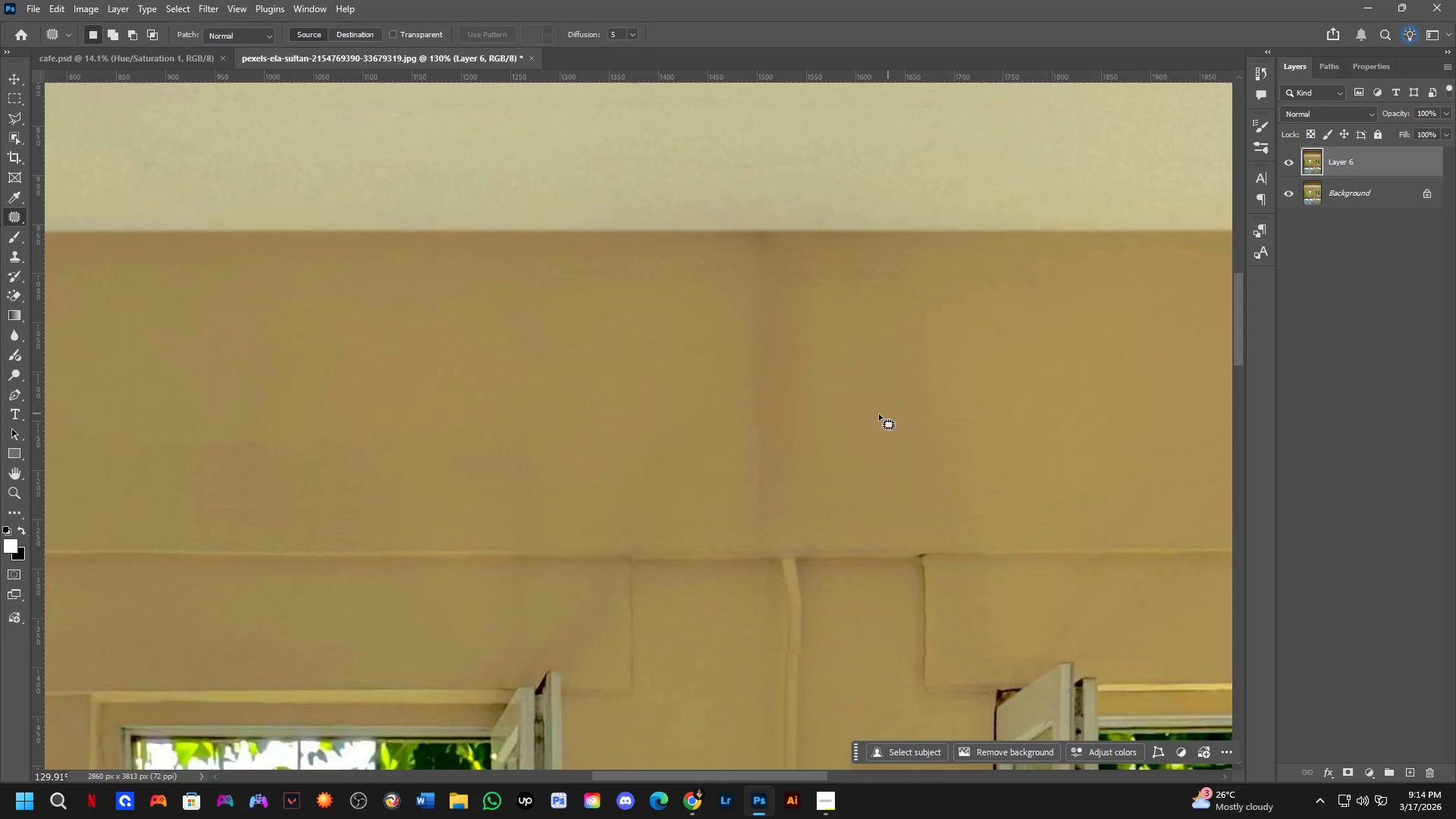 
key(Shift+ShiftLeft)
 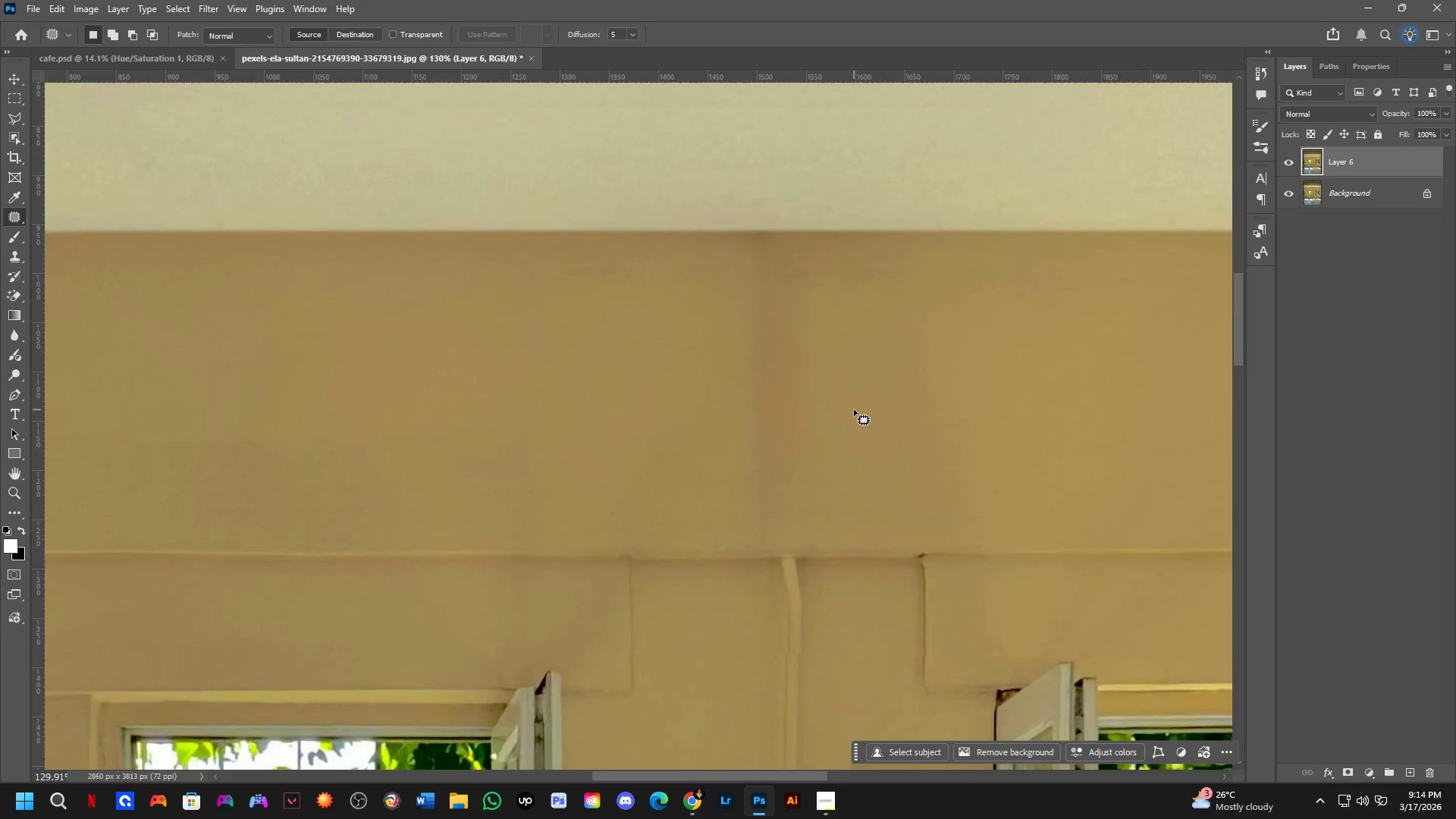 
left_click_drag(start_coordinate=[799, 353], to_coordinate=[849, 446])
 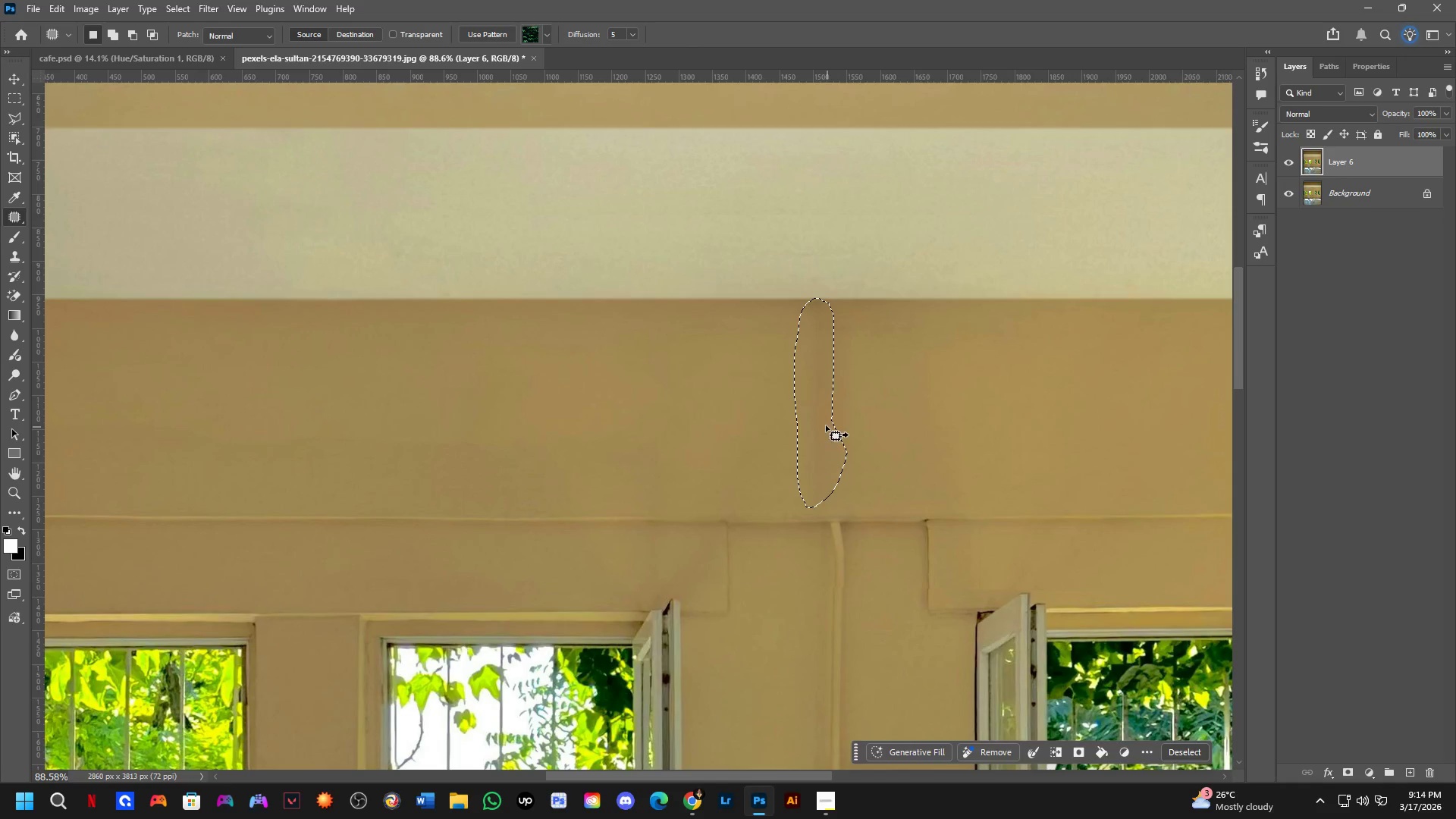 
scroll: coordinate [817, 389], scroll_direction: up, amount: 3.0
 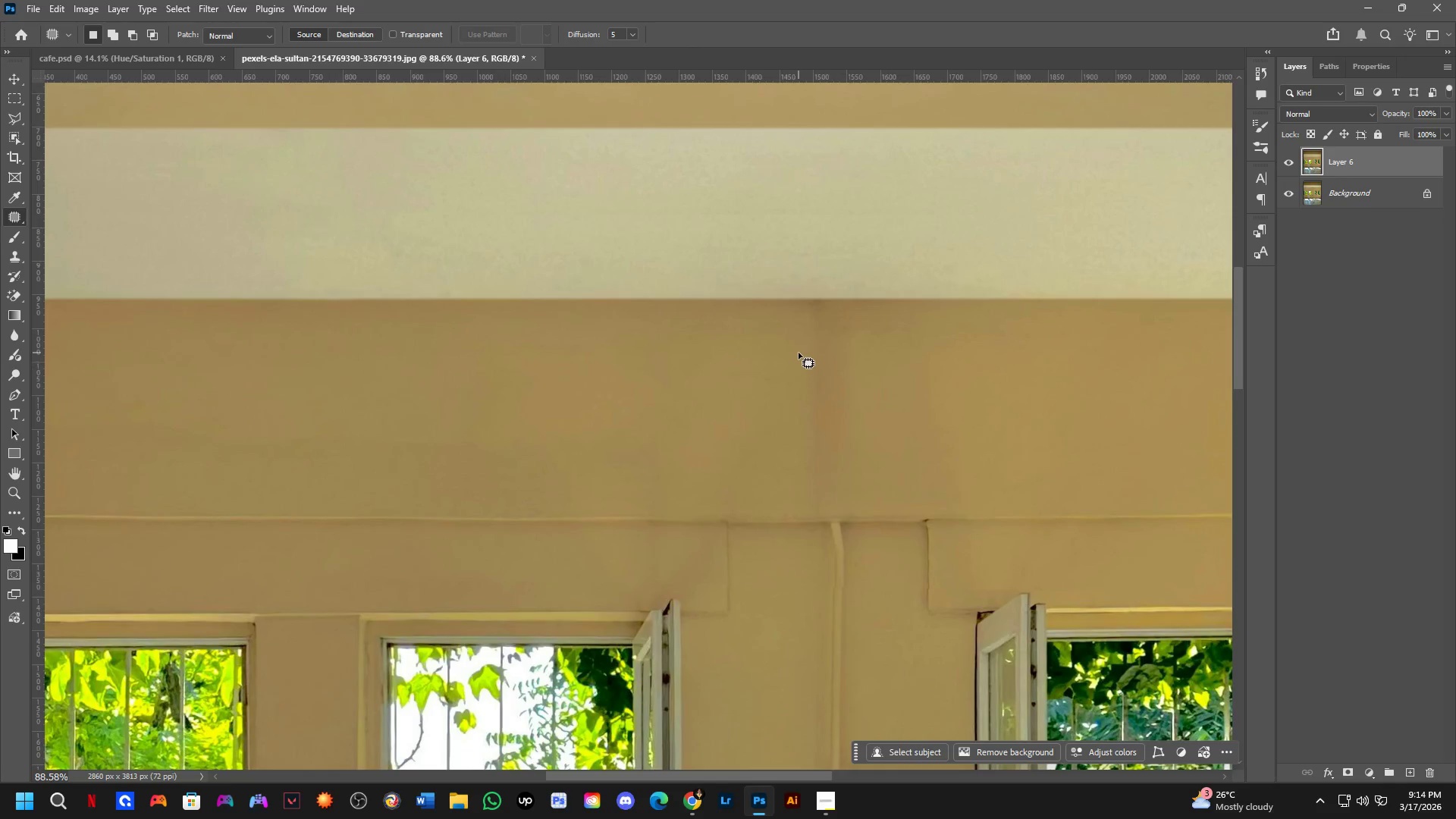 
left_click_drag(start_coordinate=[814, 422], to_coordinate=[764, 422])
 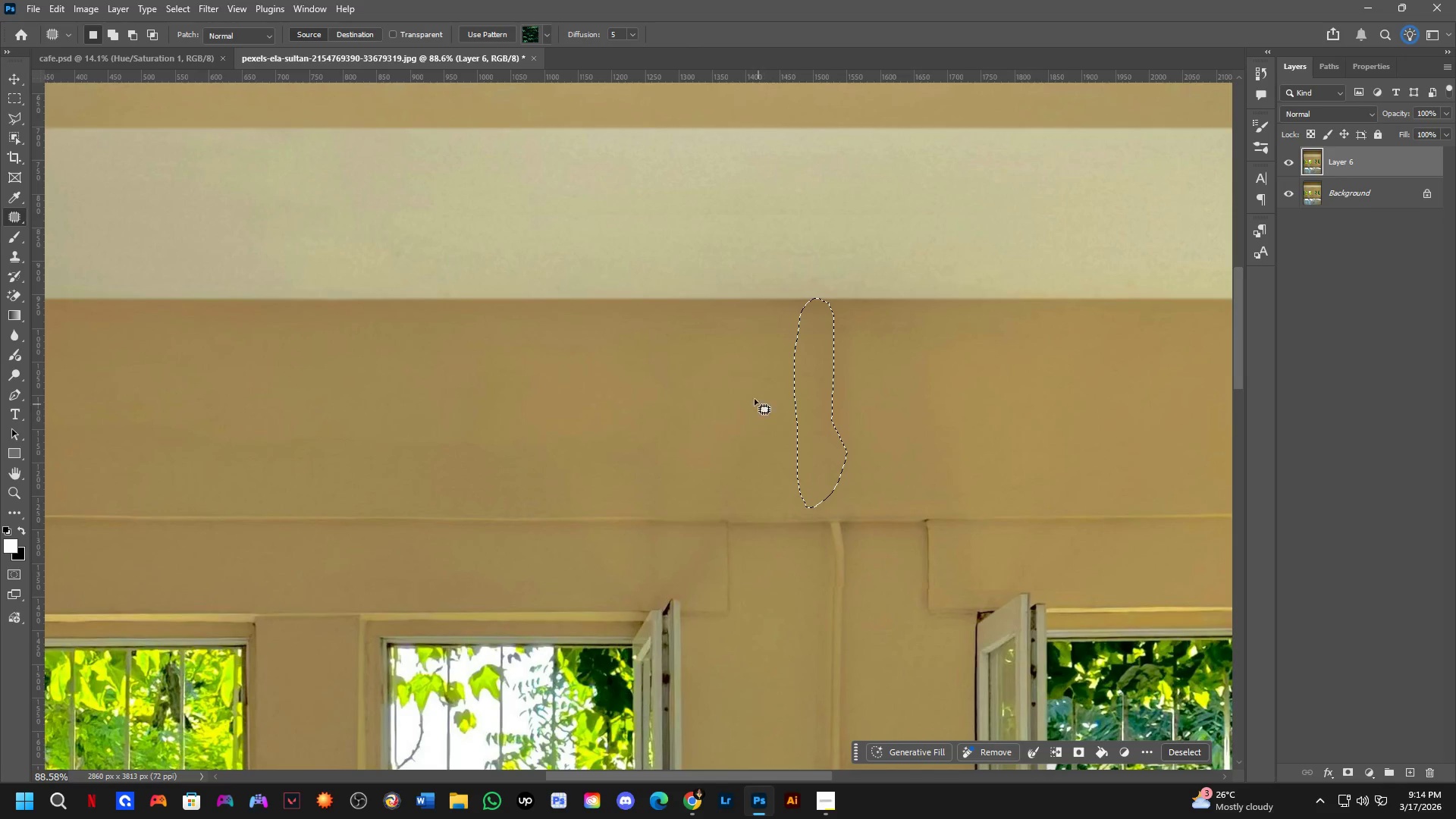 
left_click([723, 384])
 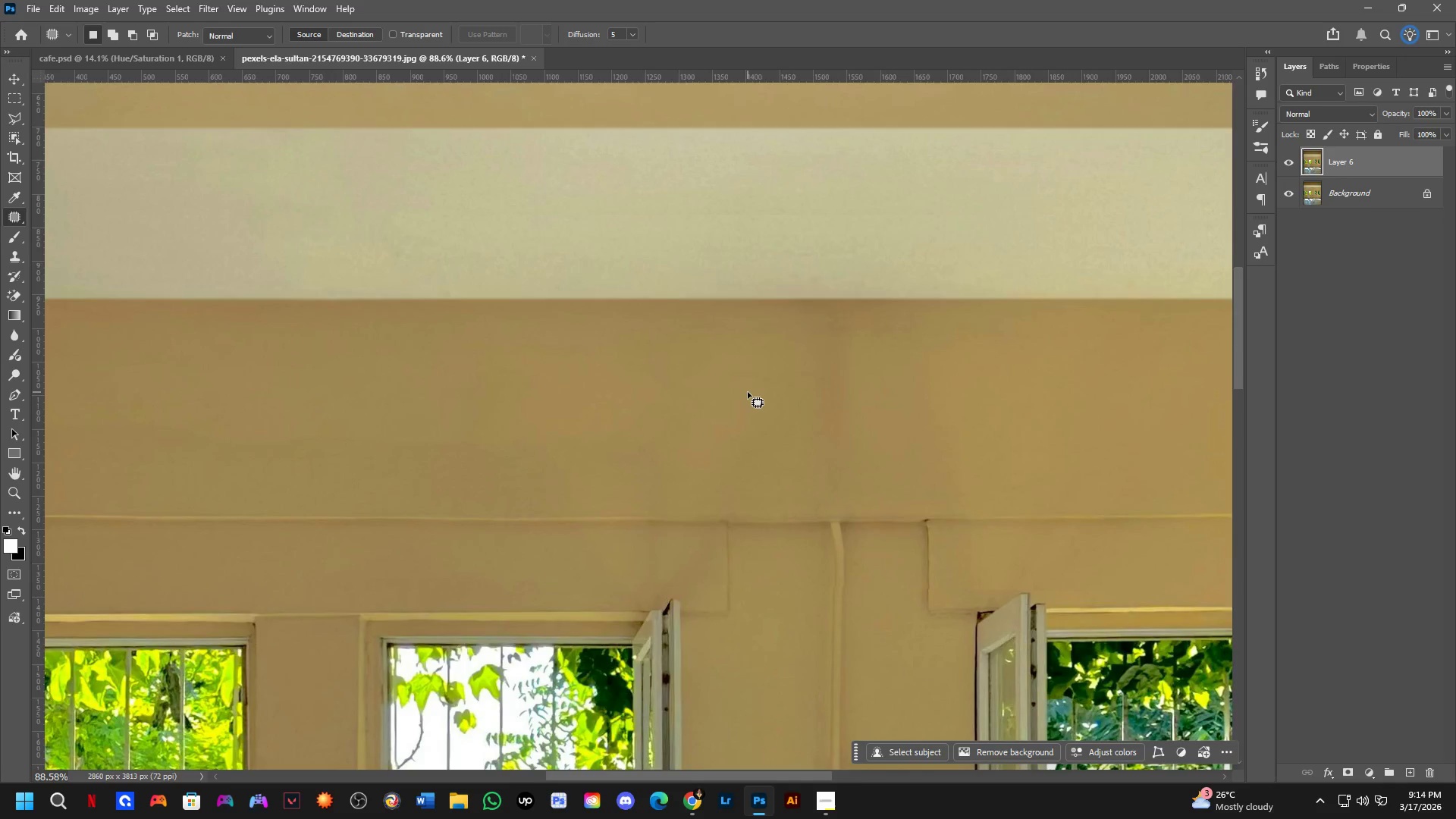 
key(Shift+ShiftLeft)
 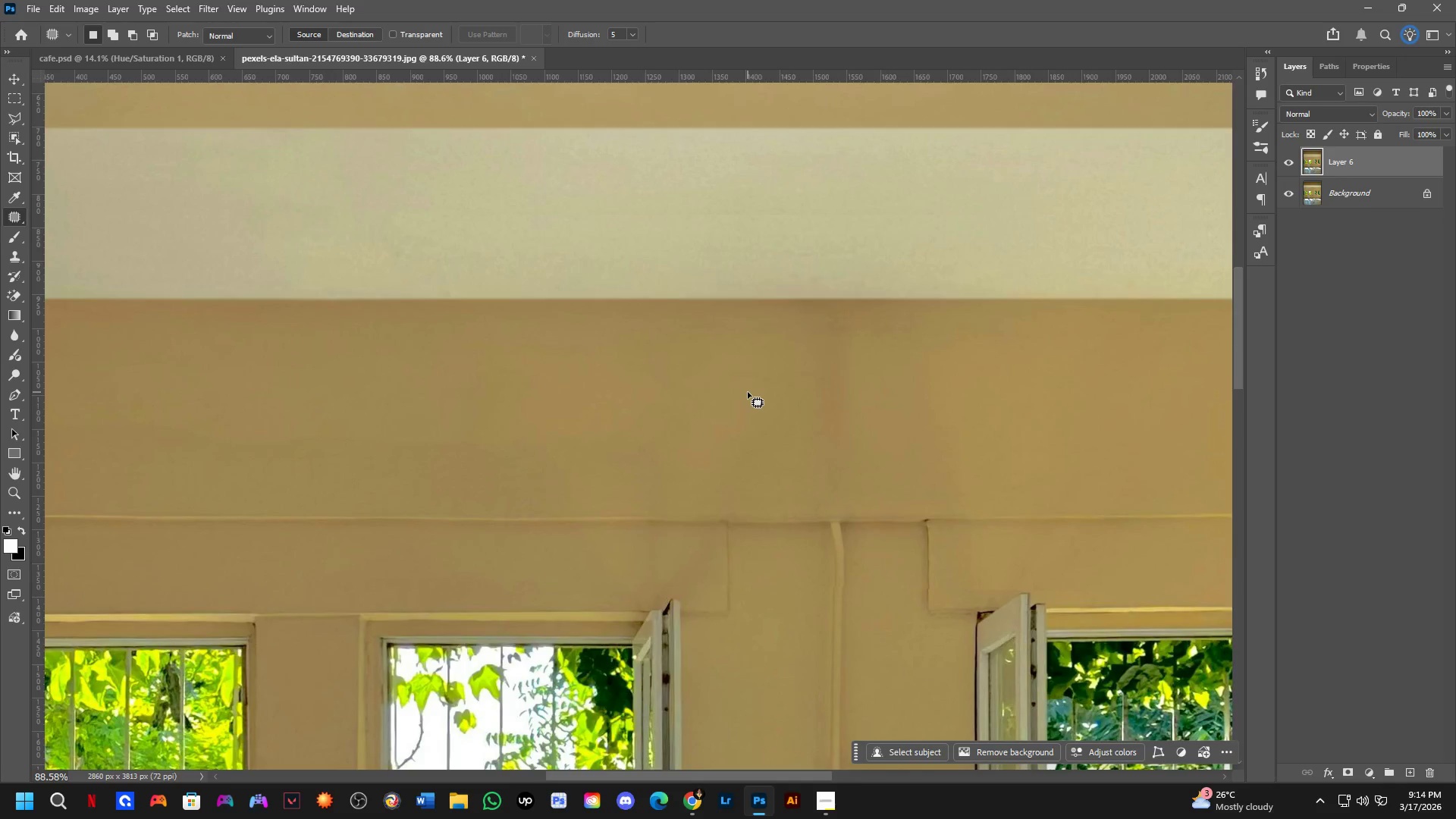 
key(Shift+ShiftLeft)
 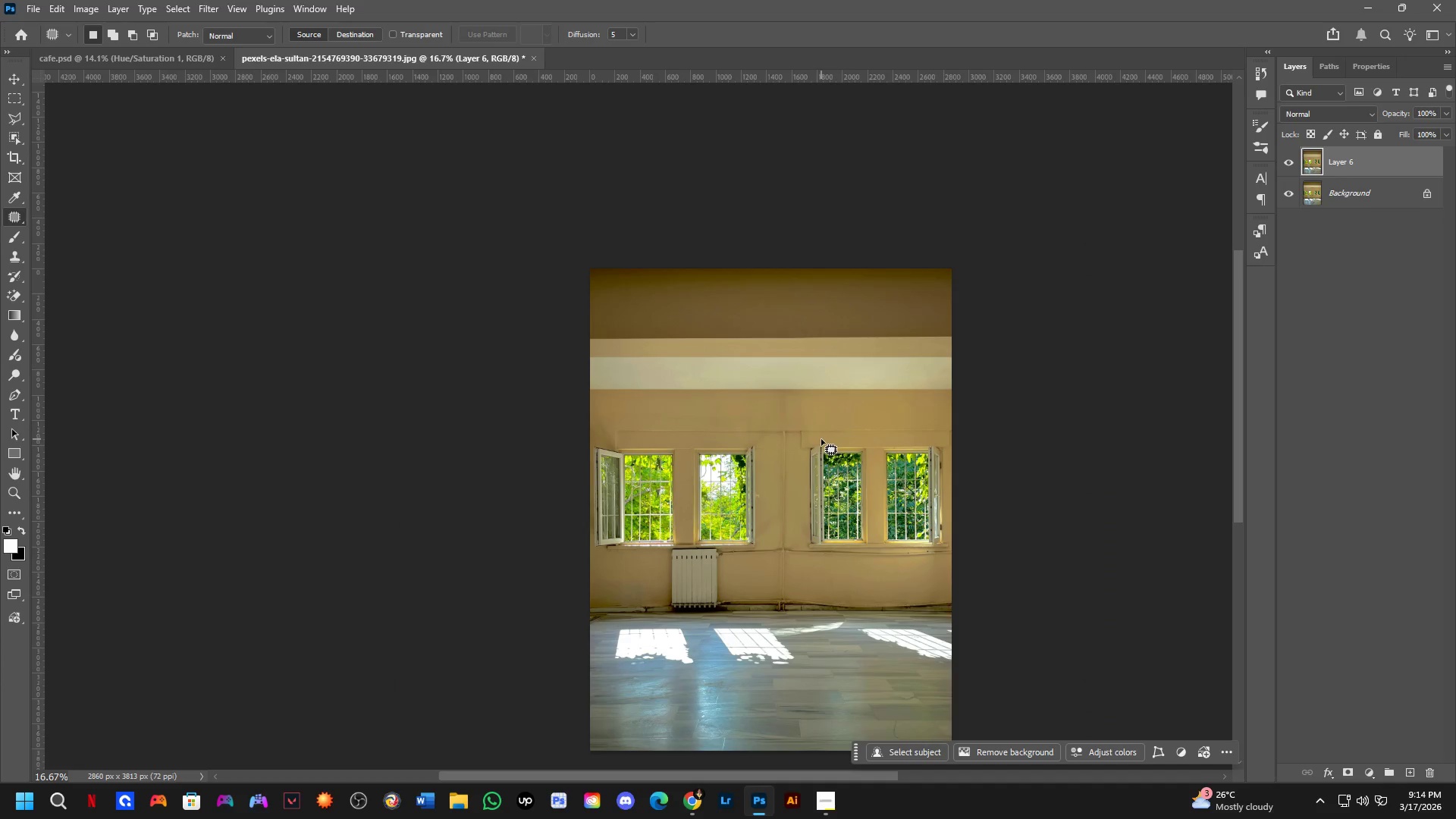 
key(Shift+ShiftLeft)
 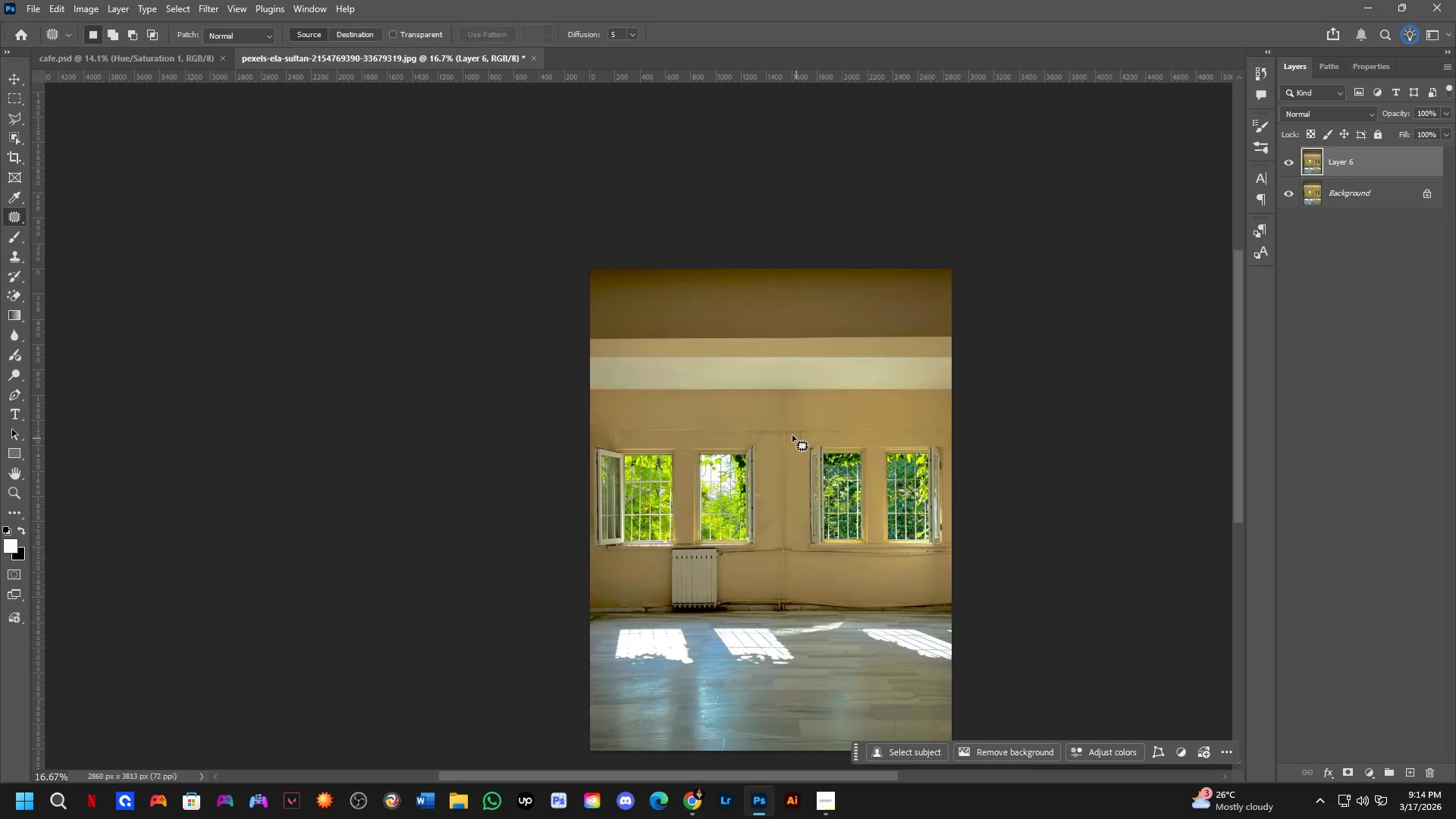 
scroll: coordinate [777, 415], scroll_direction: down, amount: 6.0
 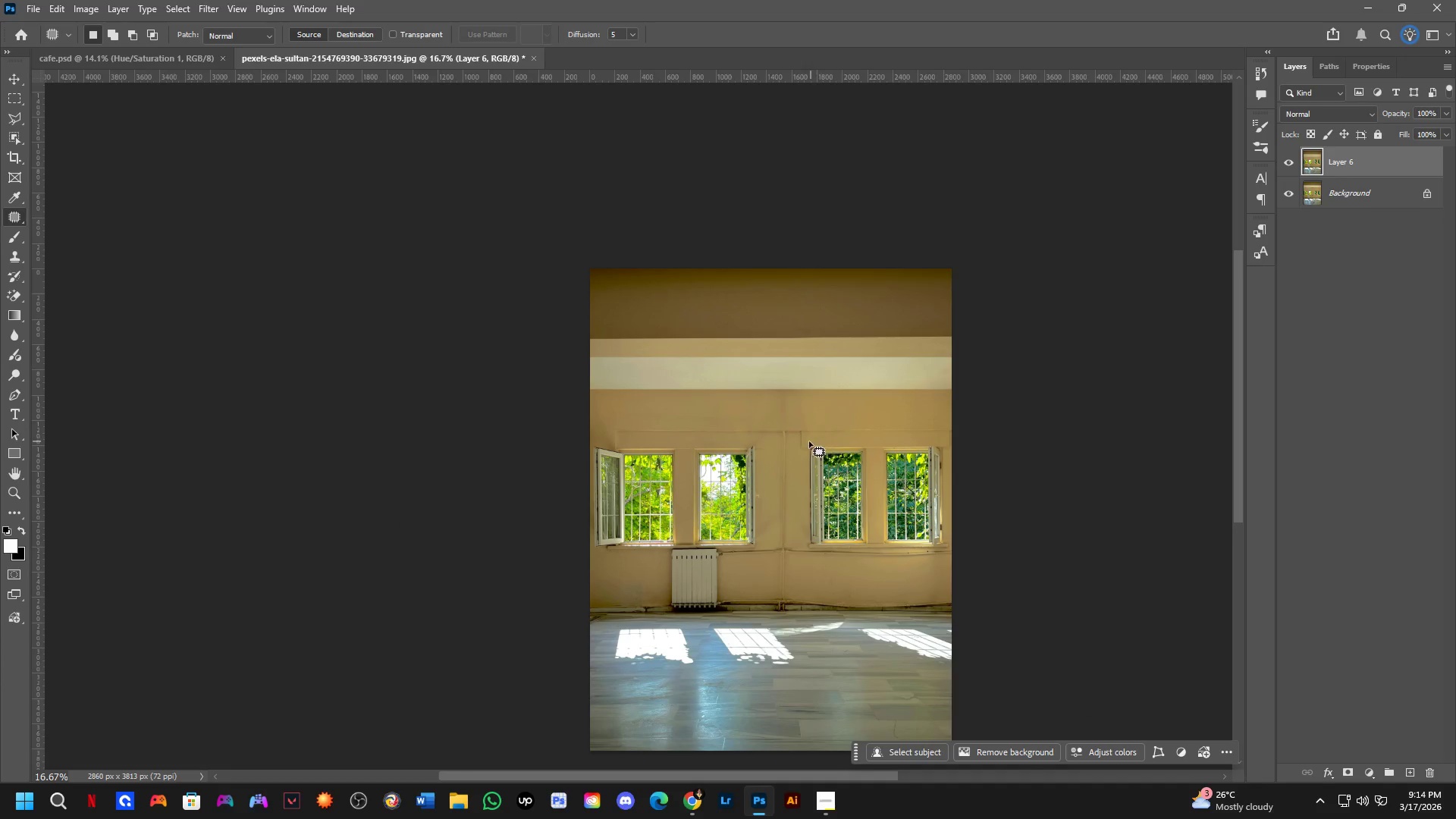 
hold_key(key=Space, duration=0.55)
 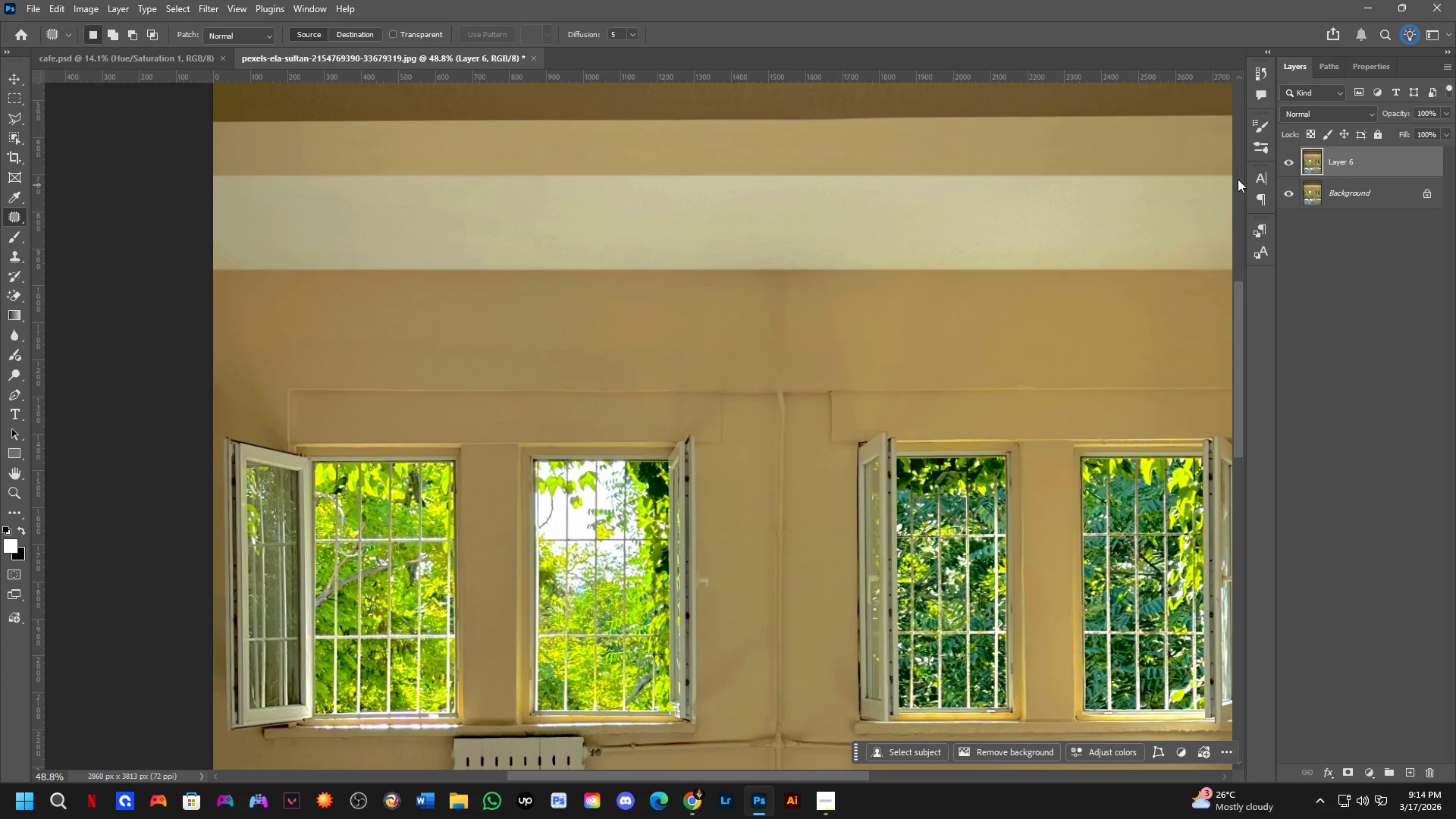 
left_click_drag(start_coordinate=[767, 406], to_coordinate=[765, 359])
 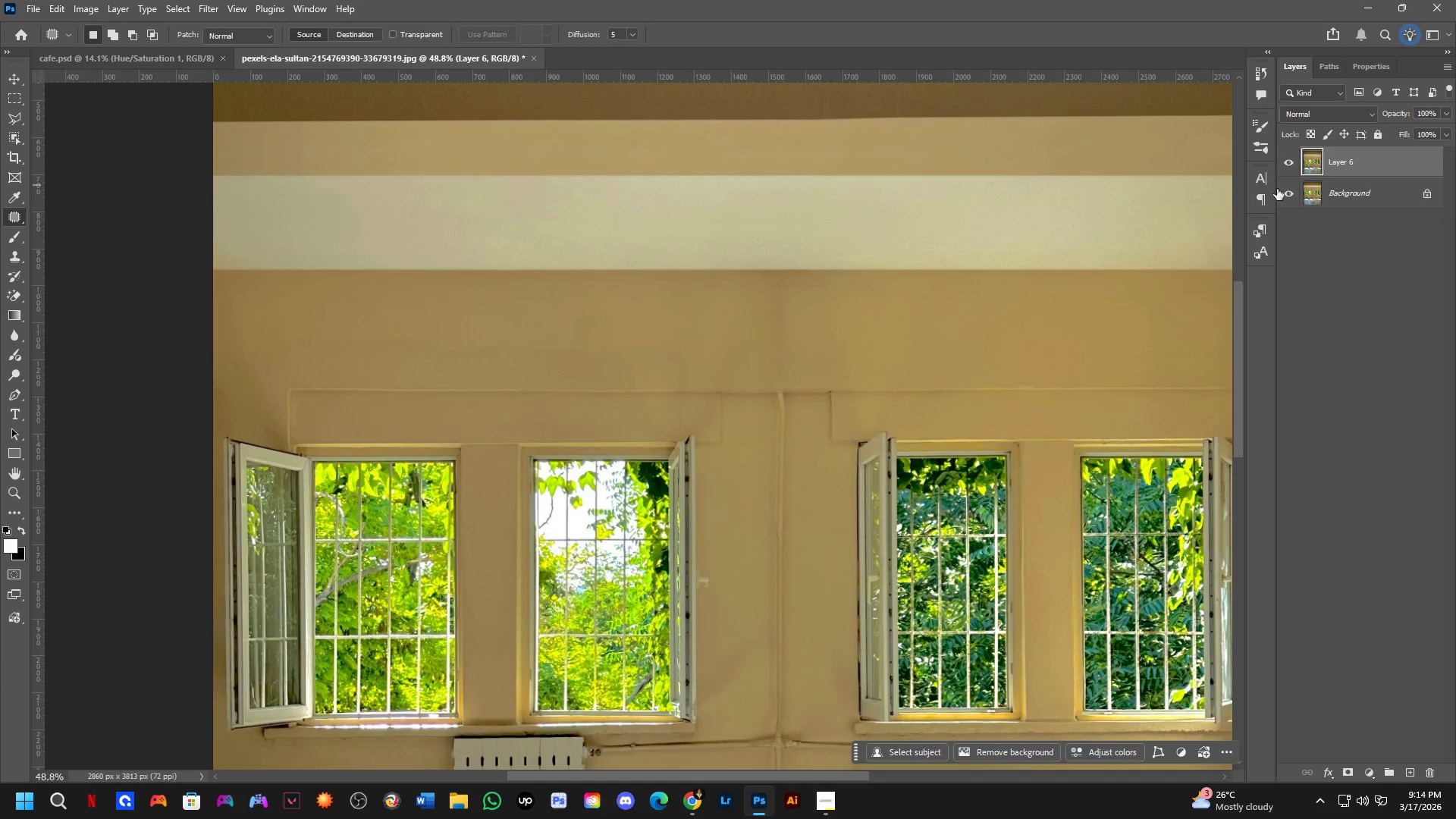 
scroll: coordinate [767, 403], scroll_direction: up, amount: 6.0
 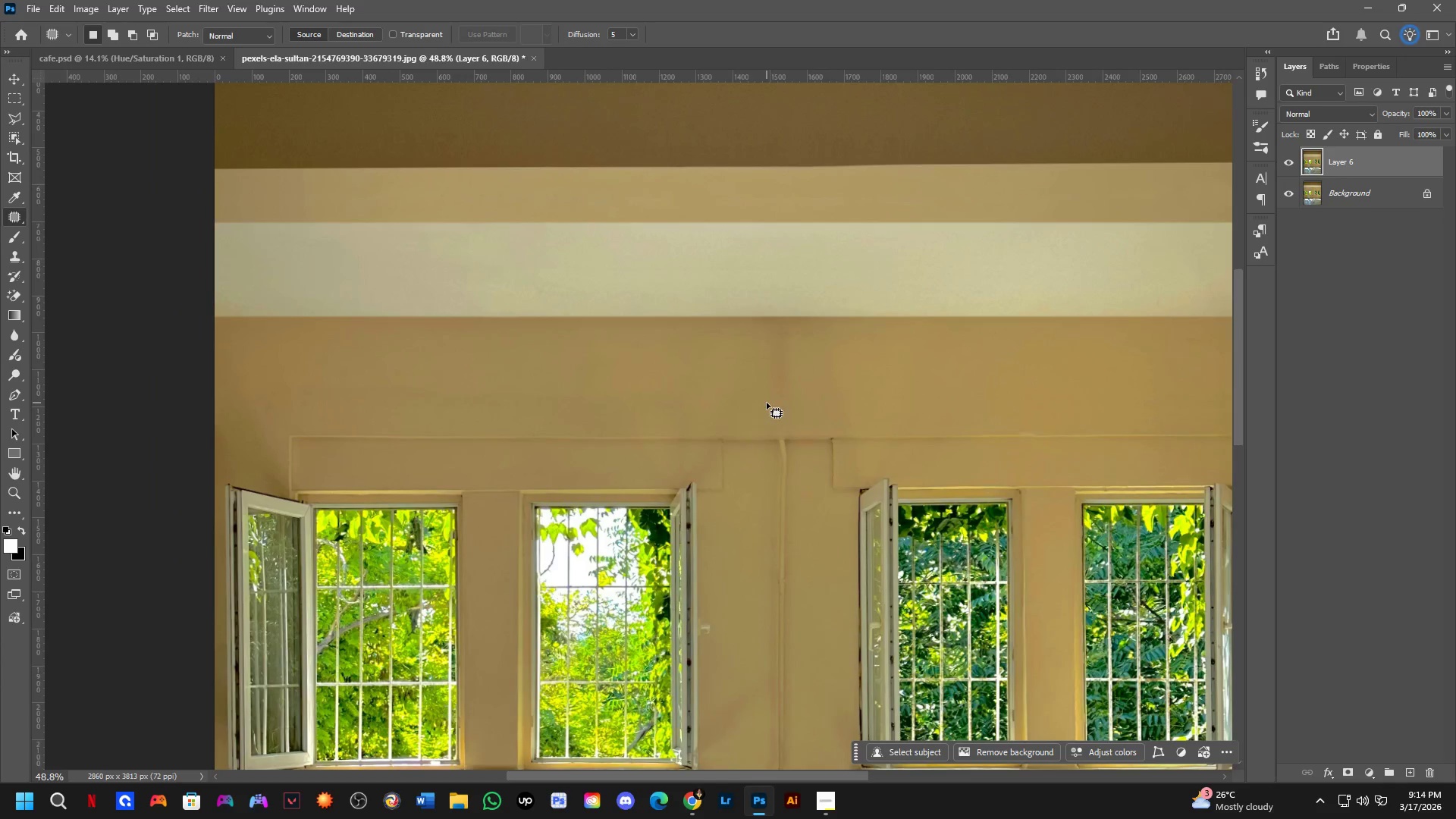 
left_click([1289, 165])
 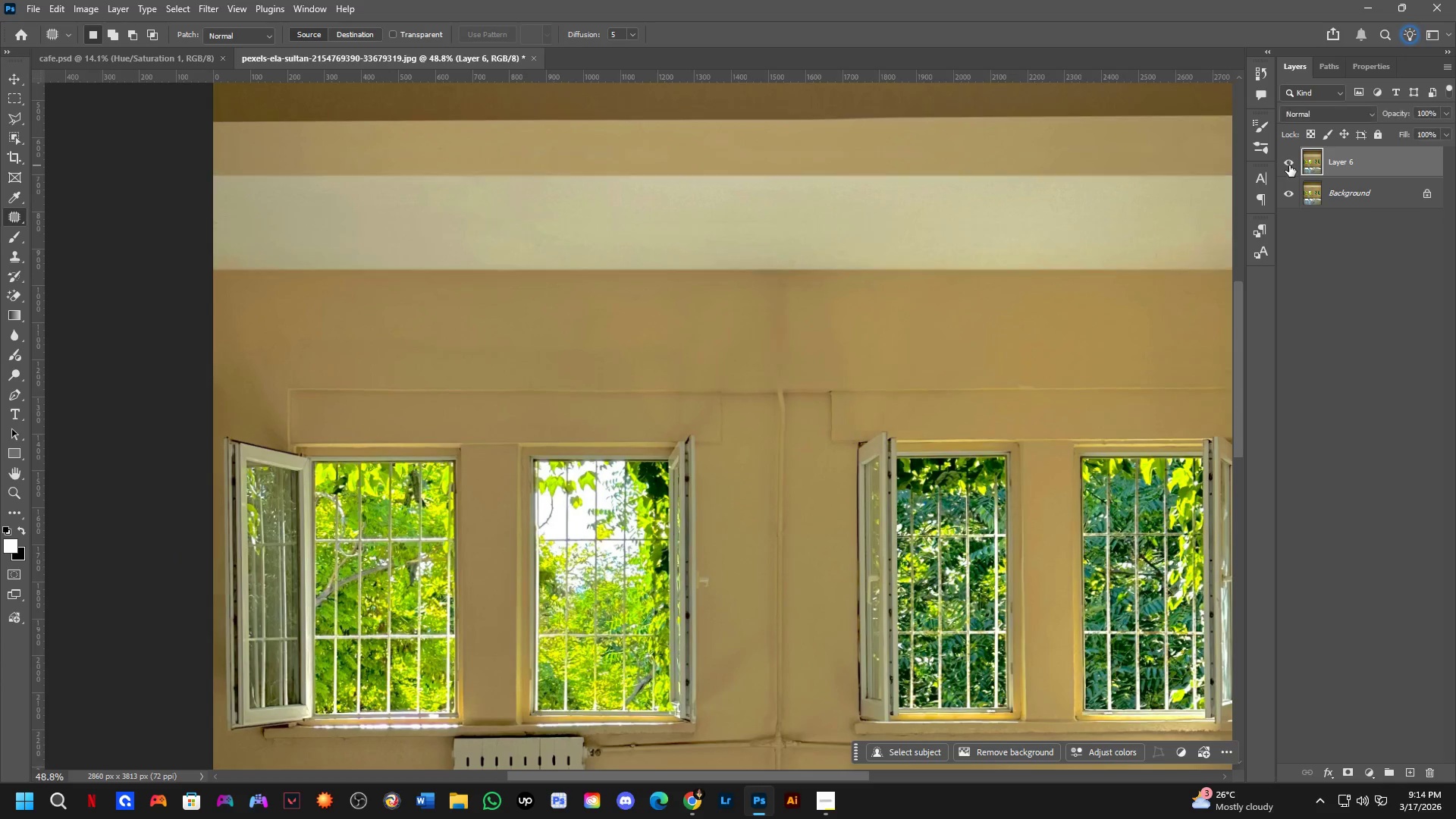 
double_click([1289, 165])
 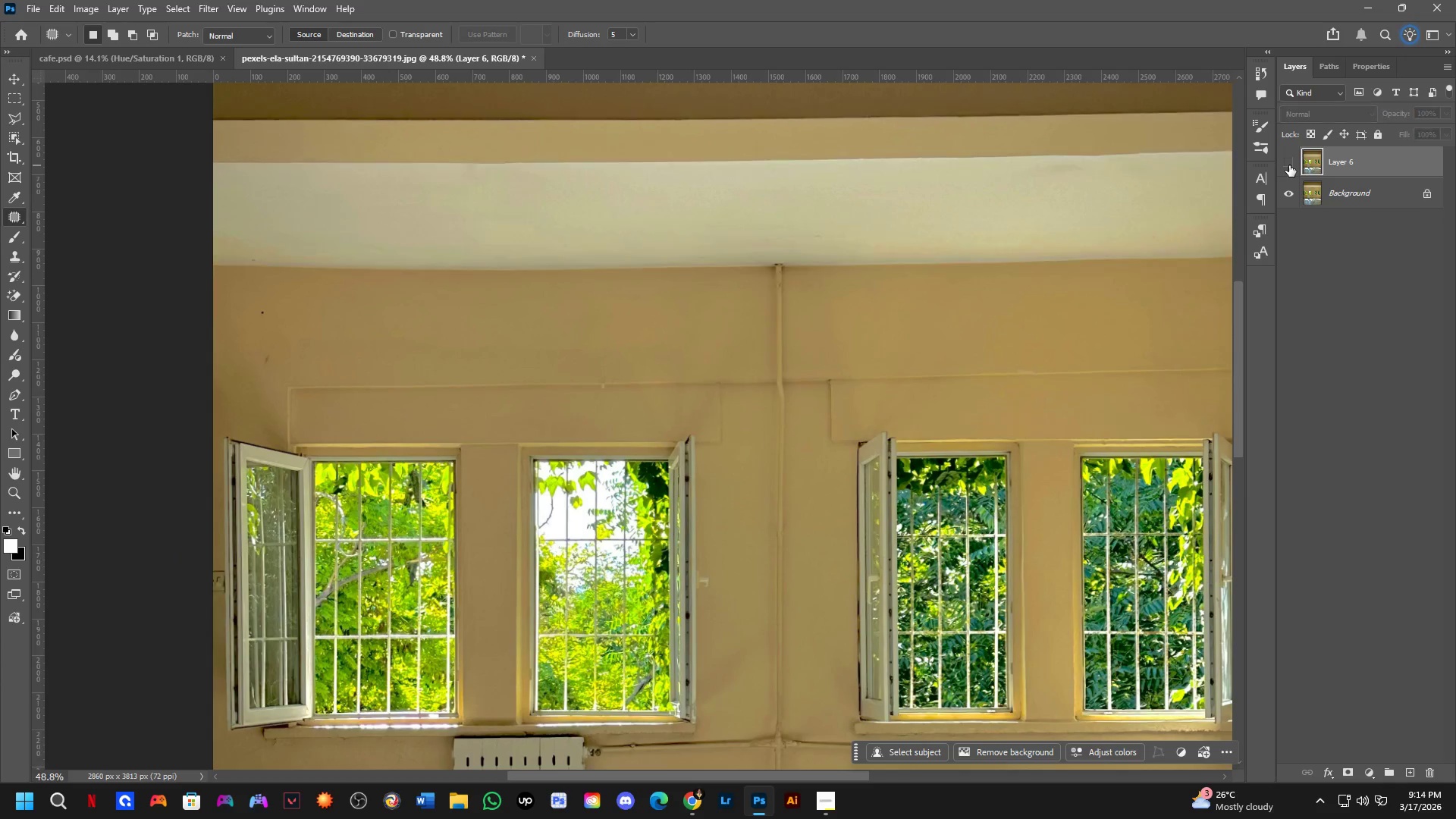 
triple_click([1289, 165])
 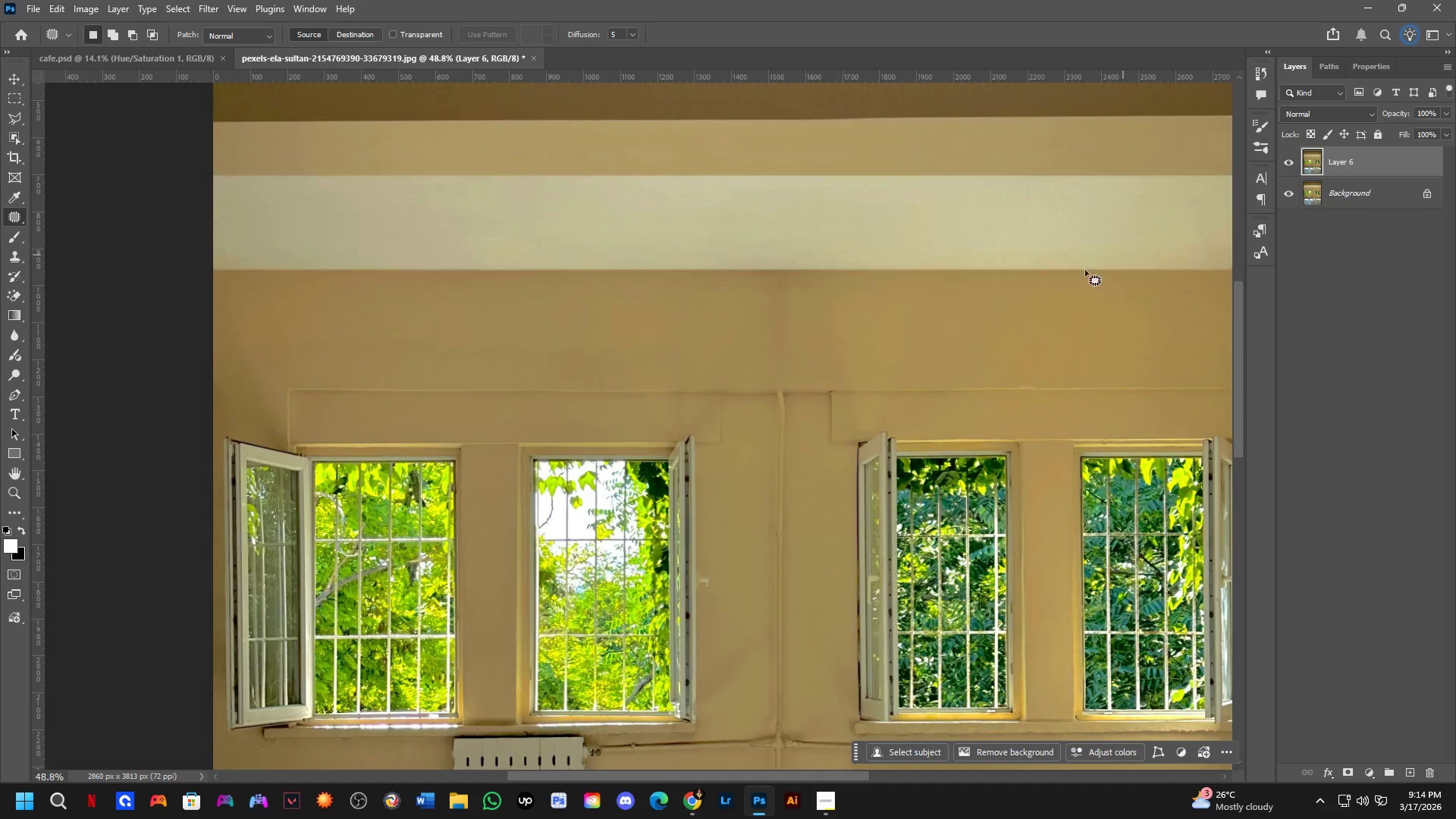 
hold_key(key=Space, duration=0.58)
 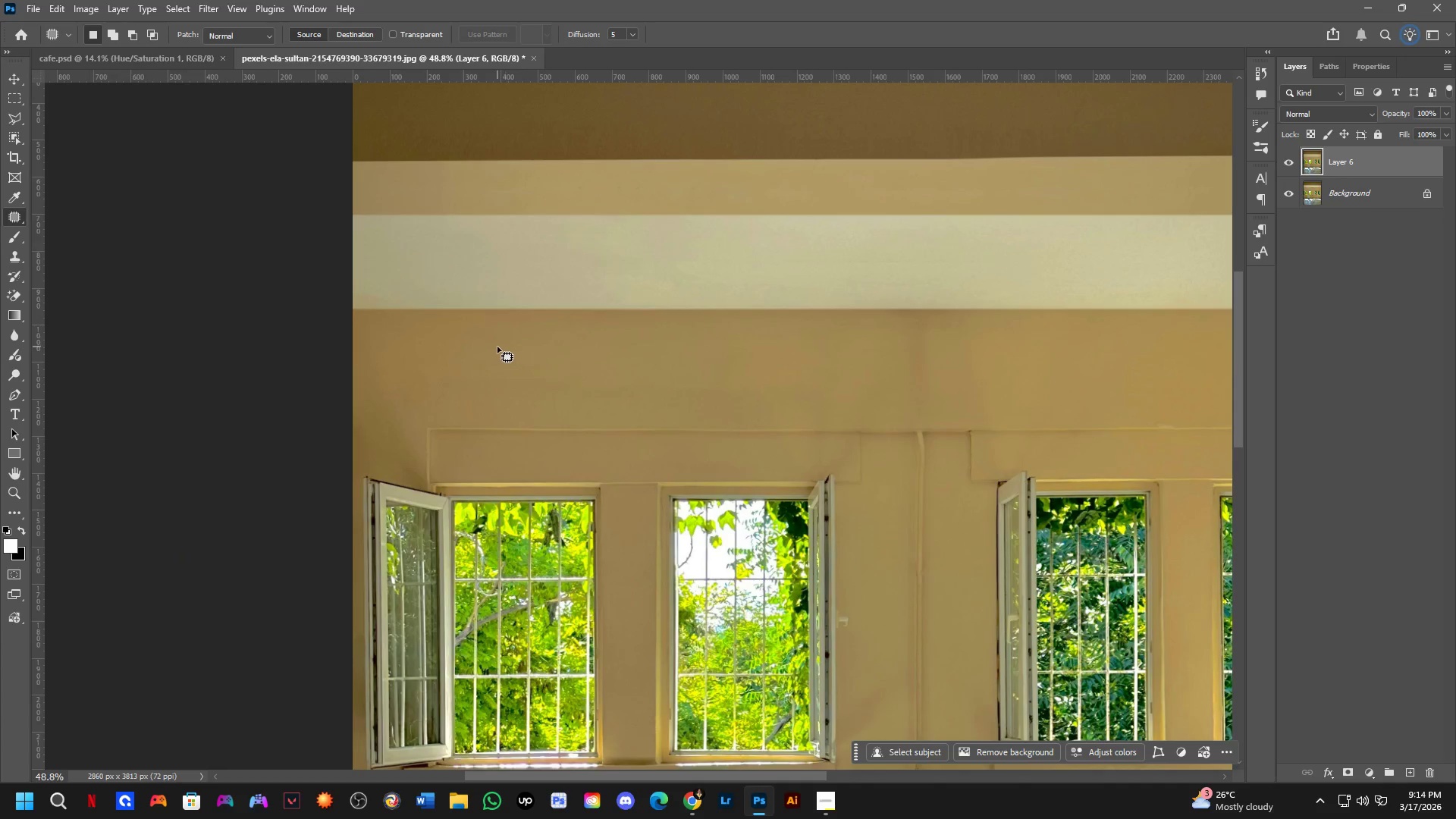 
left_click_drag(start_coordinate=[664, 378], to_coordinate=[803, 418])
 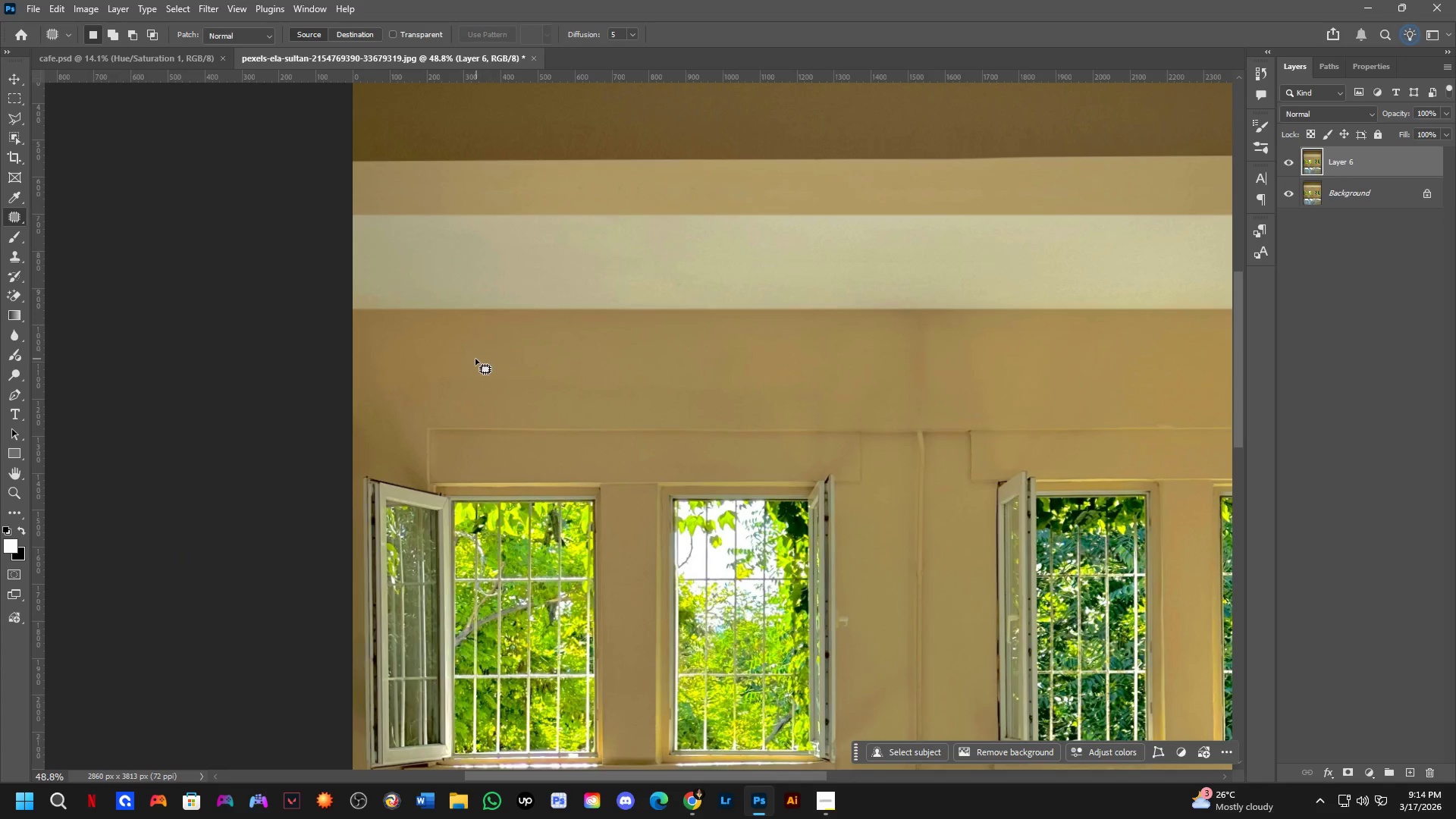 
left_click_drag(start_coordinate=[450, 366], to_coordinate=[771, 387])
 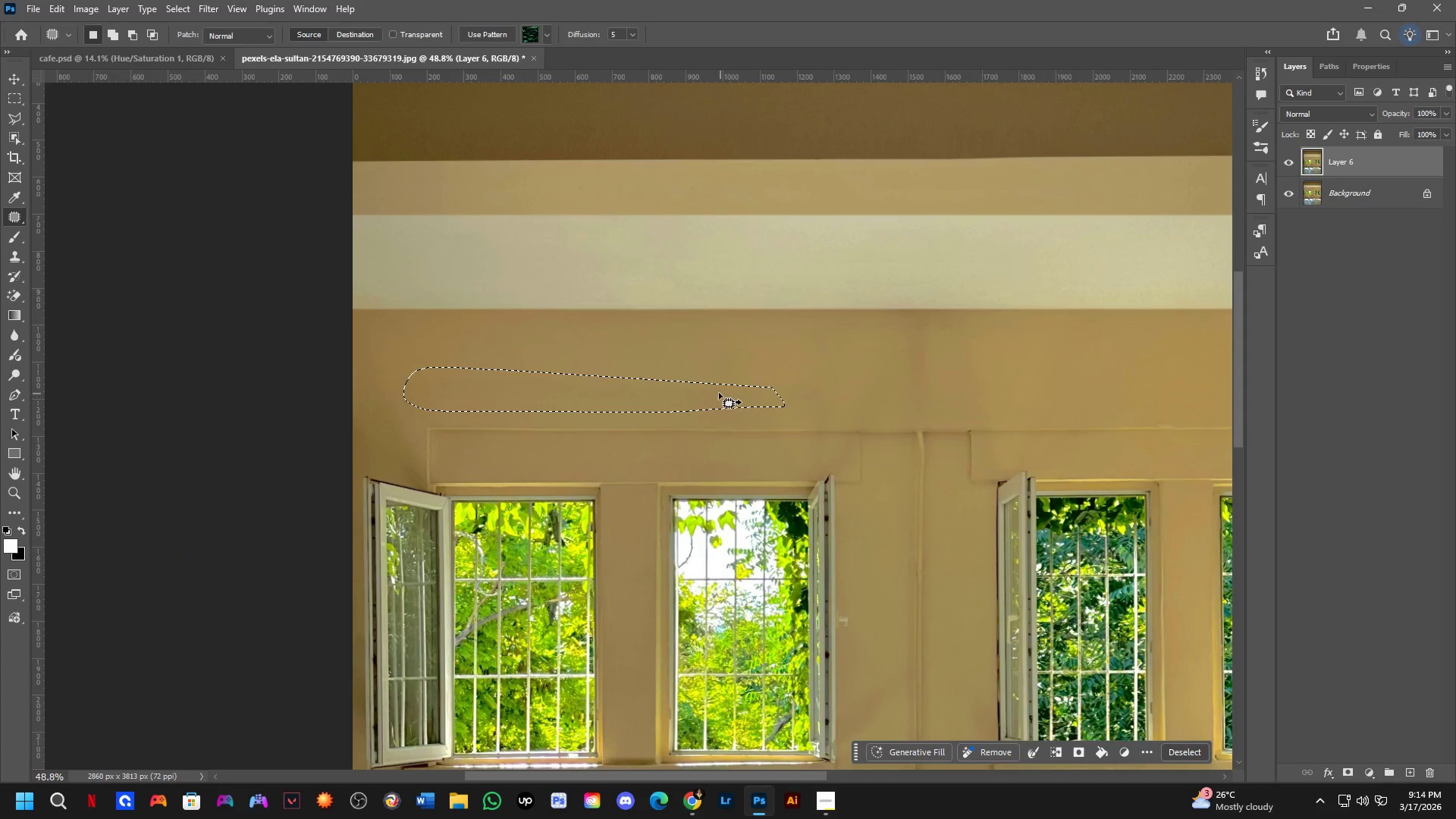 
left_click_drag(start_coordinate=[716, 390], to_coordinate=[712, 351])
 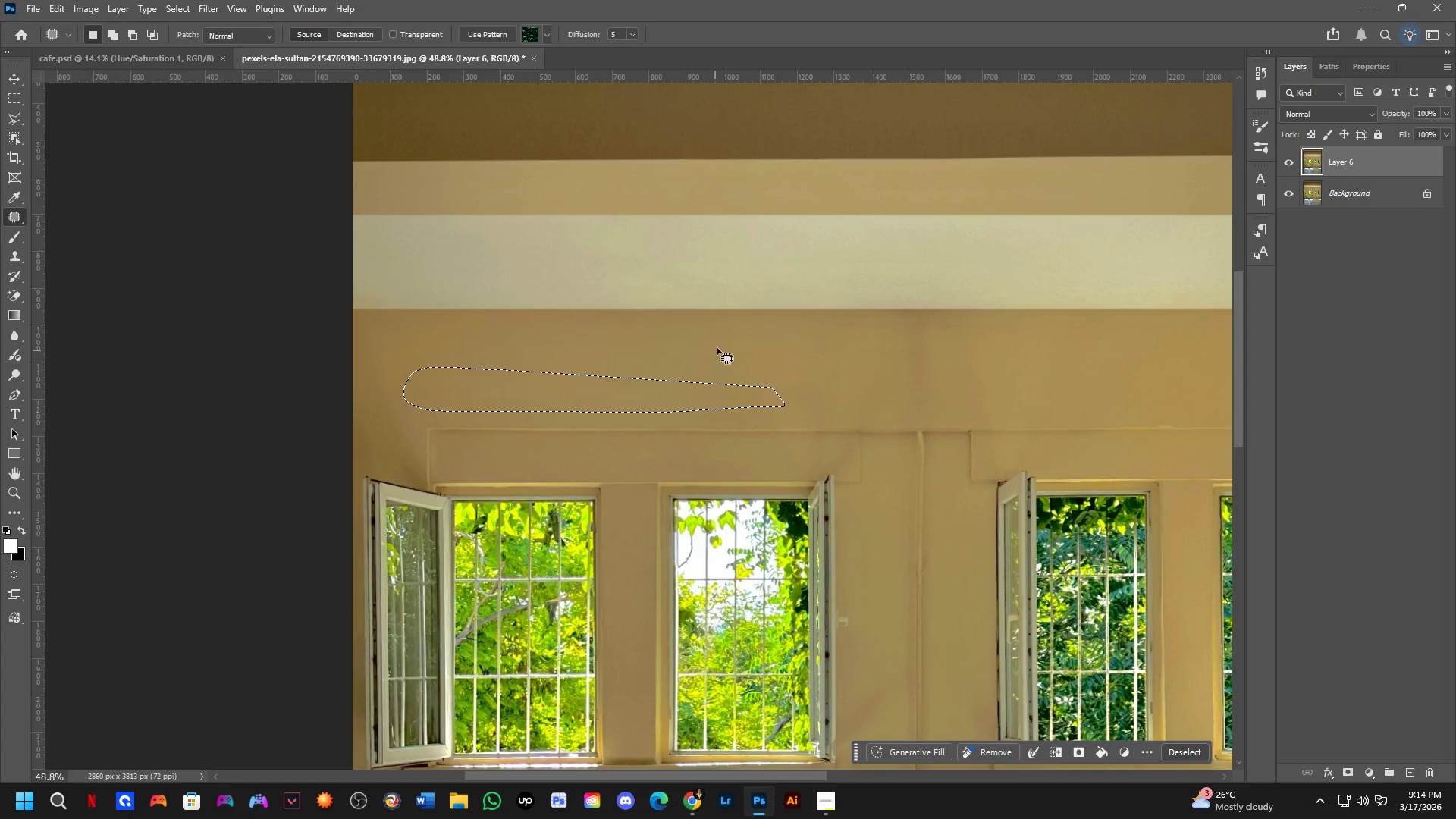 
left_click([726, 343])
 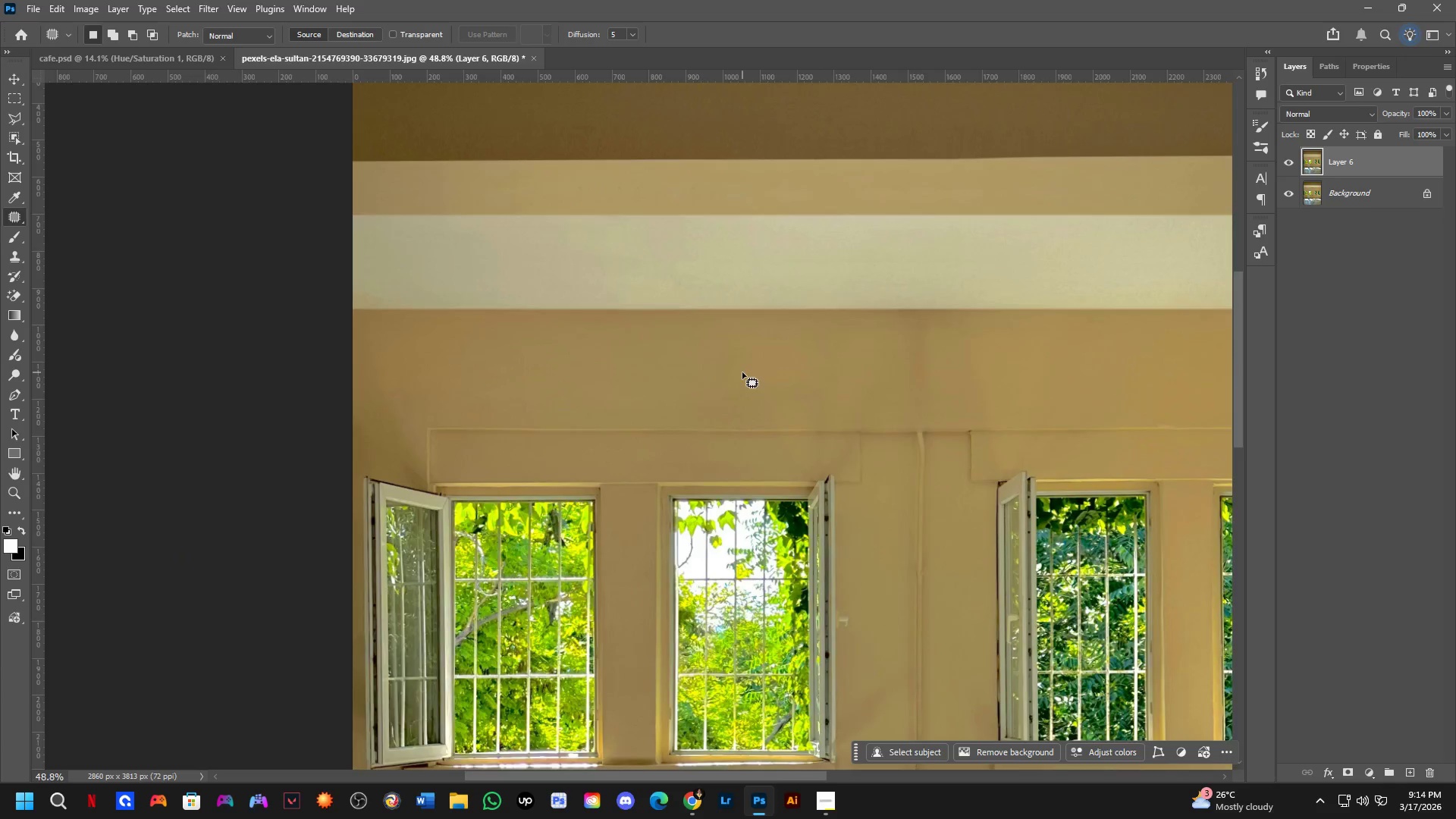 
key(Shift+ShiftLeft)
 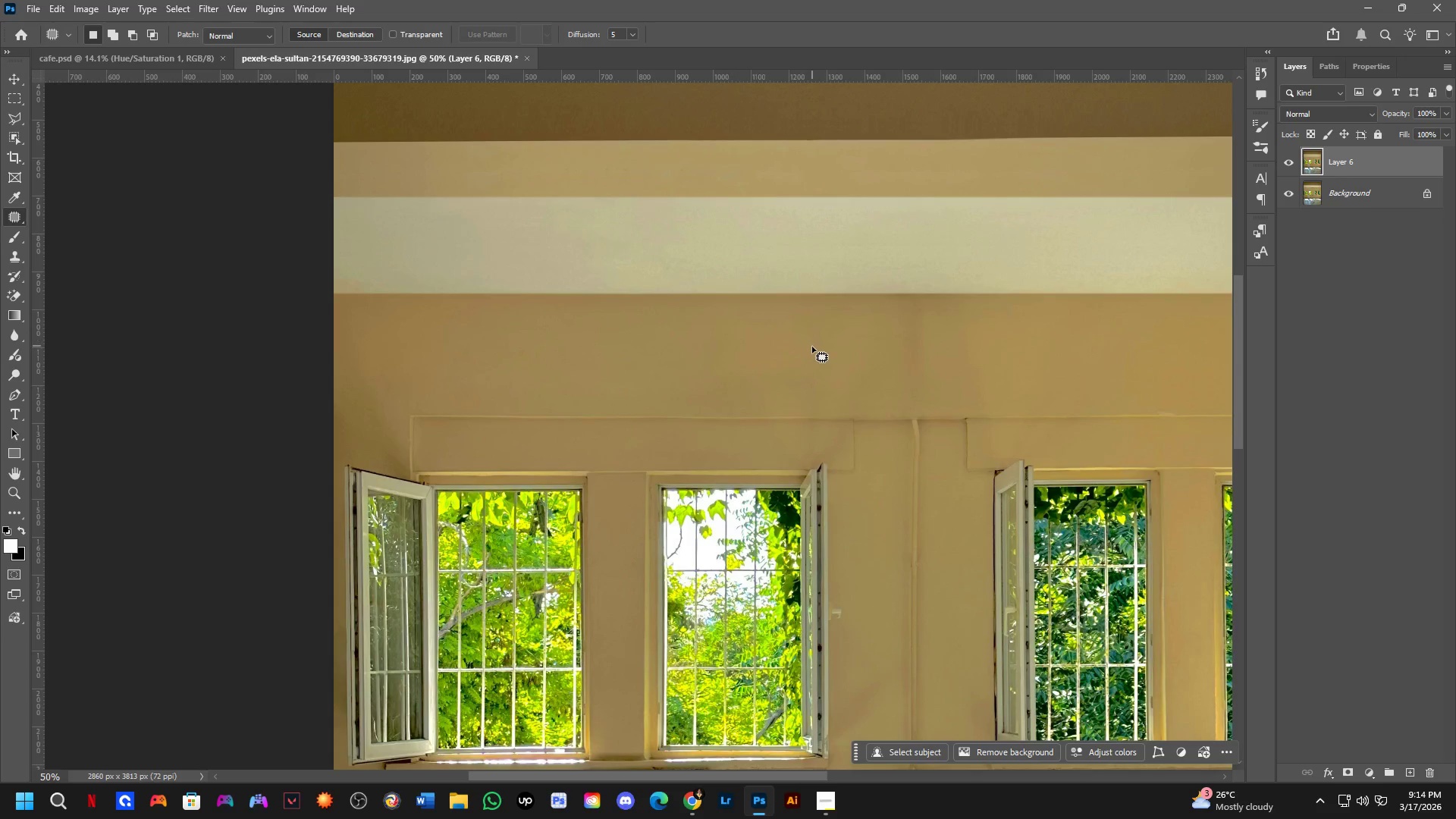 
scroll: coordinate [758, 398], scroll_direction: down, amount: 5.0
 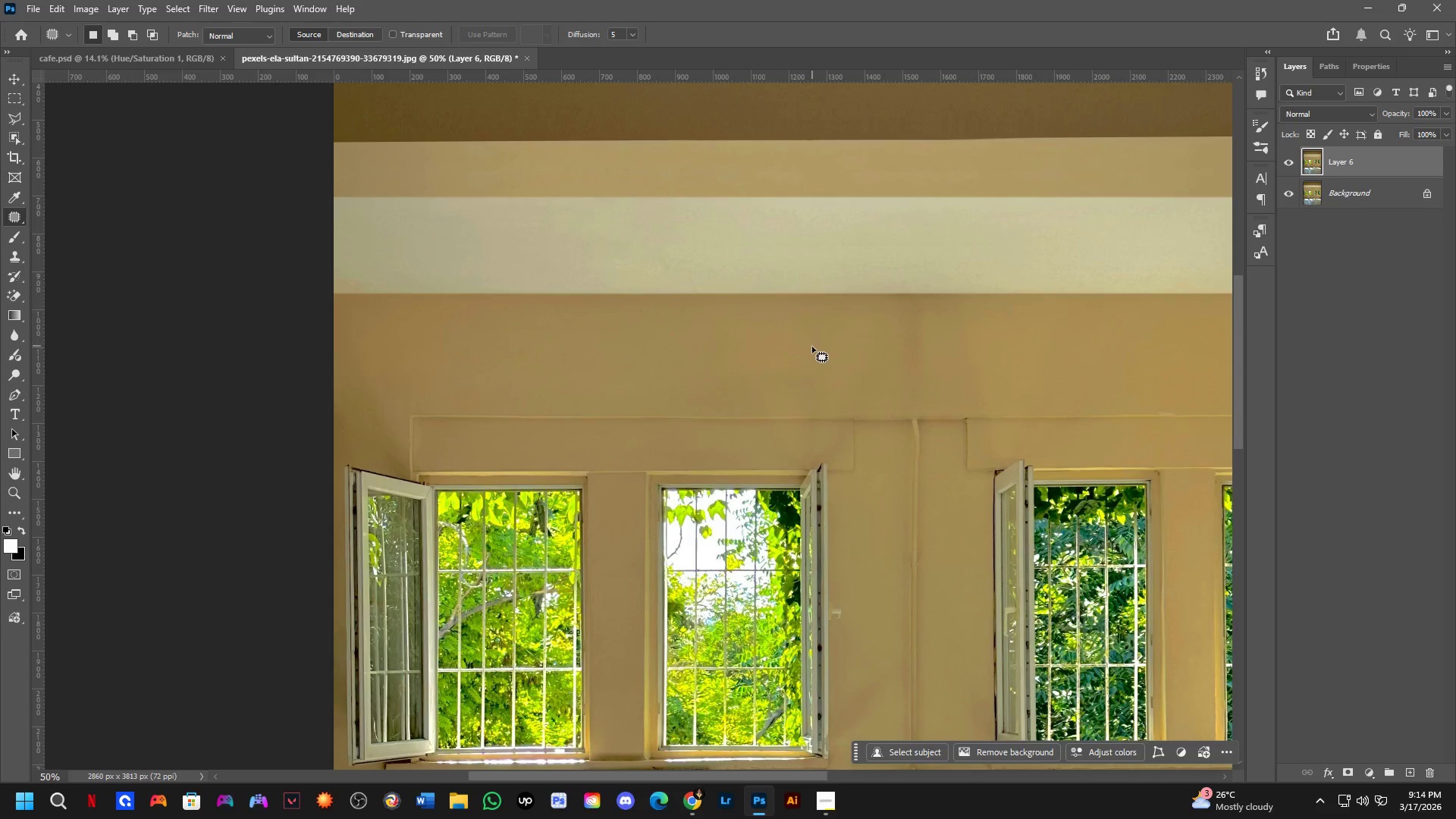 
left_click_drag(start_coordinate=[809, 355], to_coordinate=[832, 358])
 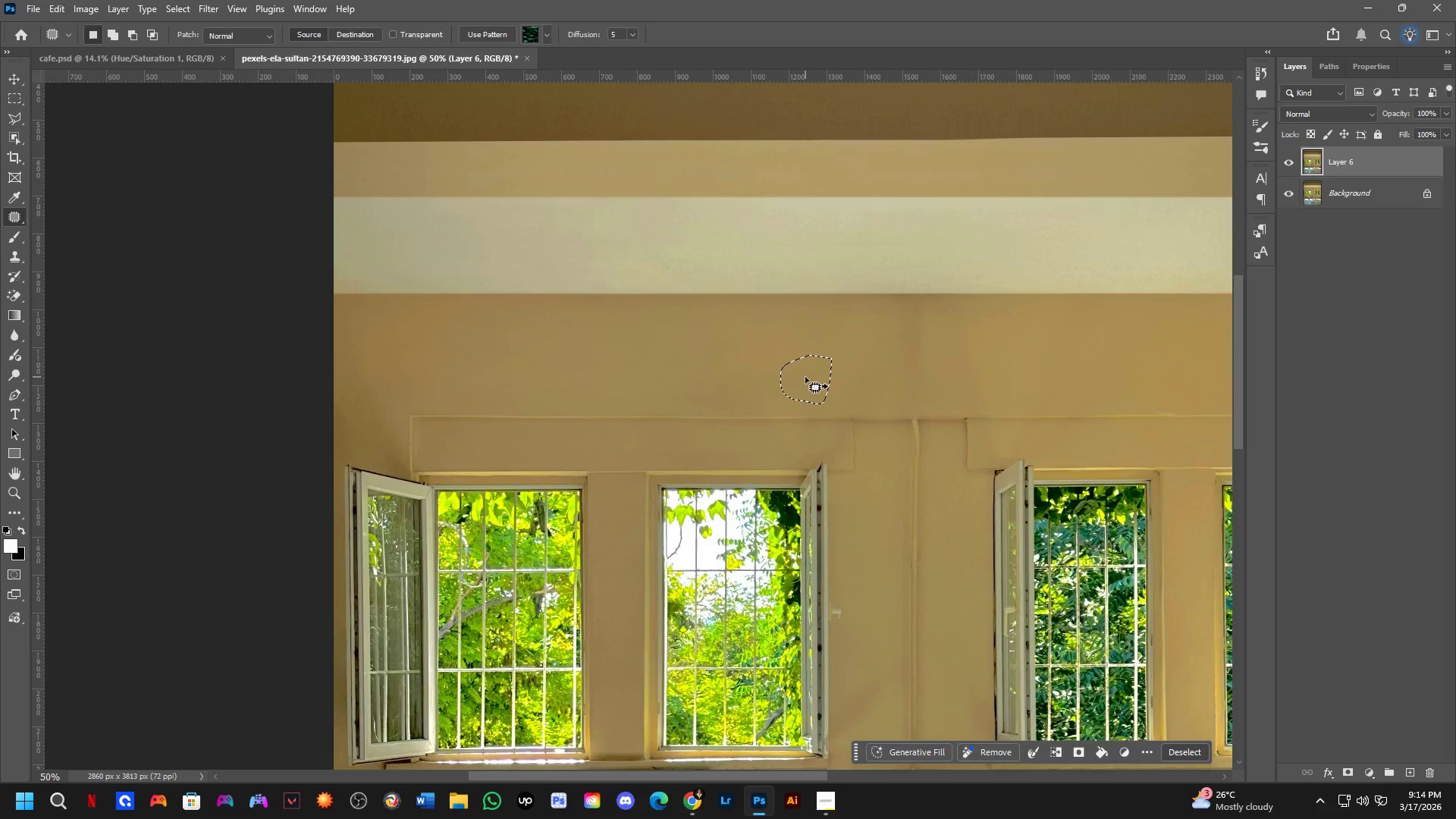 
left_click_drag(start_coordinate=[805, 377], to_coordinate=[689, 360])
 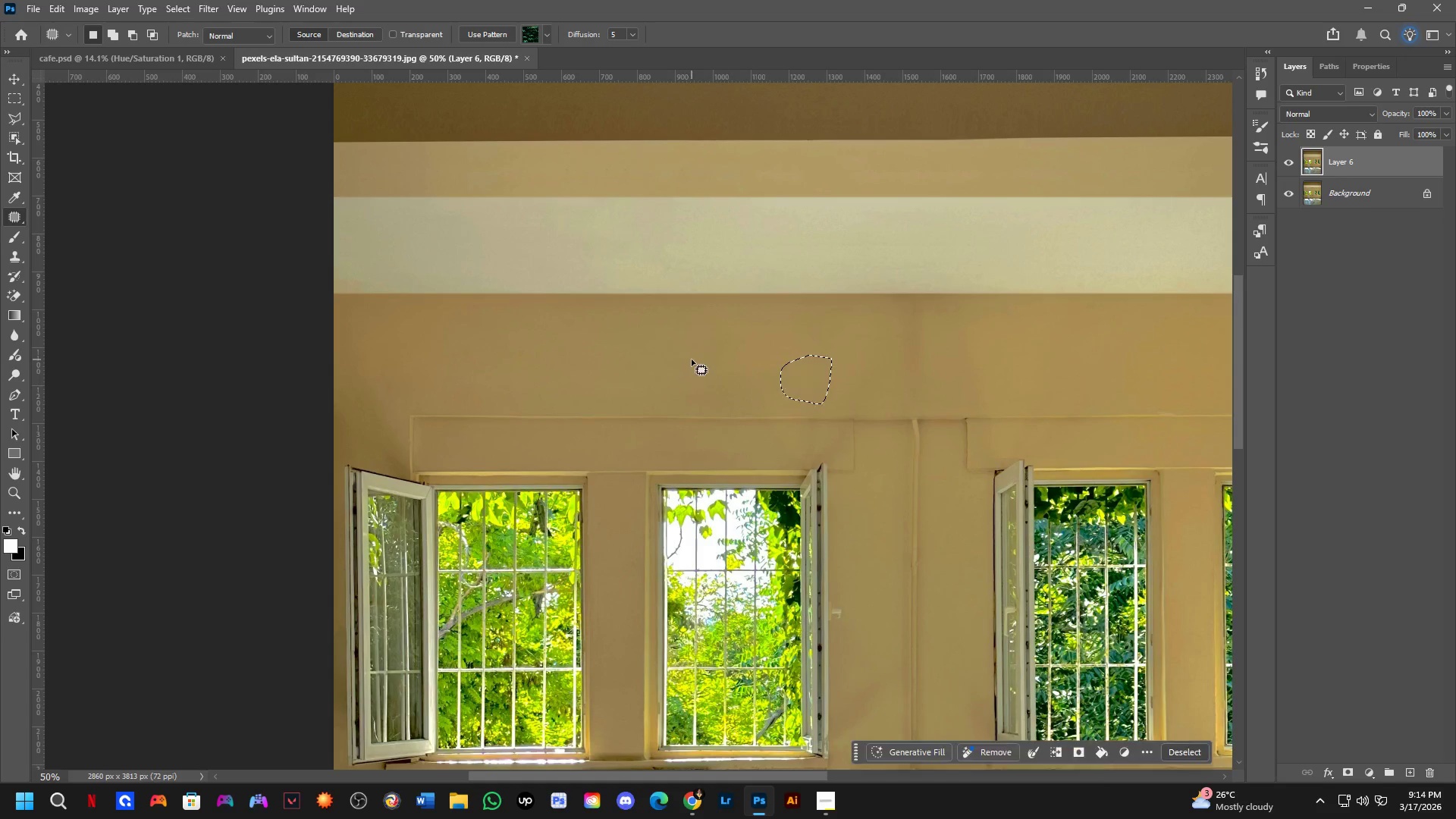 
double_click([692, 359])
 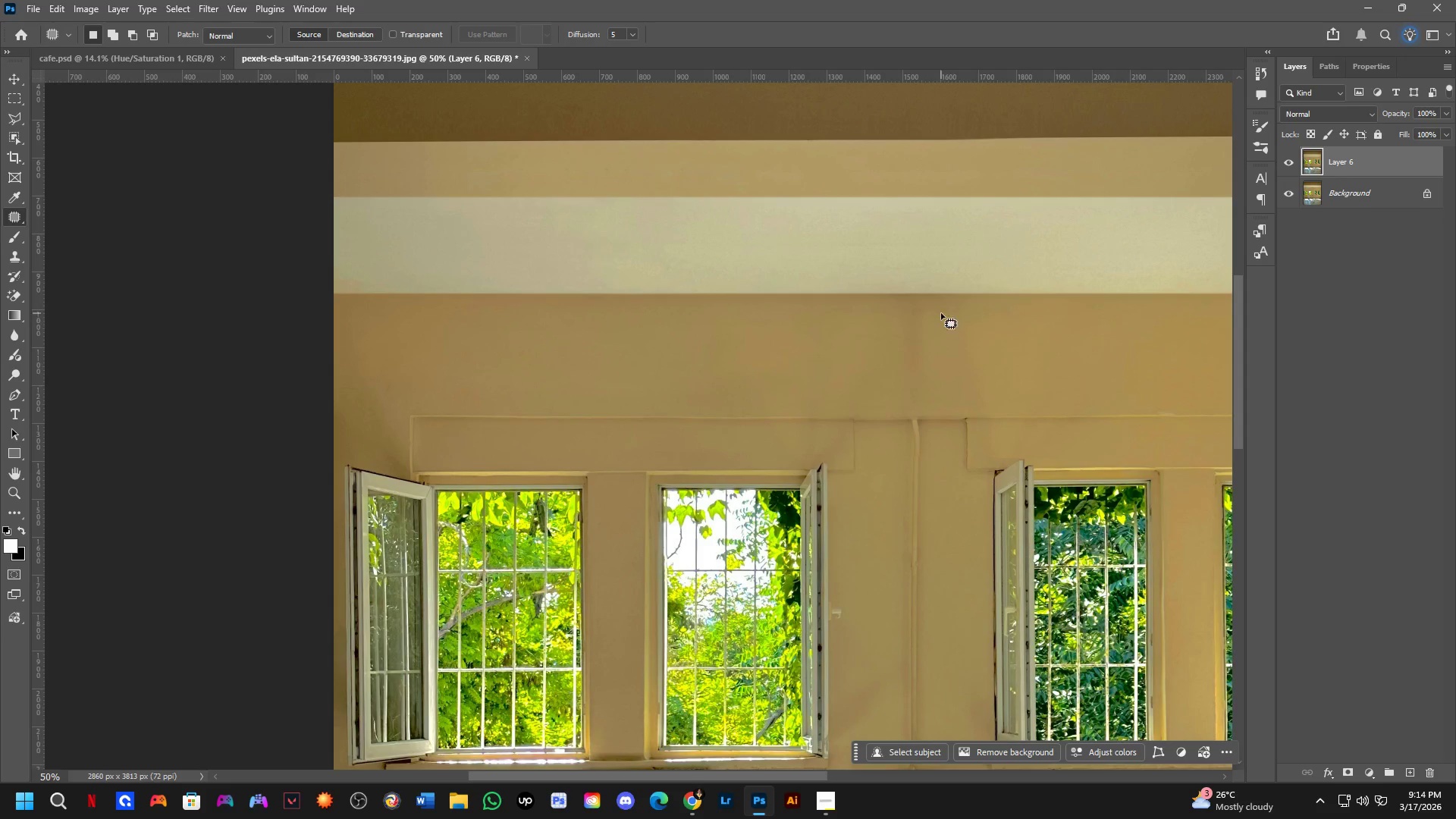 
left_click_drag(start_coordinate=[937, 310], to_coordinate=[948, 321])
 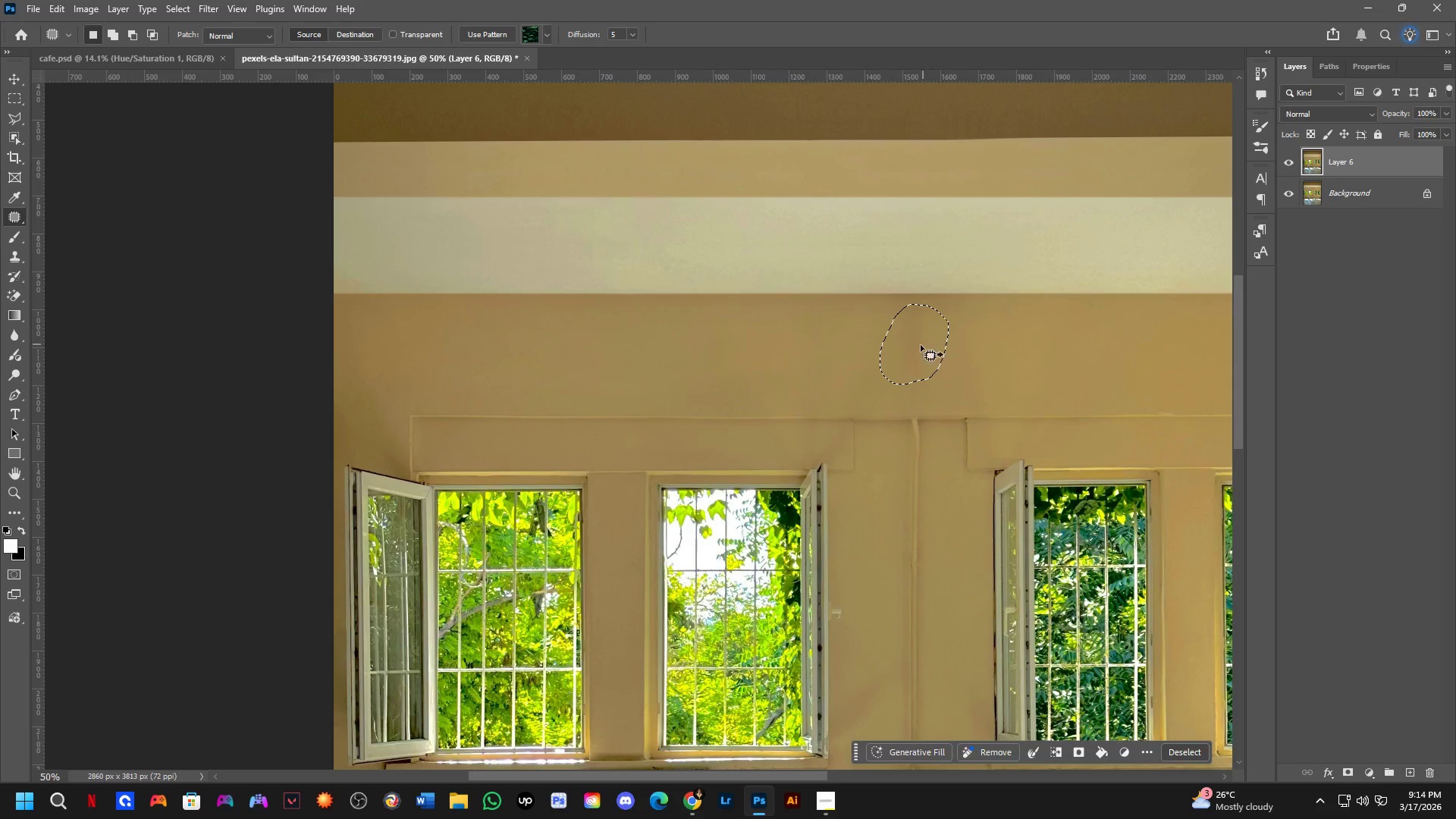 
left_click_drag(start_coordinate=[899, 346], to_coordinate=[700, 347])
 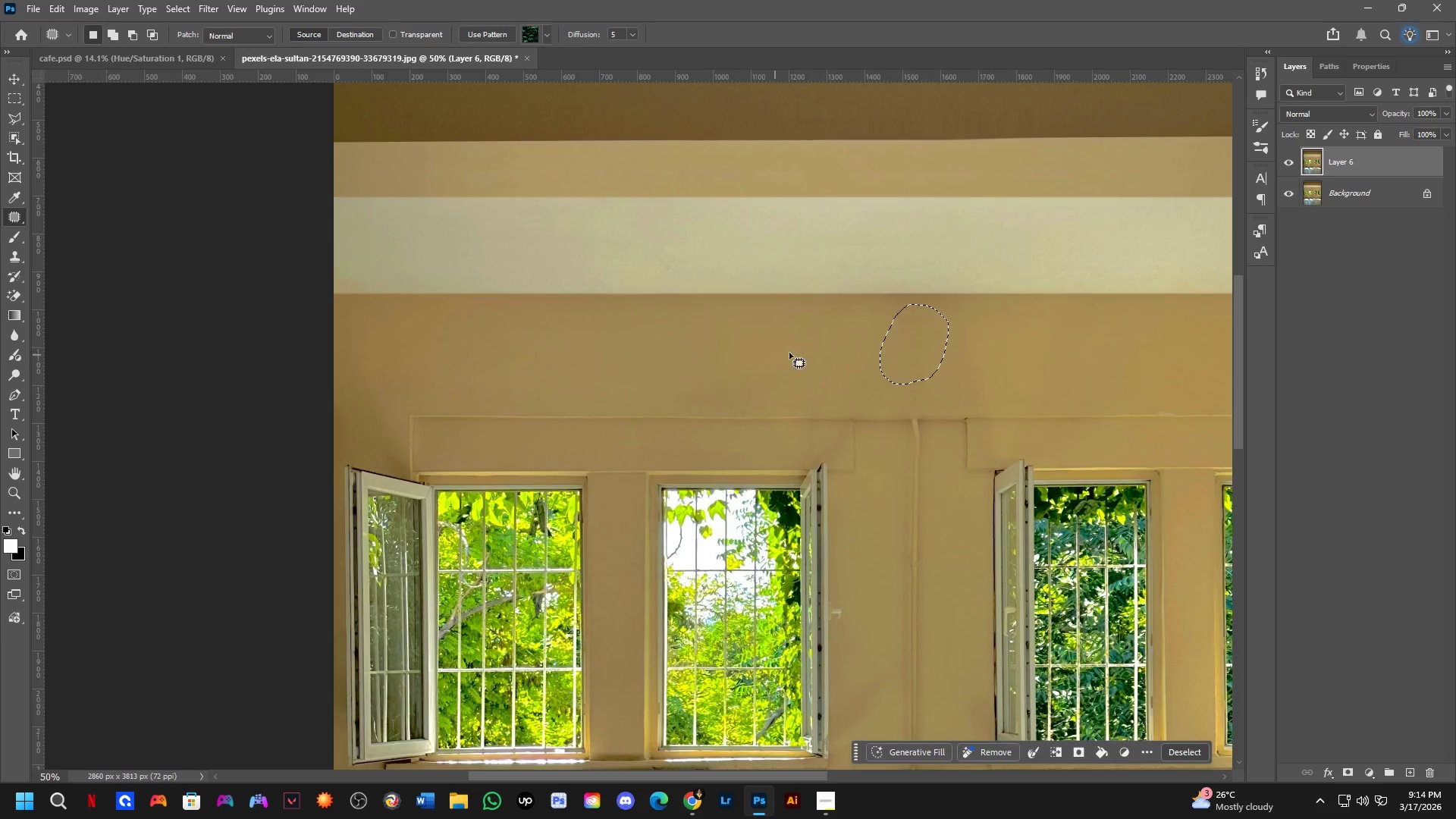 
left_click([799, 352])
 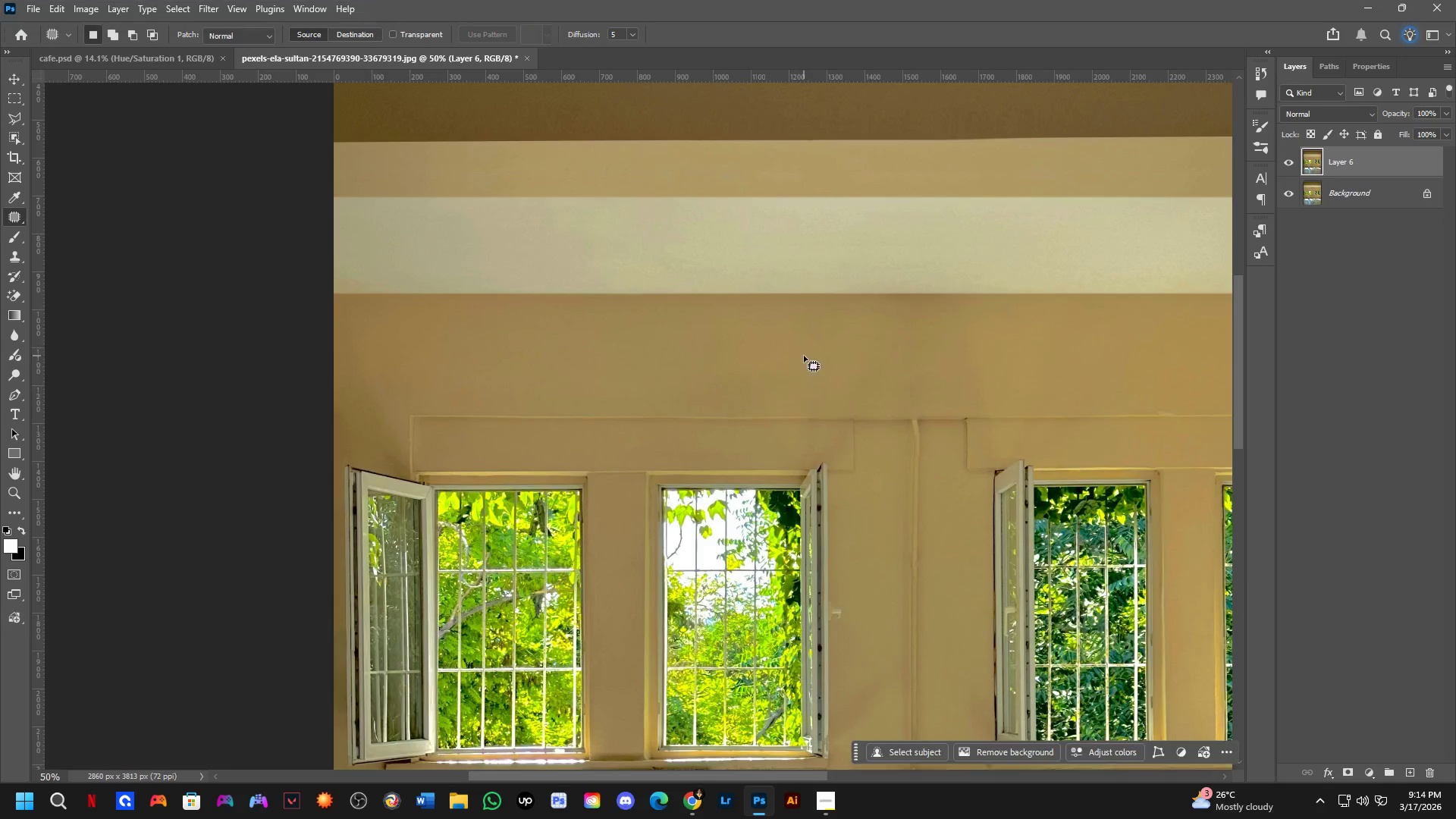 
key(Shift+ShiftLeft)
 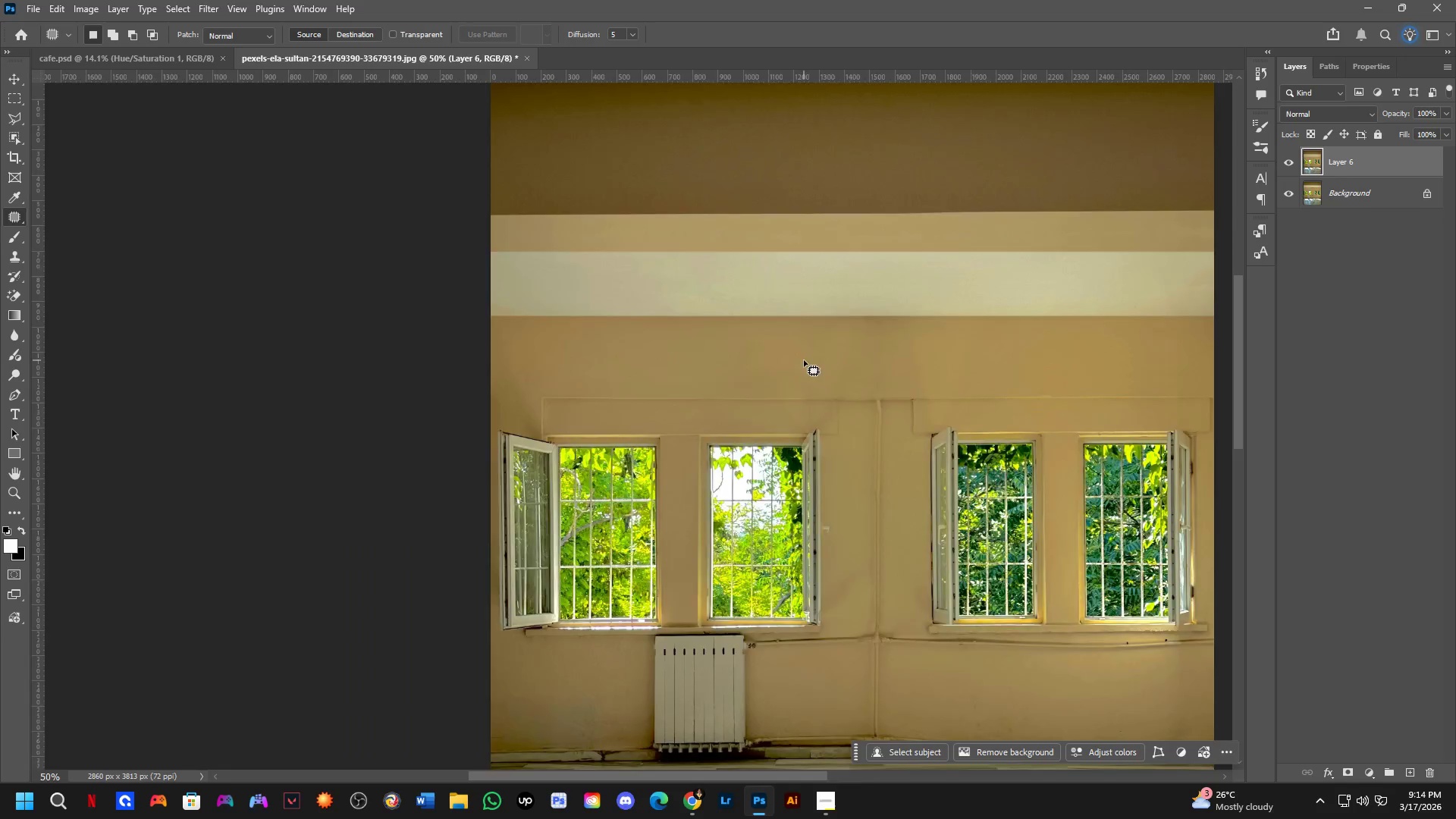 
hold_key(key=Space, duration=0.55)
 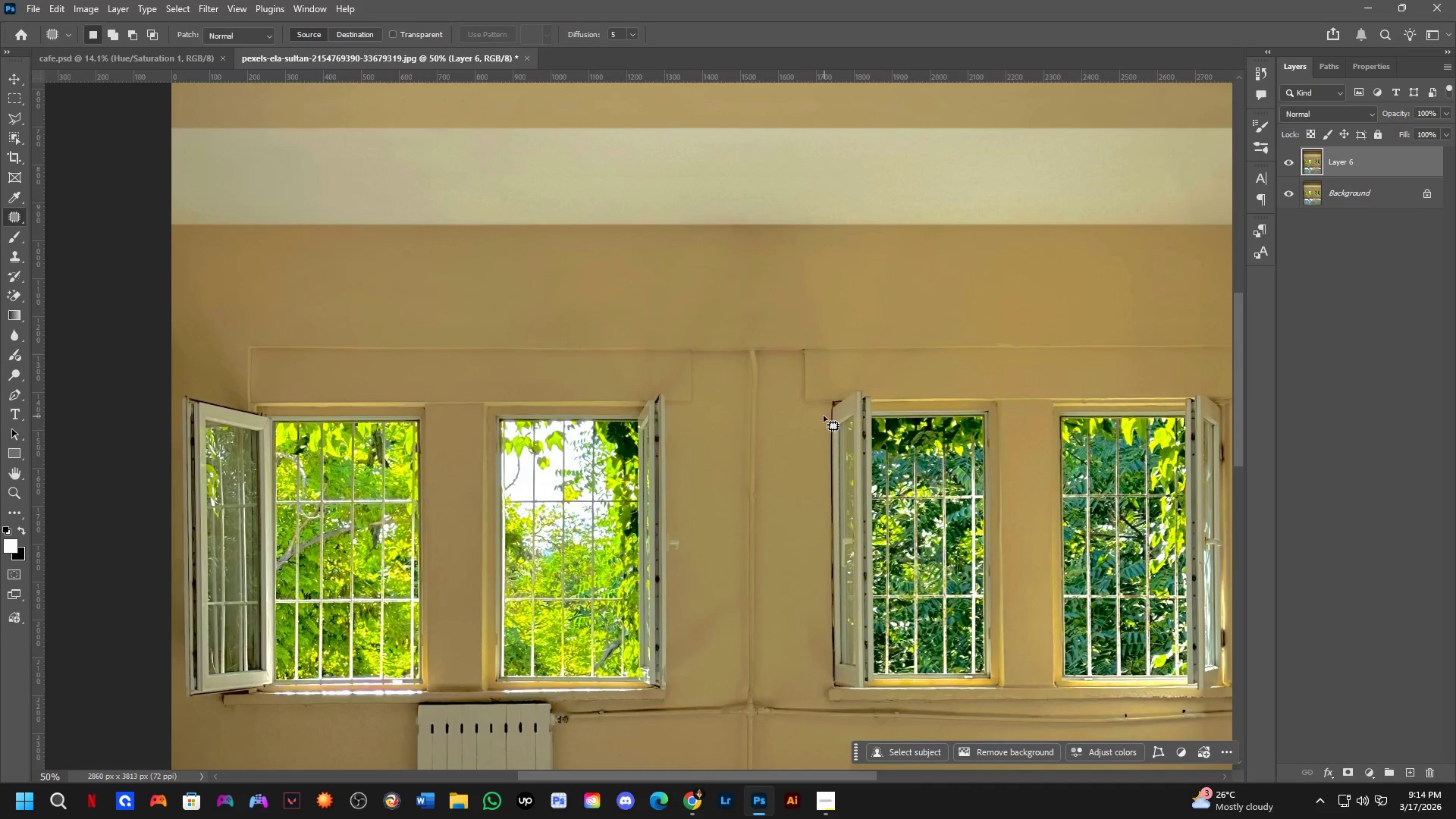 
left_click_drag(start_coordinate=[872, 395], to_coordinate=[843, 412])
 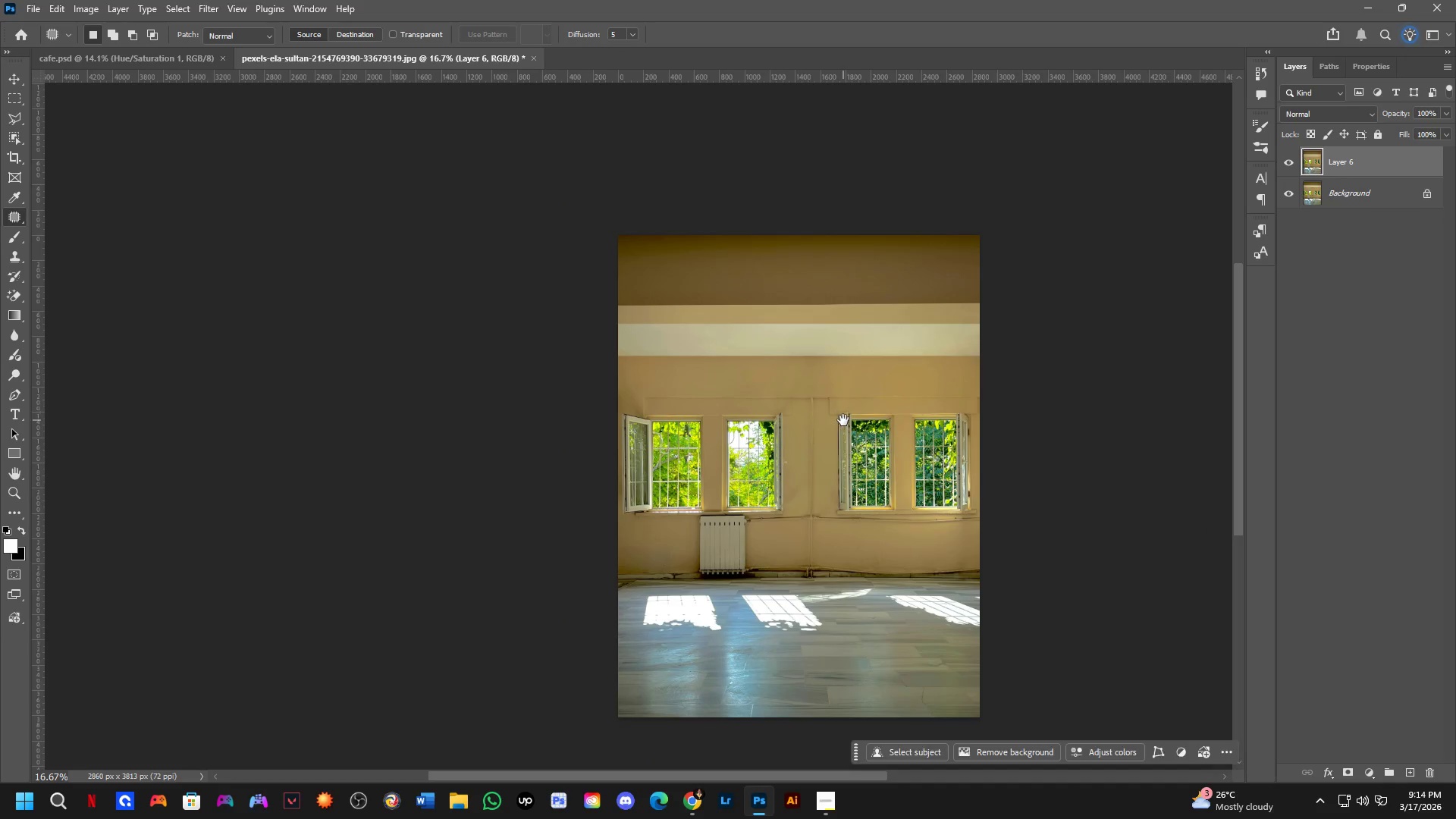 
scroll: coordinate [804, 364], scroll_direction: down, amount: 3.0
 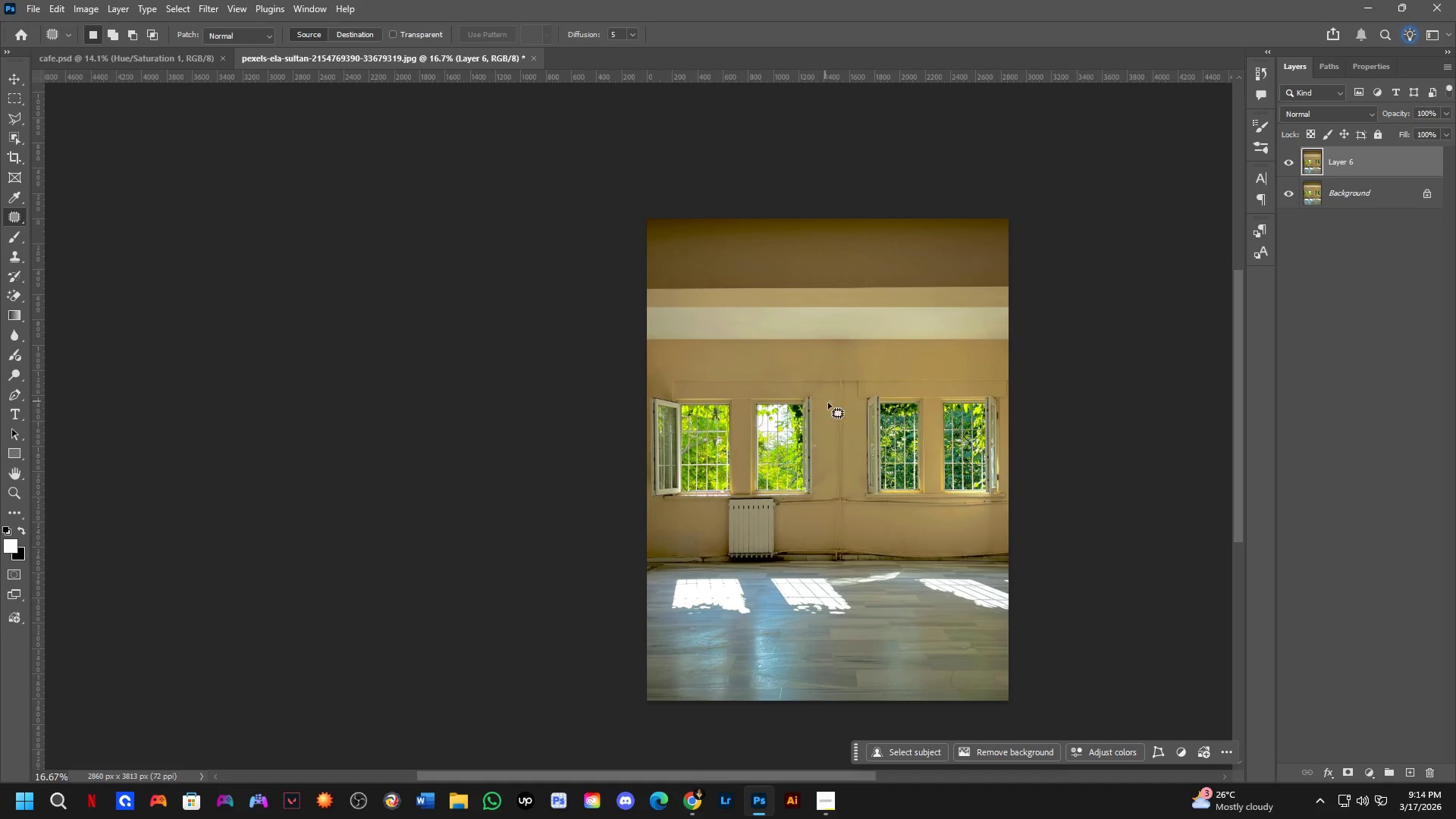 
key(Shift+ShiftLeft)
 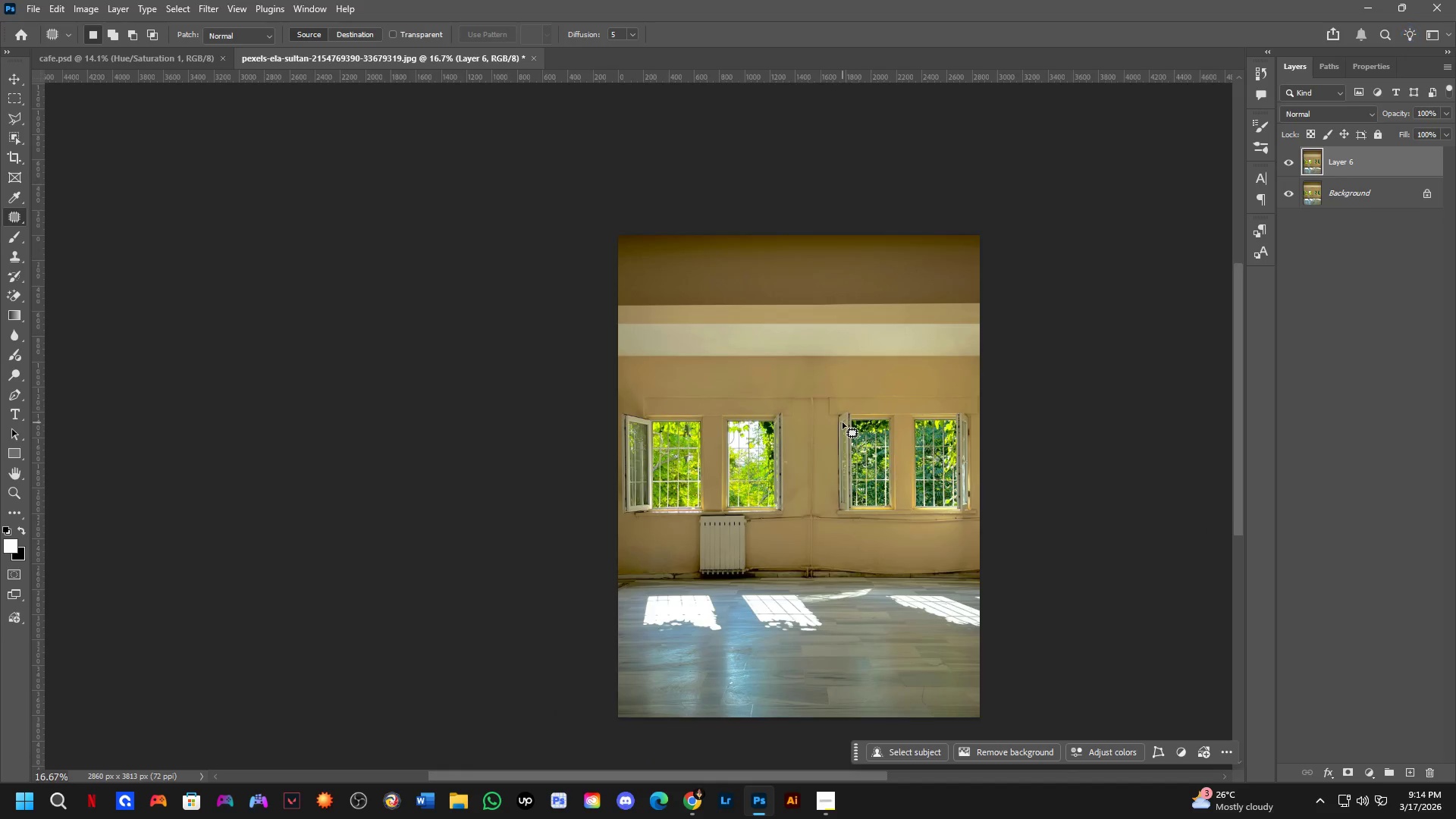 
scroll: coordinate [732, 343], scroll_direction: up, amount: 9.0
 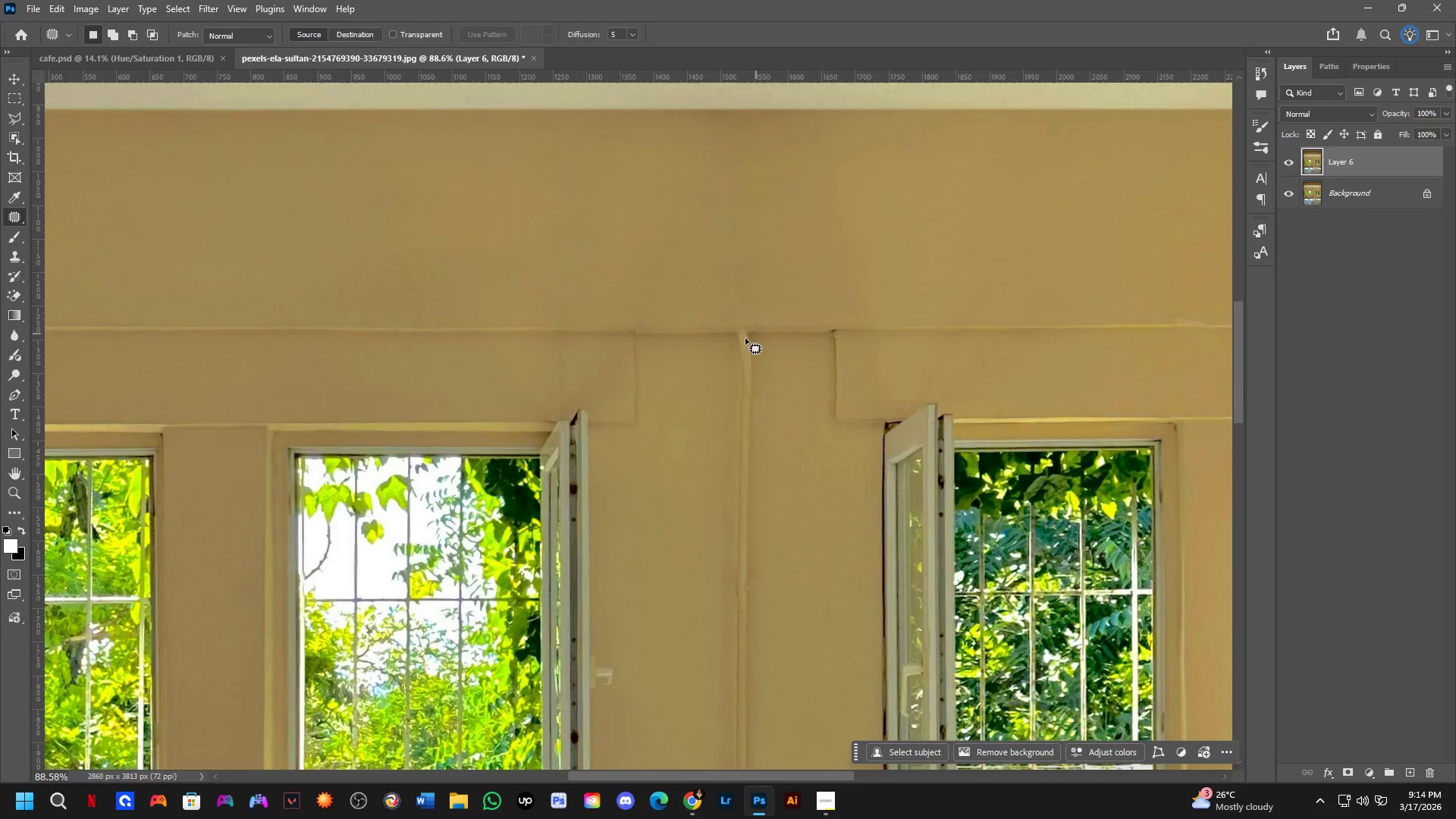 
hold_key(key=Space, duration=0.5)
 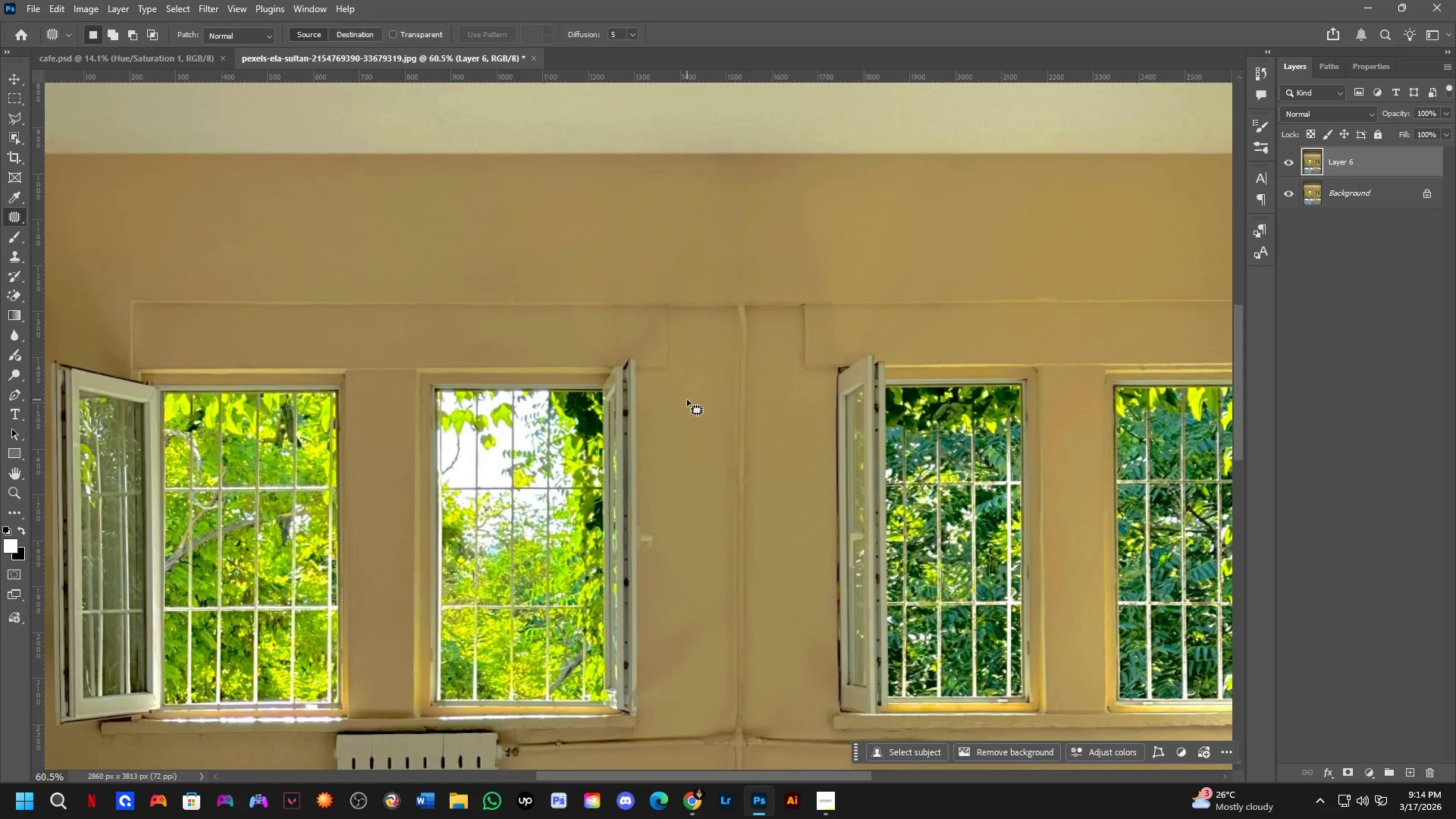 
left_click_drag(start_coordinate=[733, 412], to_coordinate=[733, 403])
 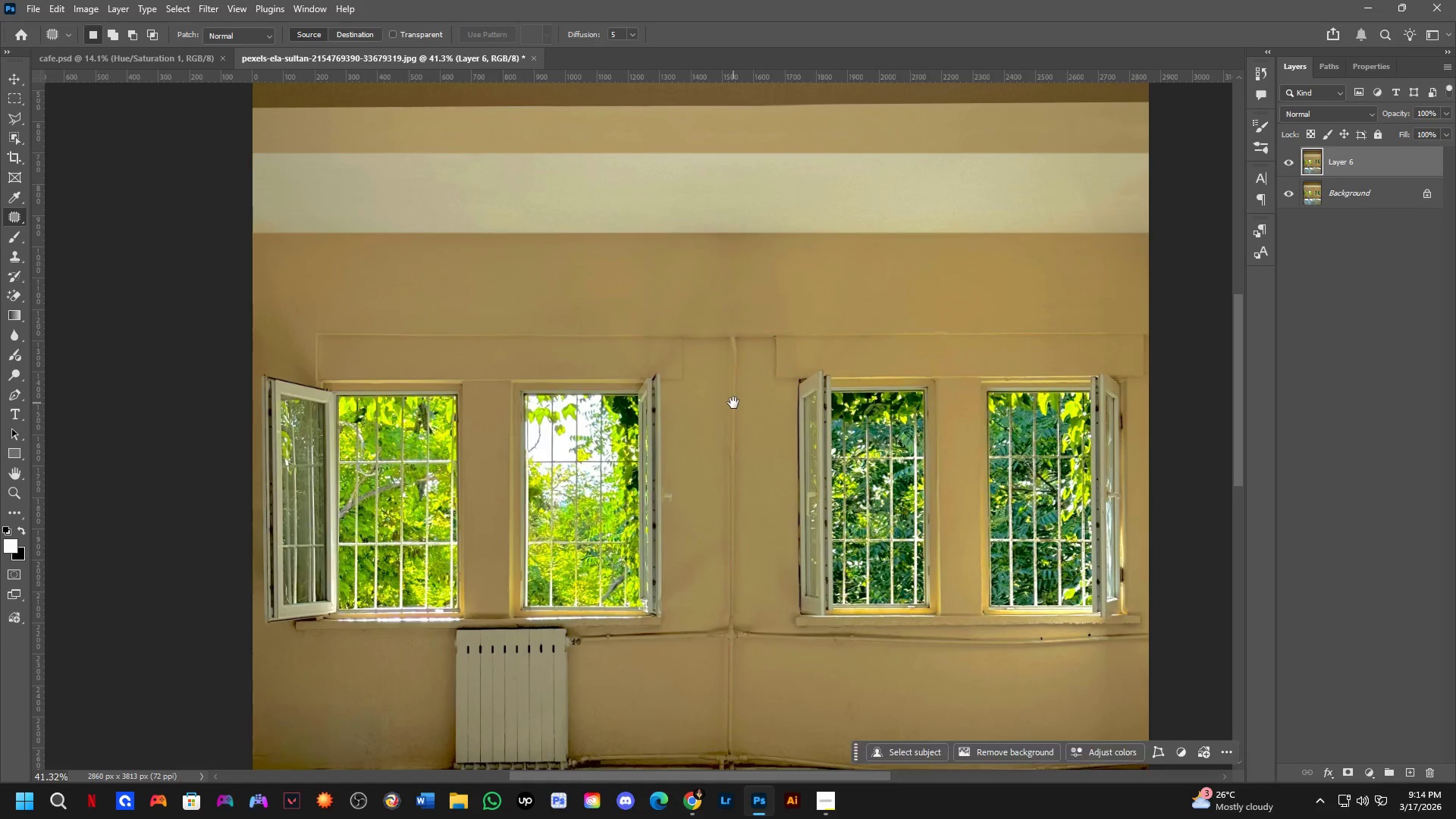 
scroll: coordinate [722, 366], scroll_direction: down, amount: 8.0
 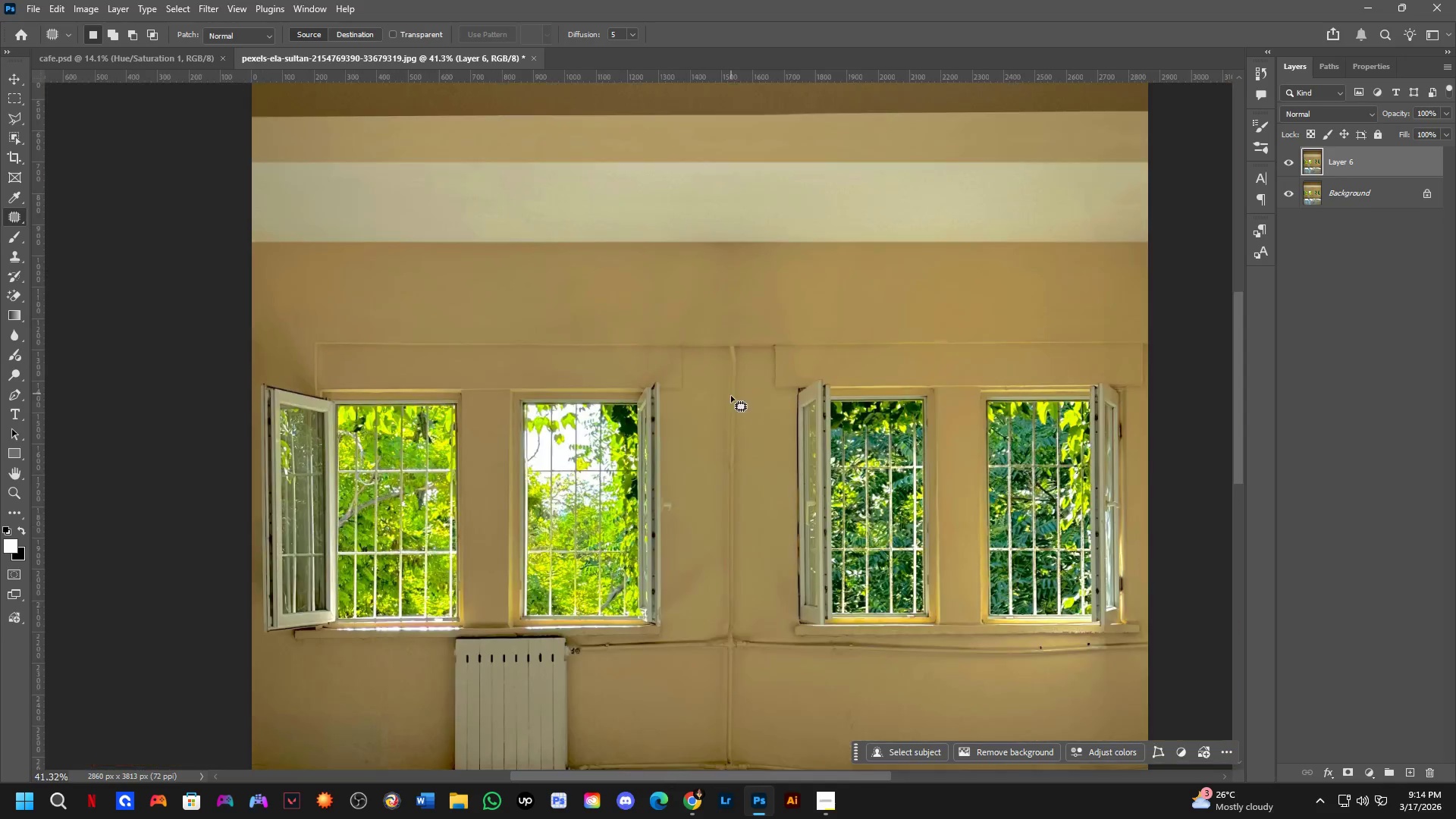 
hold_key(key=Space, duration=9.09)
 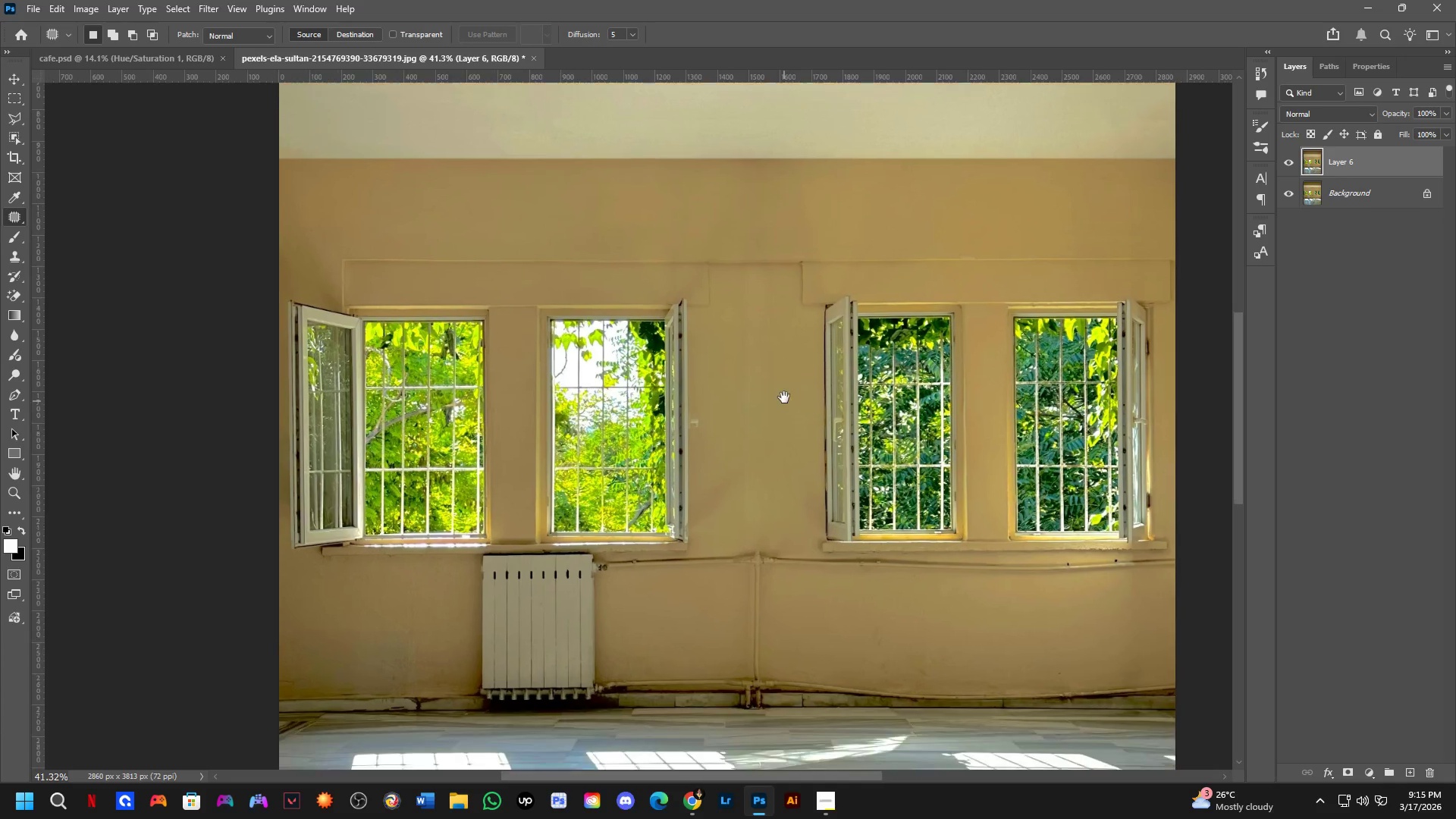 
key(M)
 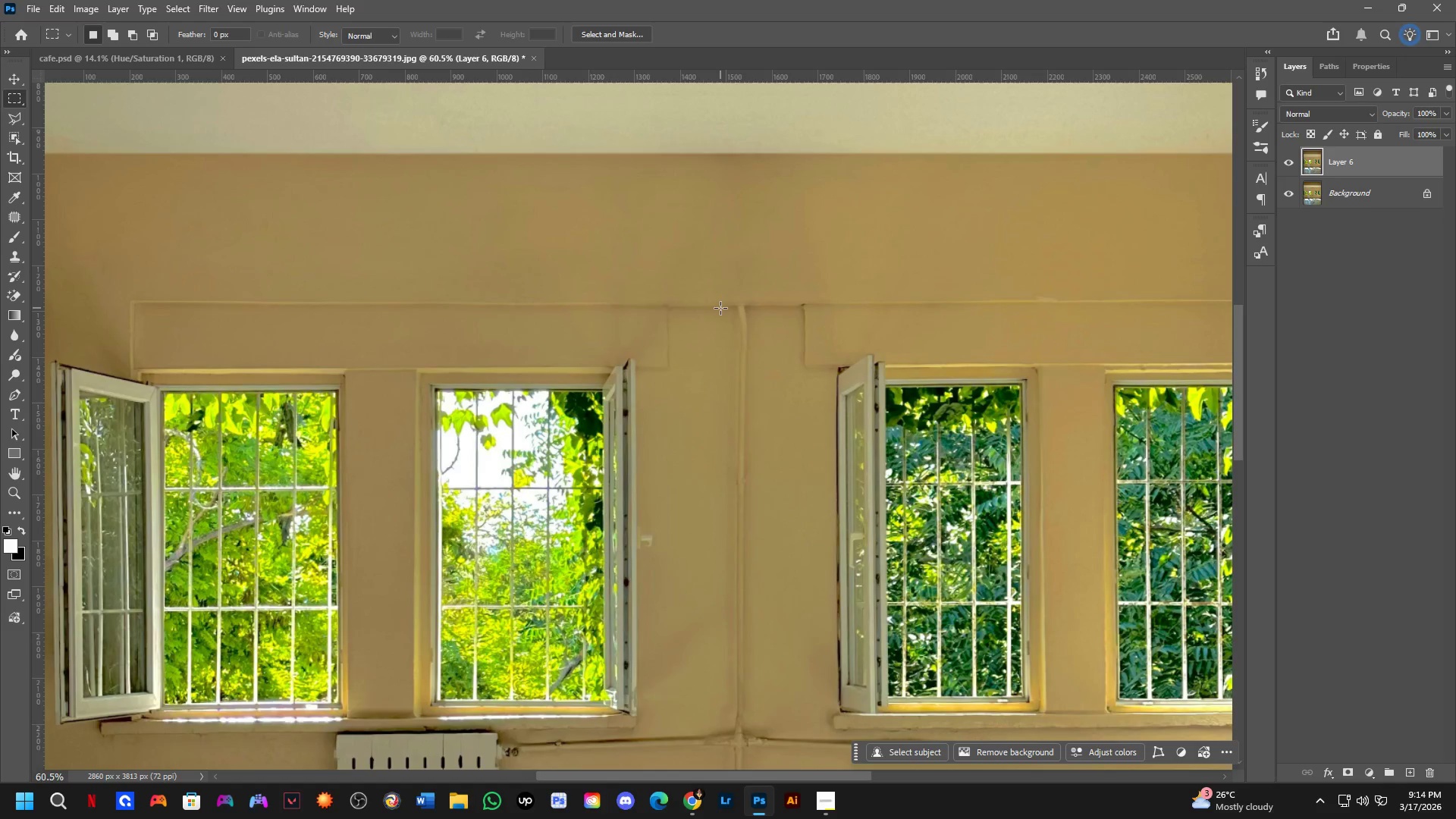 
scroll: coordinate [698, 402], scroll_direction: up, amount: 4.0
 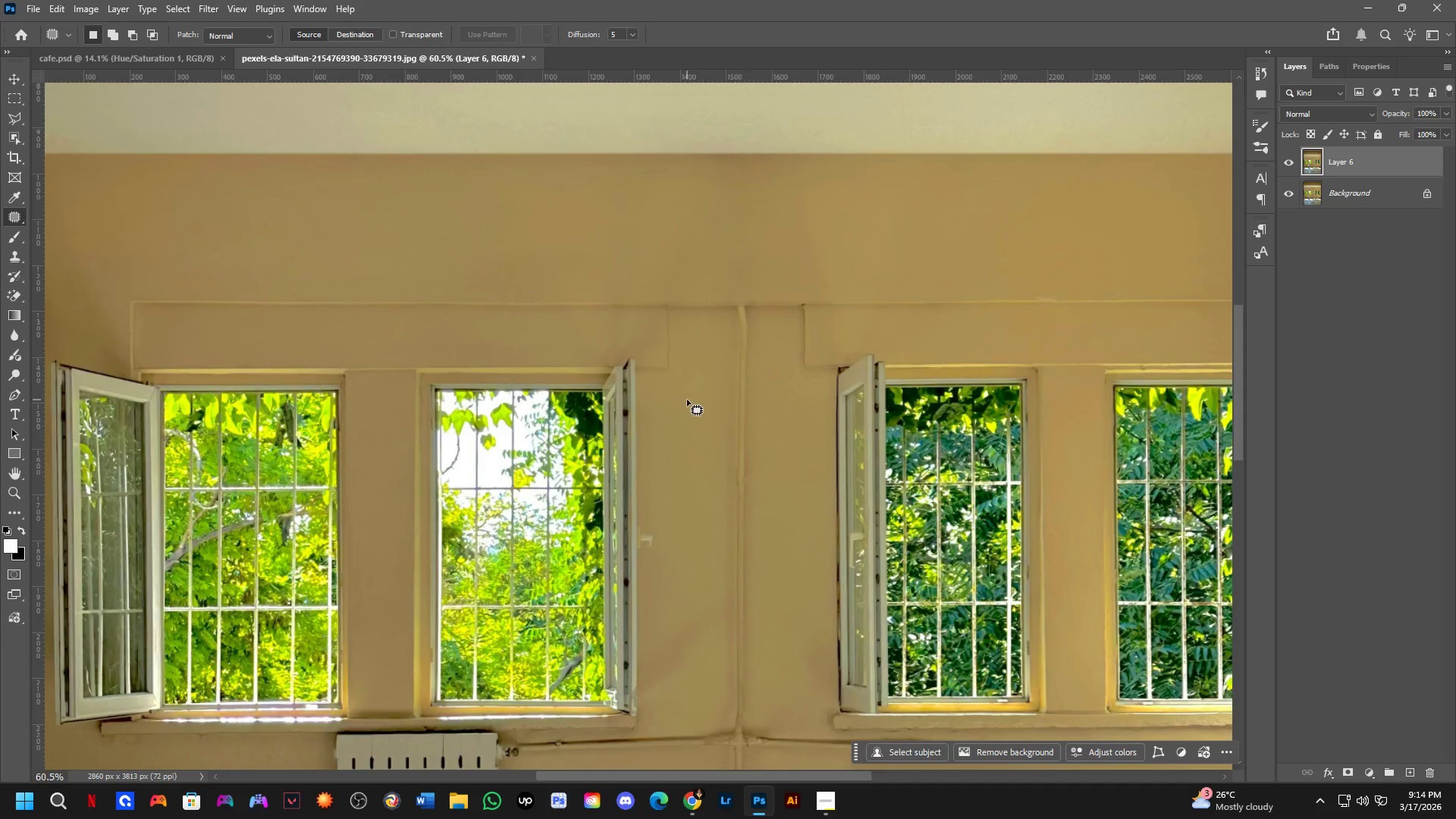 
left_click_drag(start_coordinate=[719, 303], to_coordinate=[757, 728])
 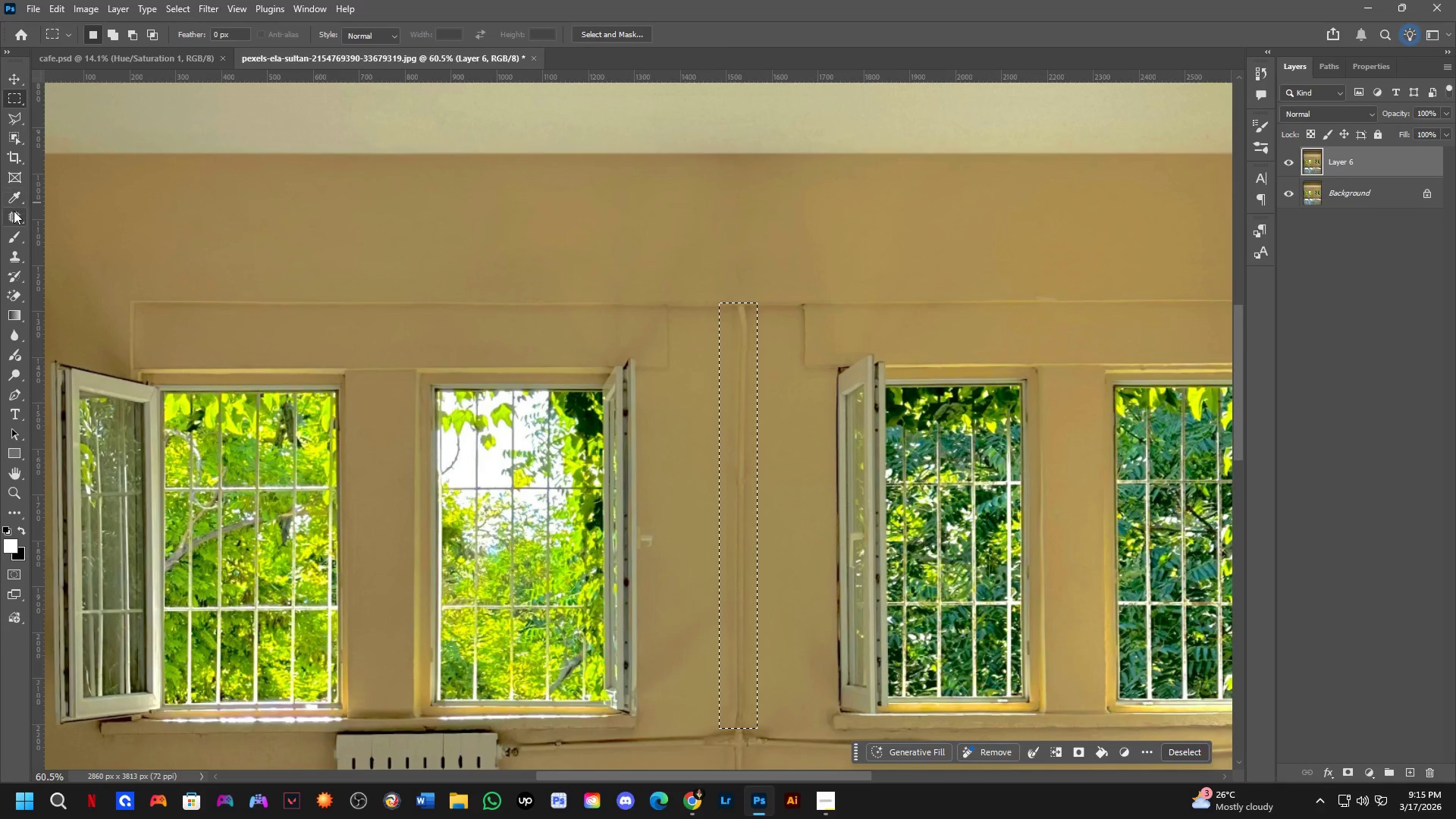 
left_click([14, 211])
 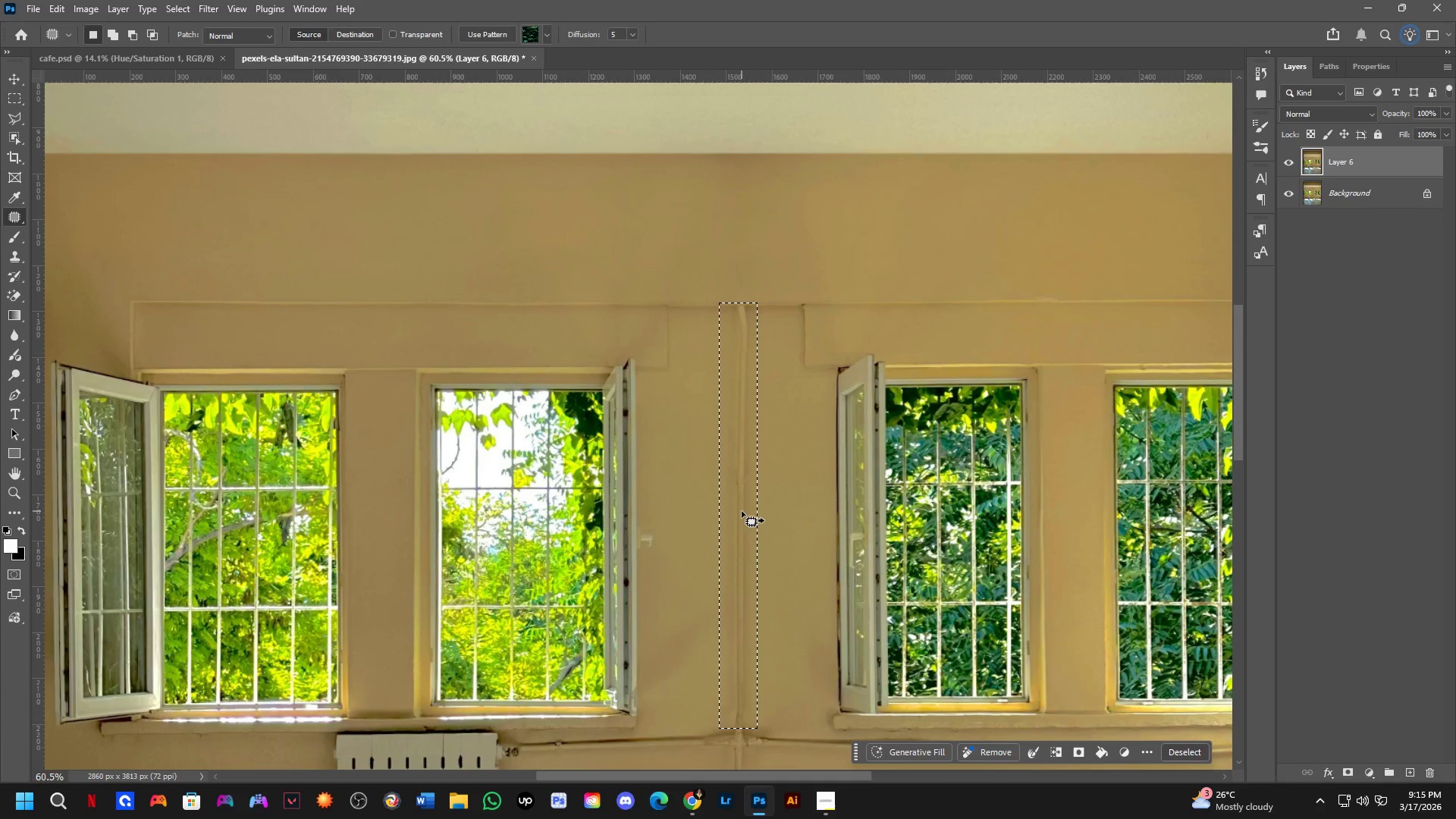 
left_click_drag(start_coordinate=[738, 513], to_coordinate=[772, 513])
 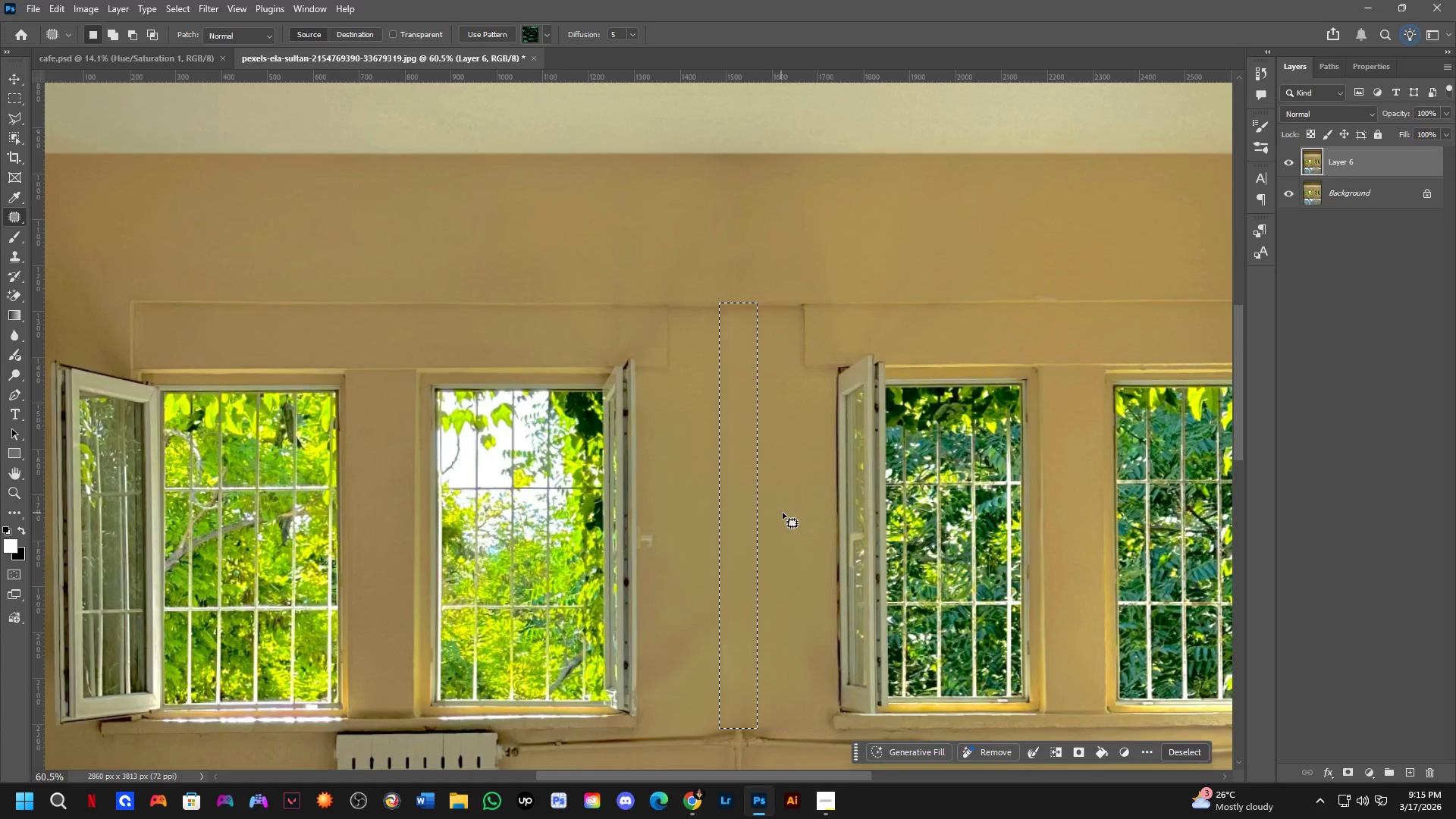 
left_click([795, 507])
 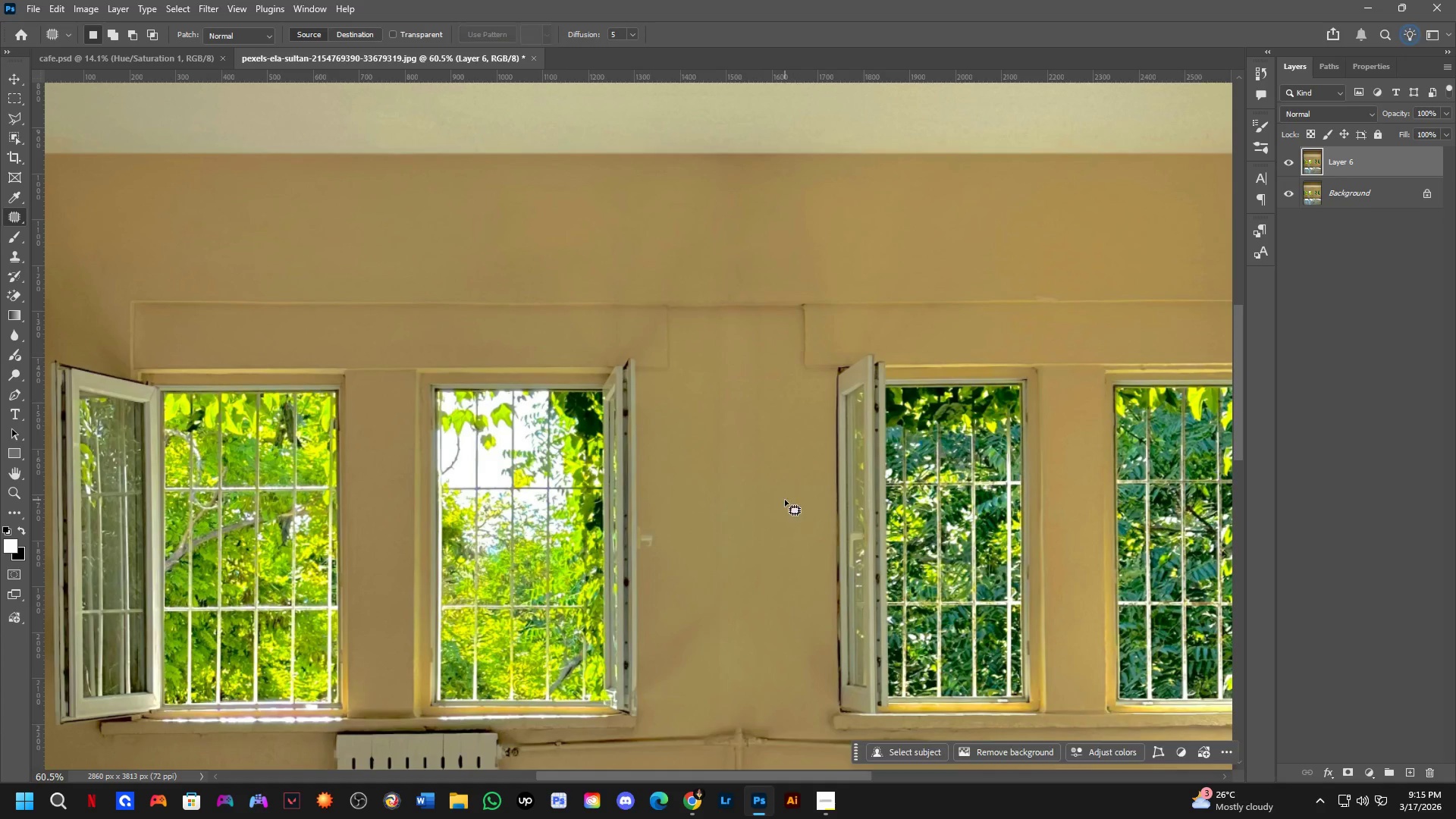 
hold_key(key=Space, duration=0.77)
 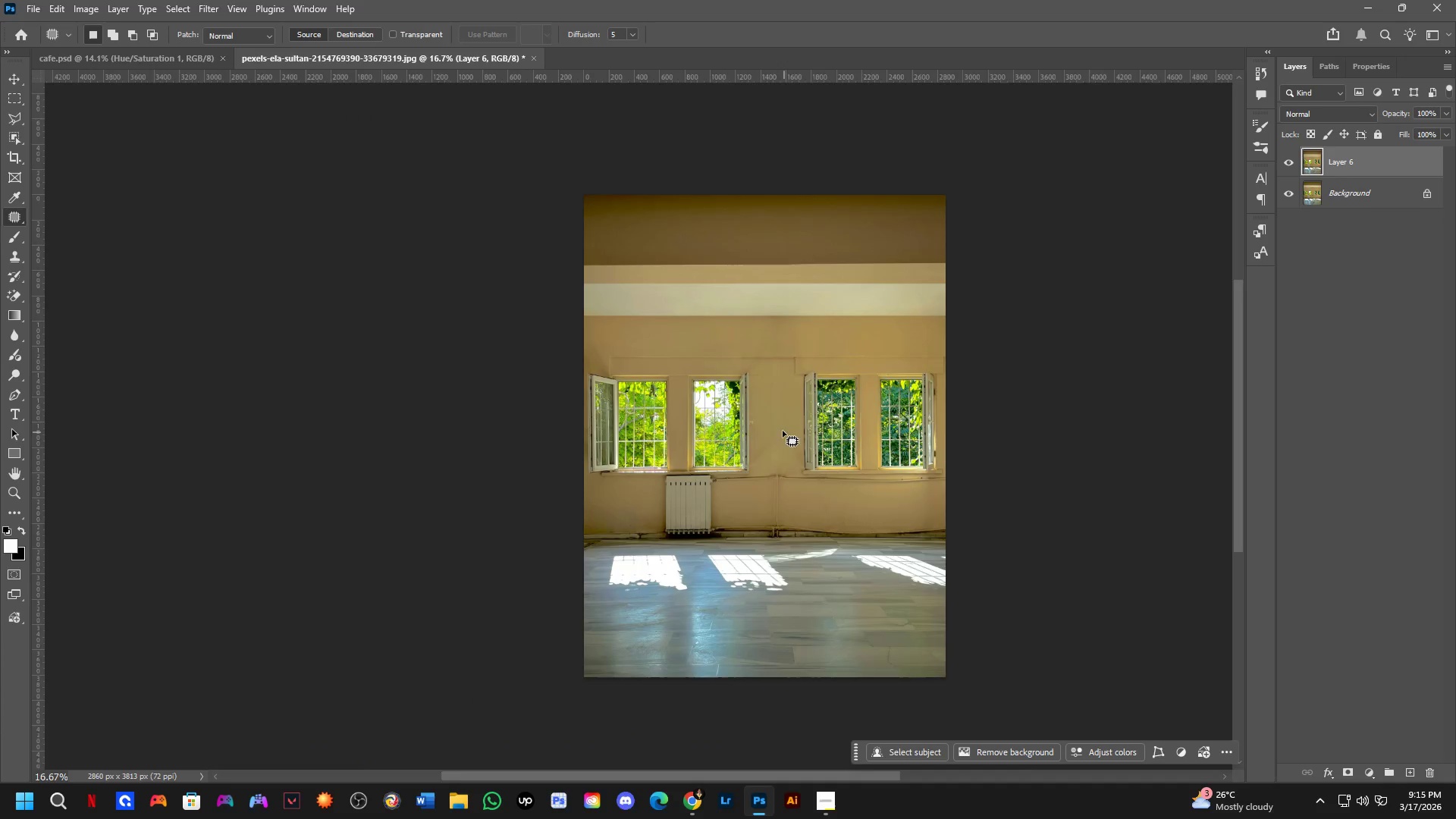 
left_click_drag(start_coordinate=[778, 506], to_coordinate=[784, 392])
 